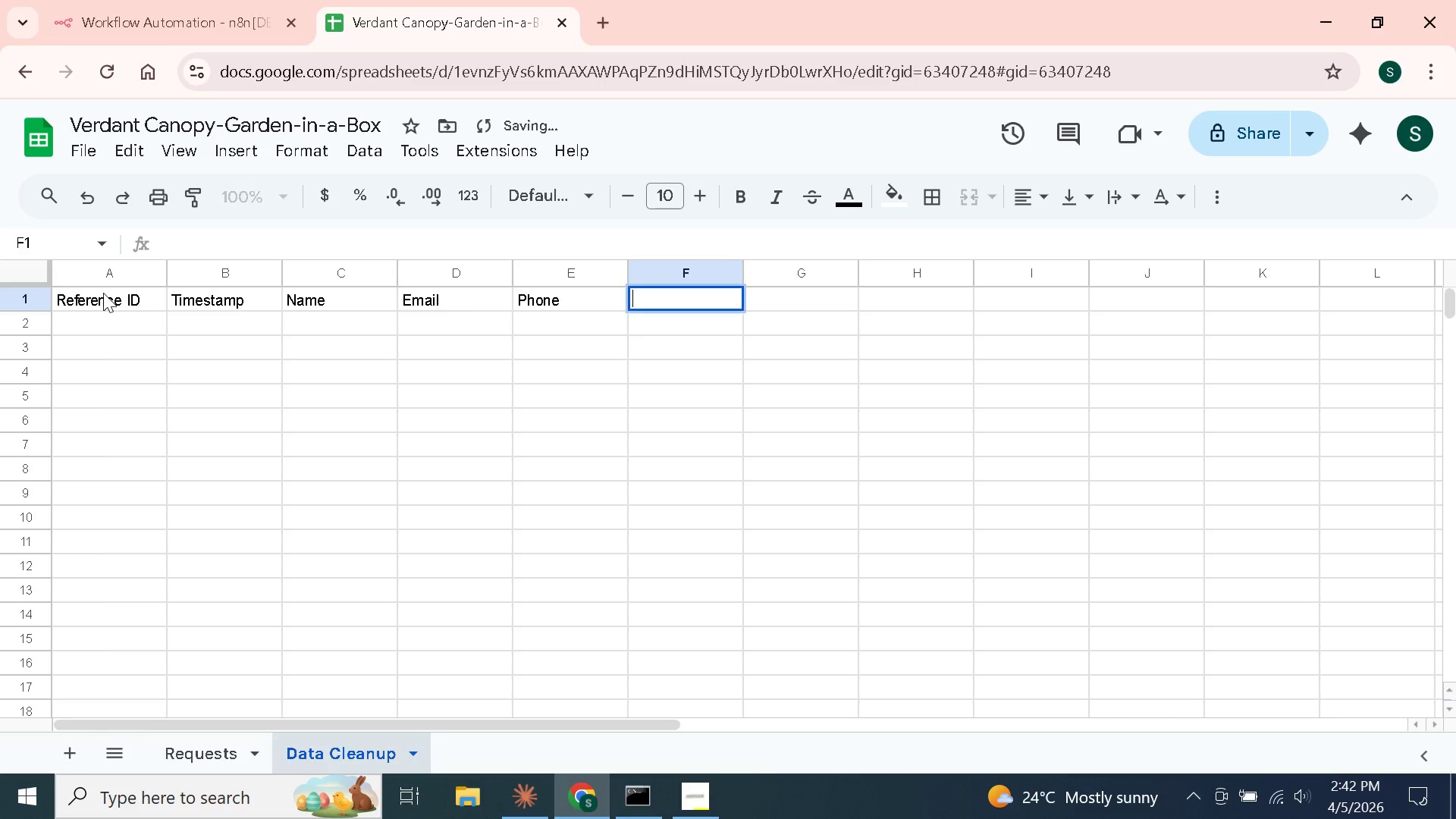 
key(Enter)
 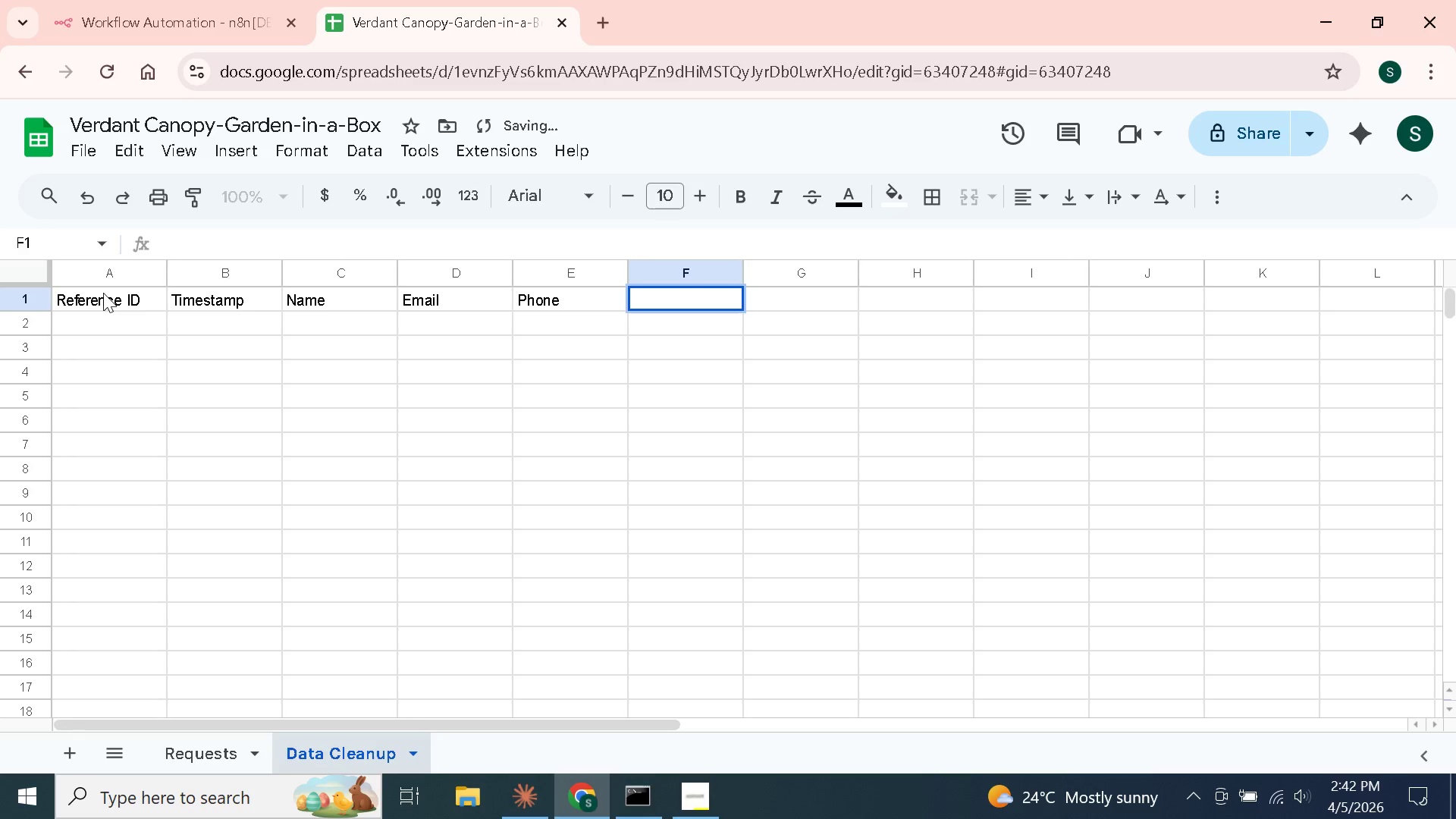 
type(Budget)
 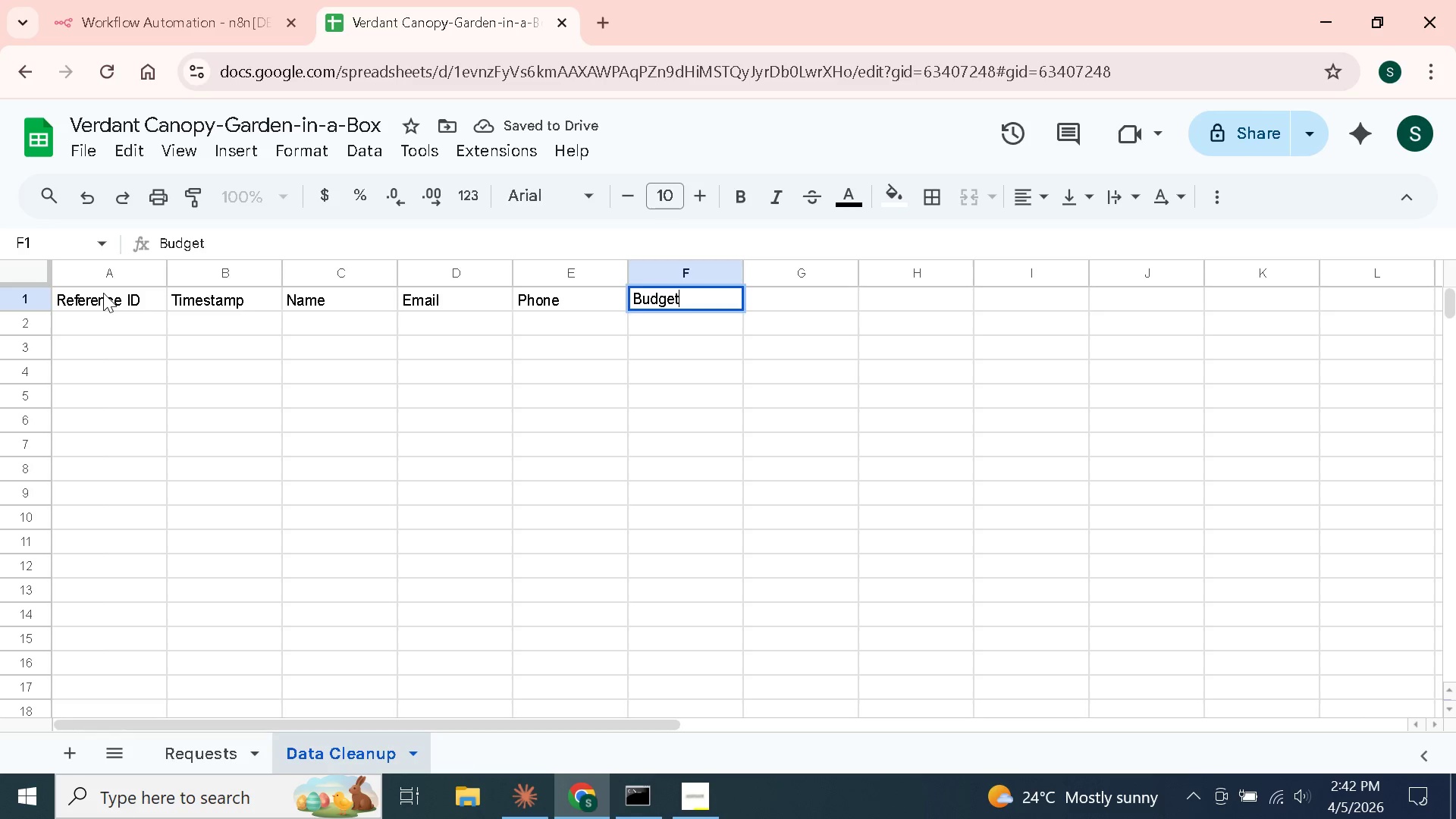 
key(Enter)
 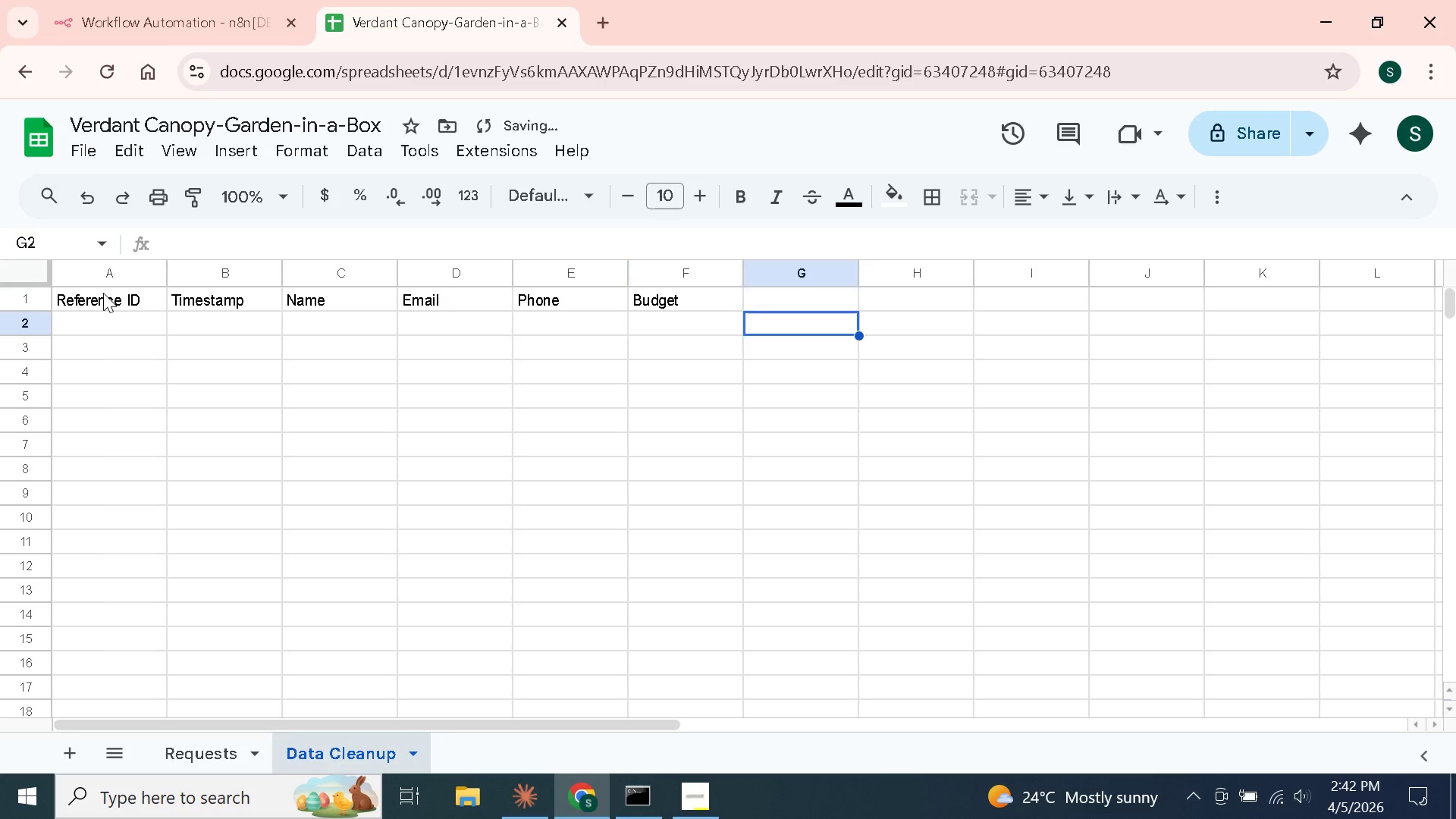 
key(ArrowRight)
 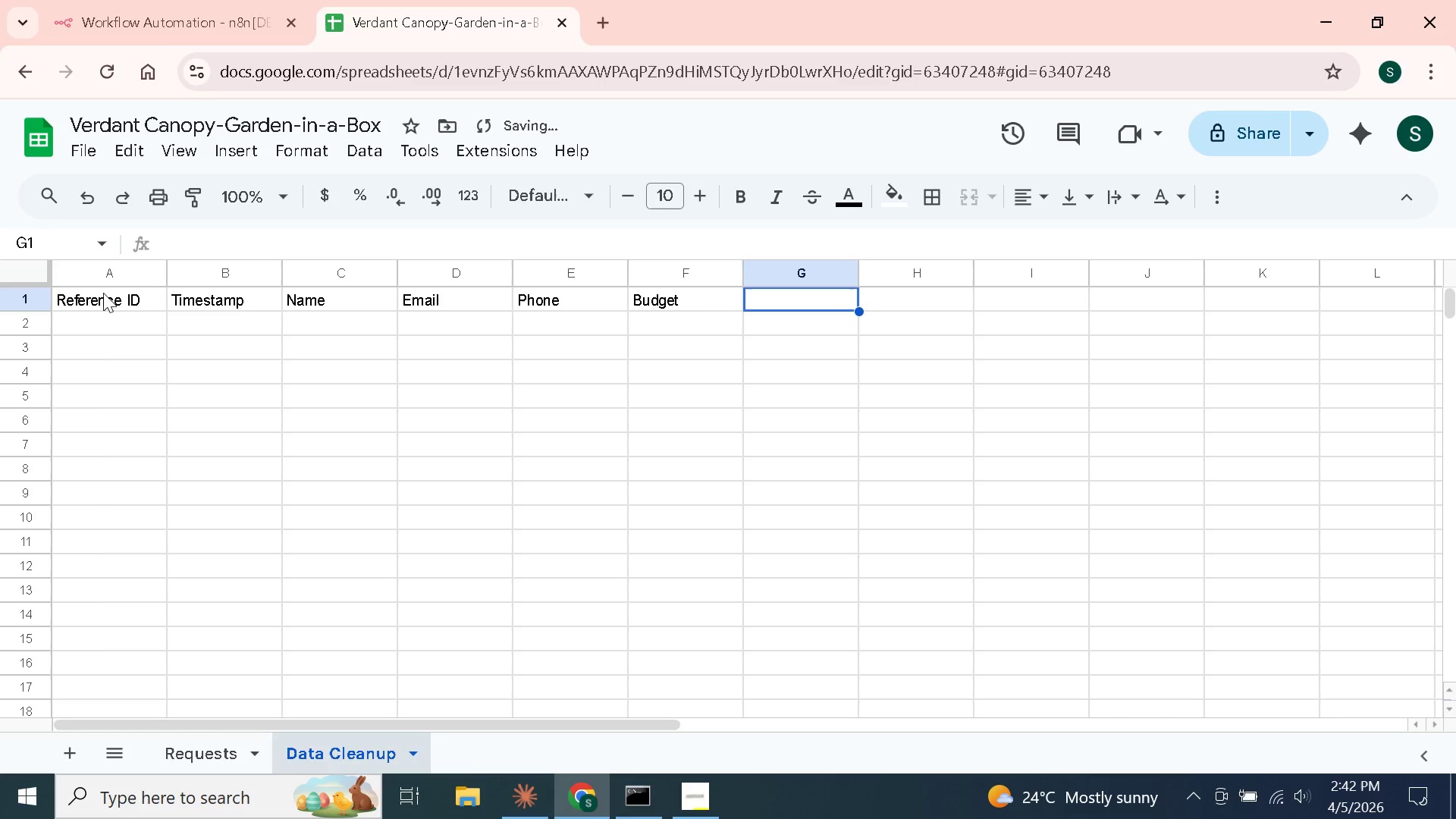 
key(ArrowUp)
 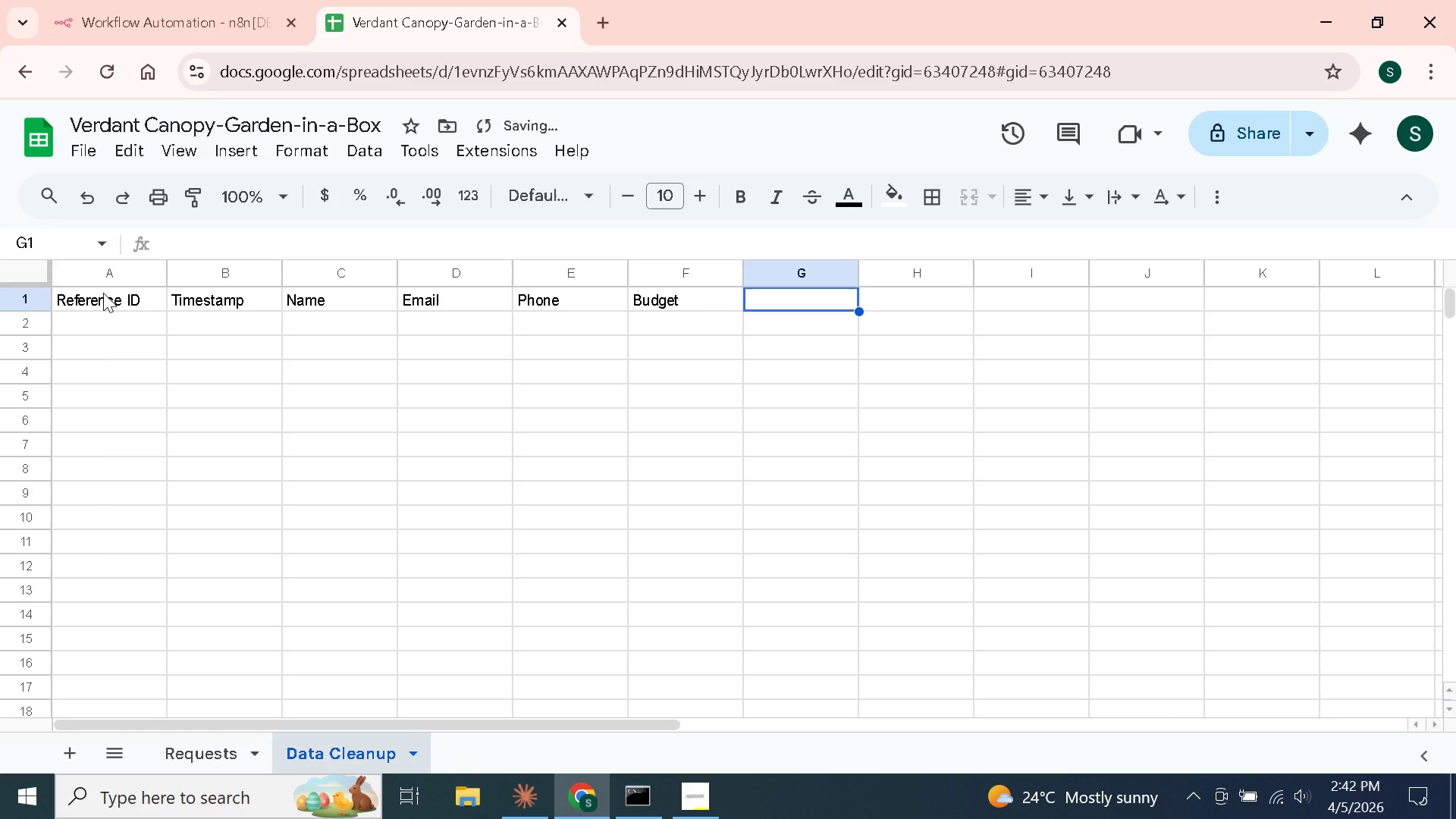 
type(Sun Exposure)
 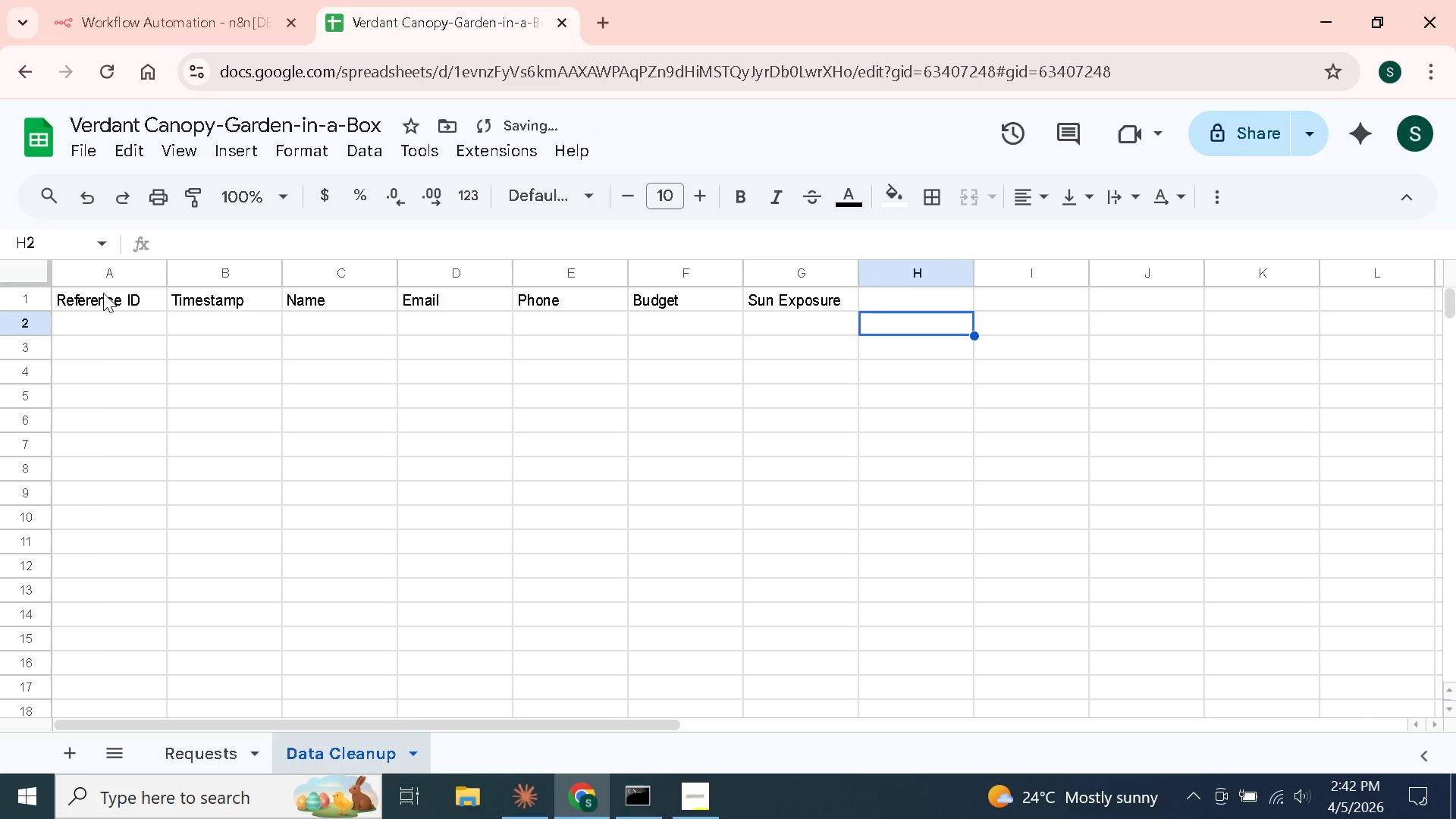 
 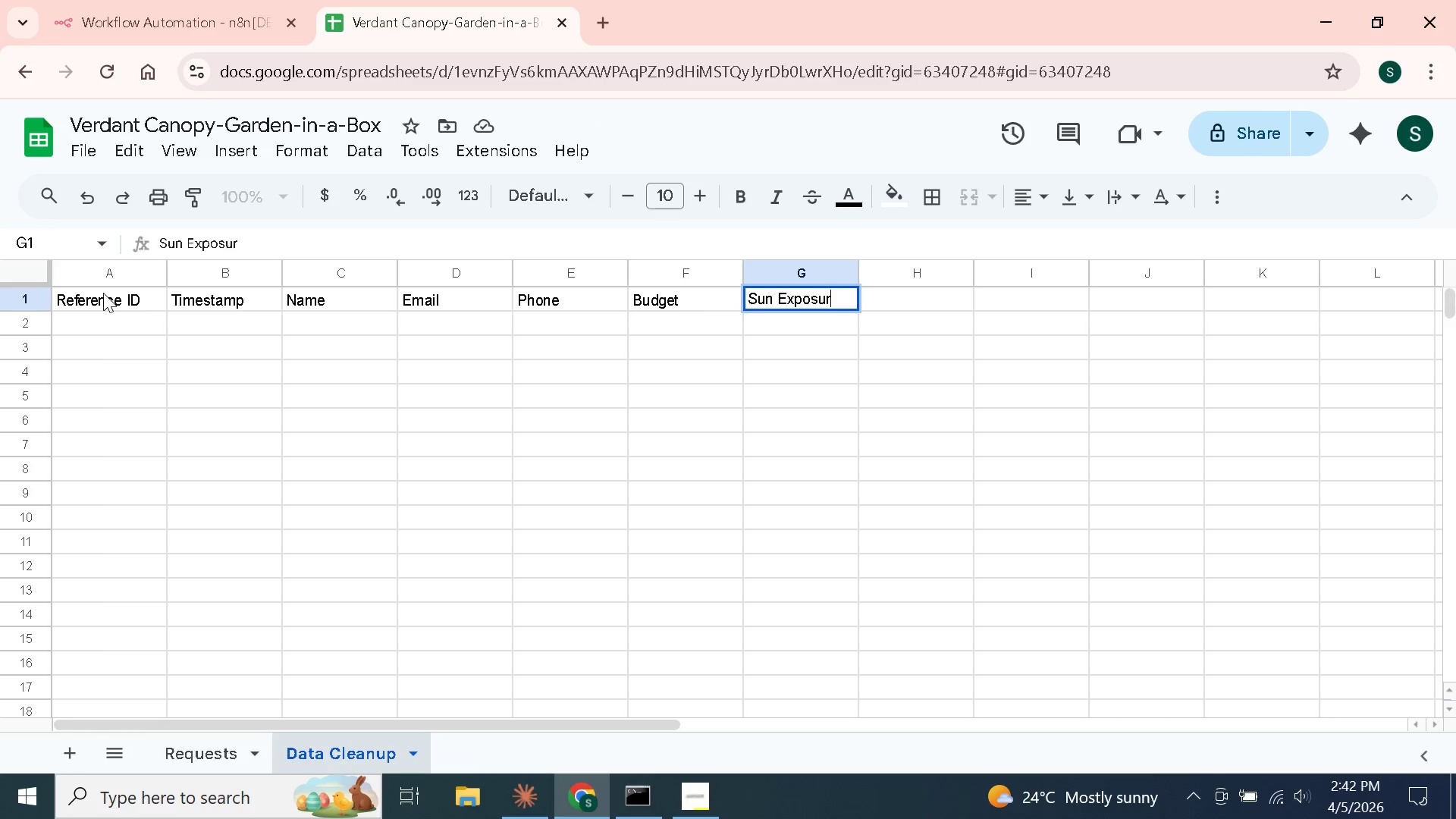 
key(Enter)
 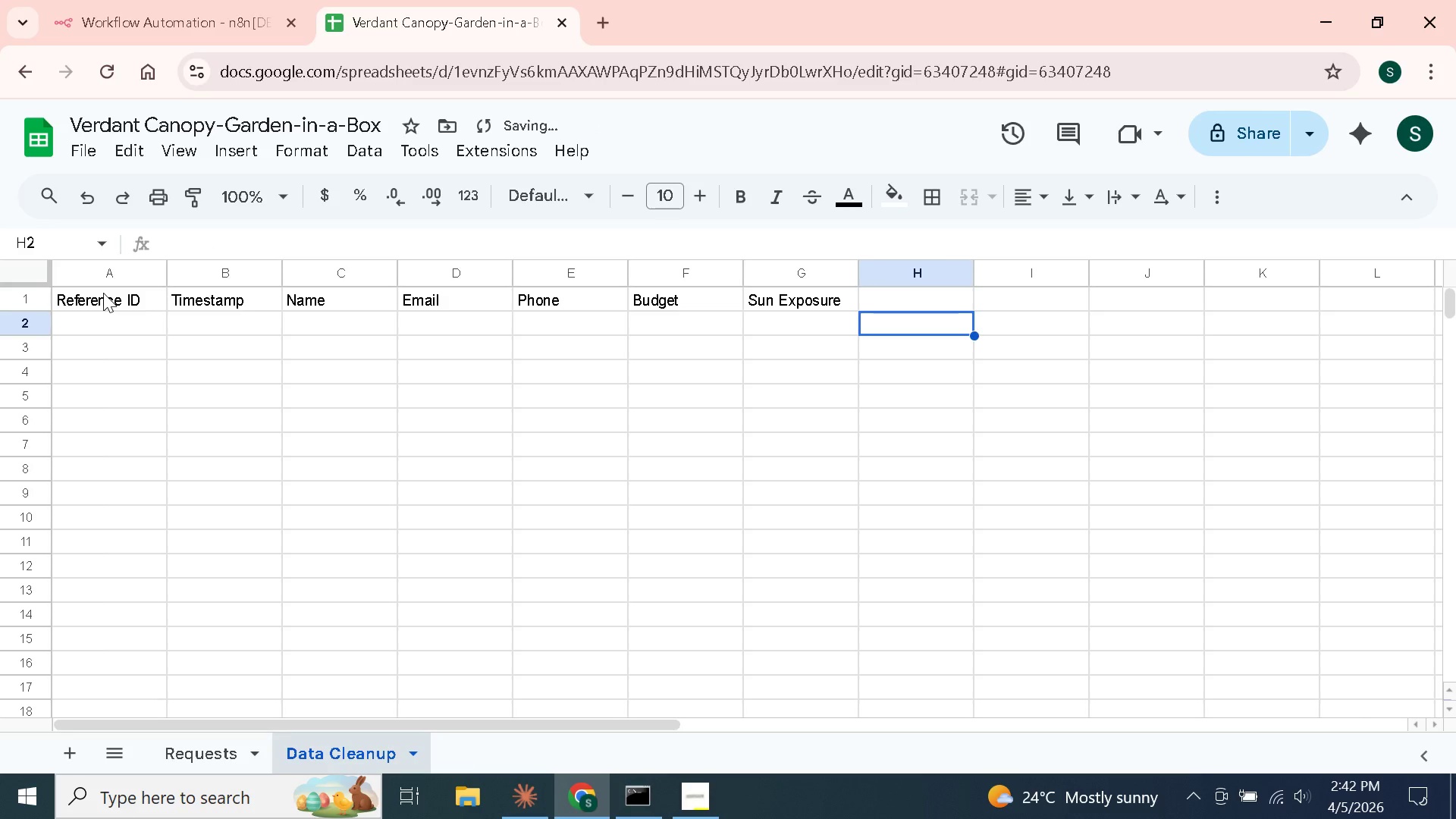 
key(ArrowRight)
 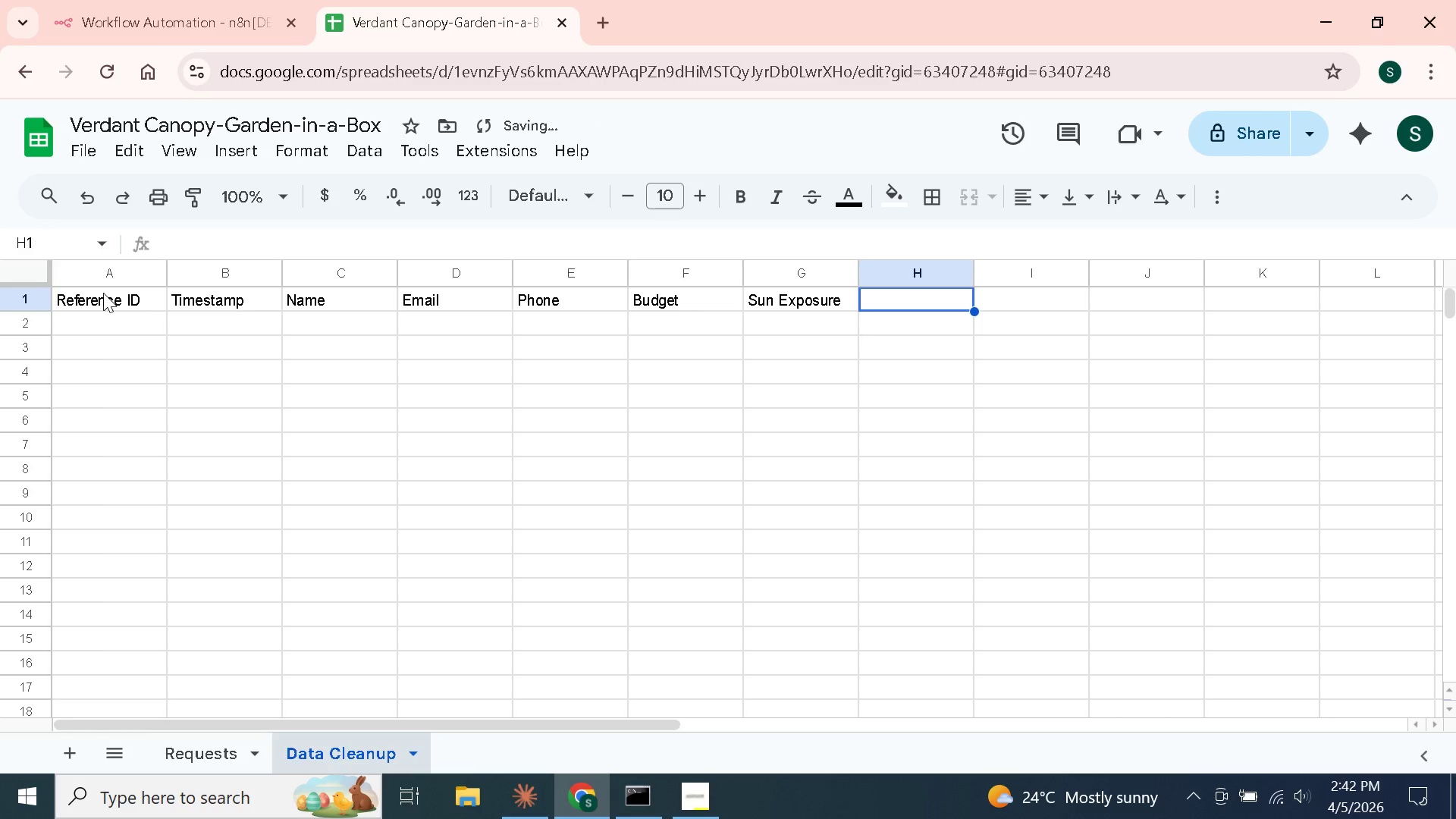 
key(ArrowUp)
 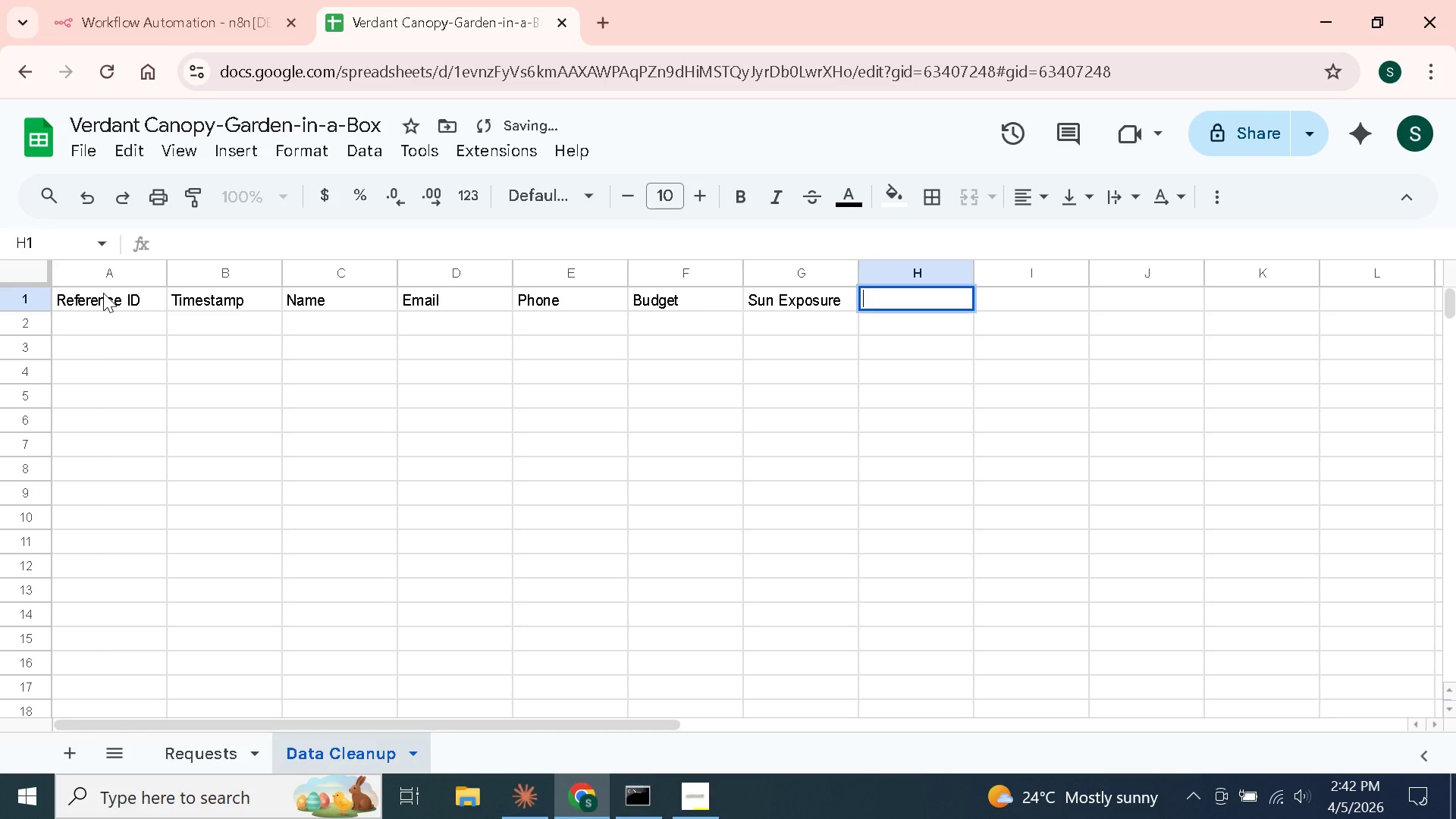 
key(Enter)
 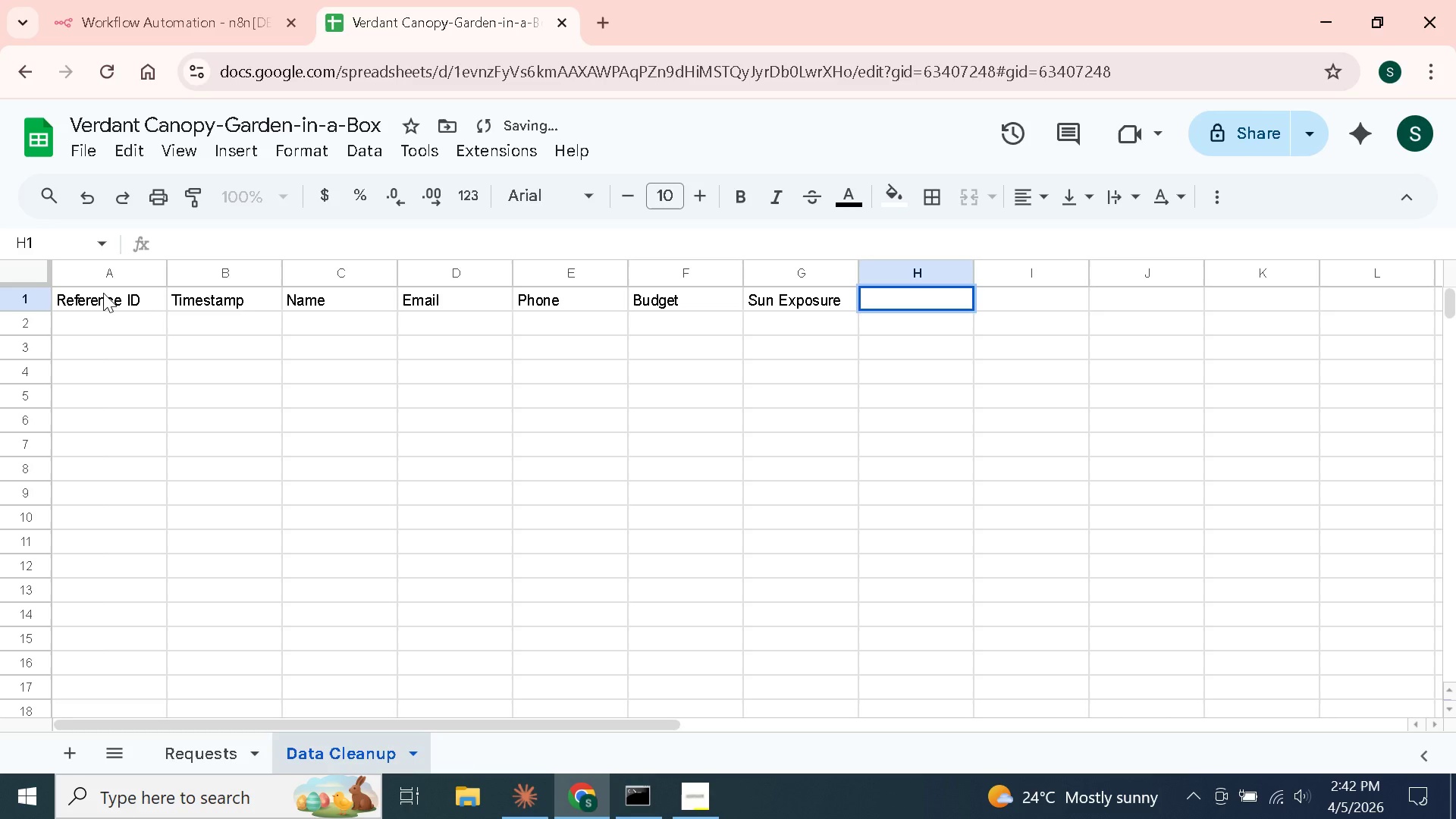 
type(Species)
 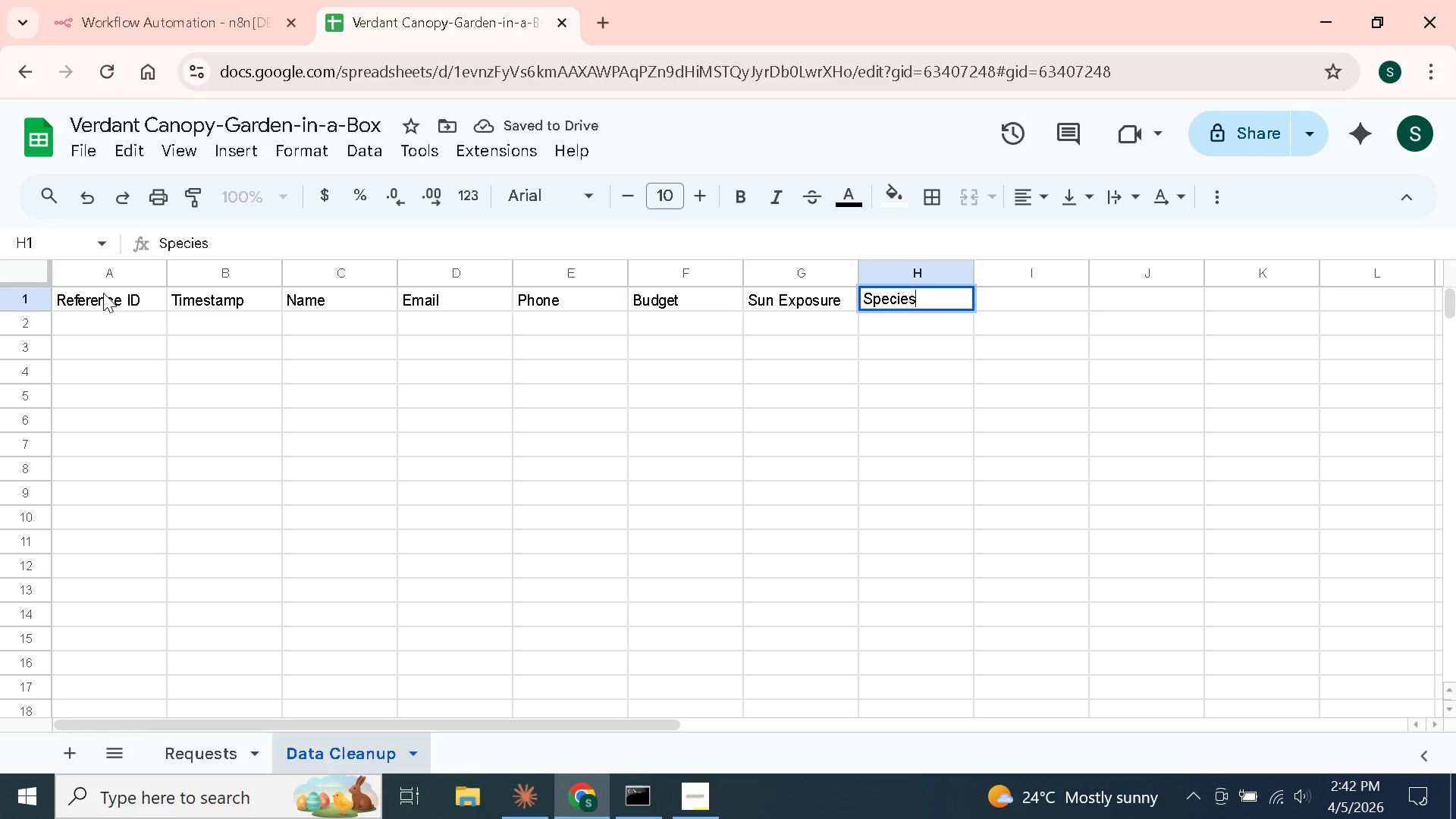 
key(Enter)
 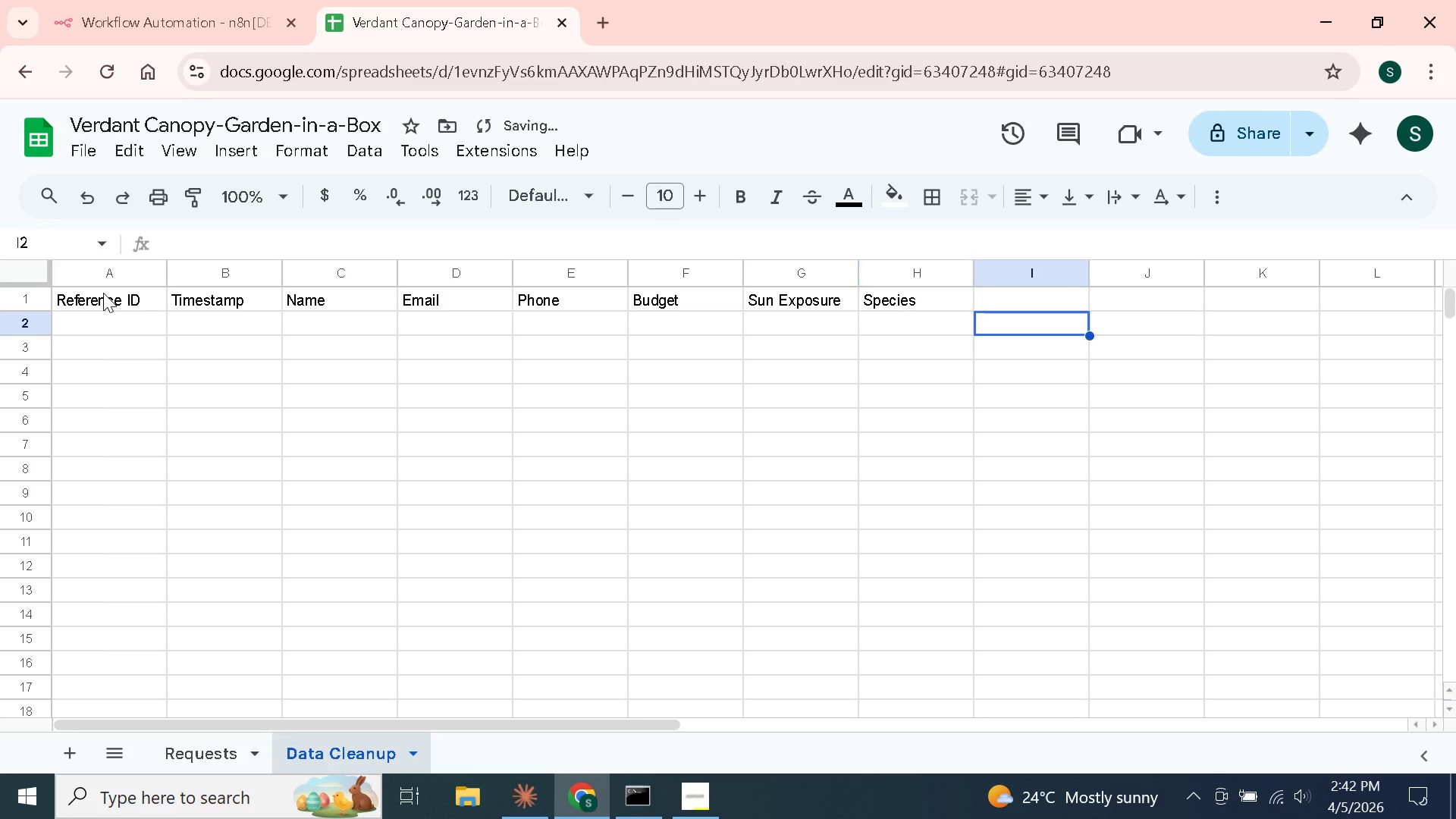 
key(ArrowRight)
 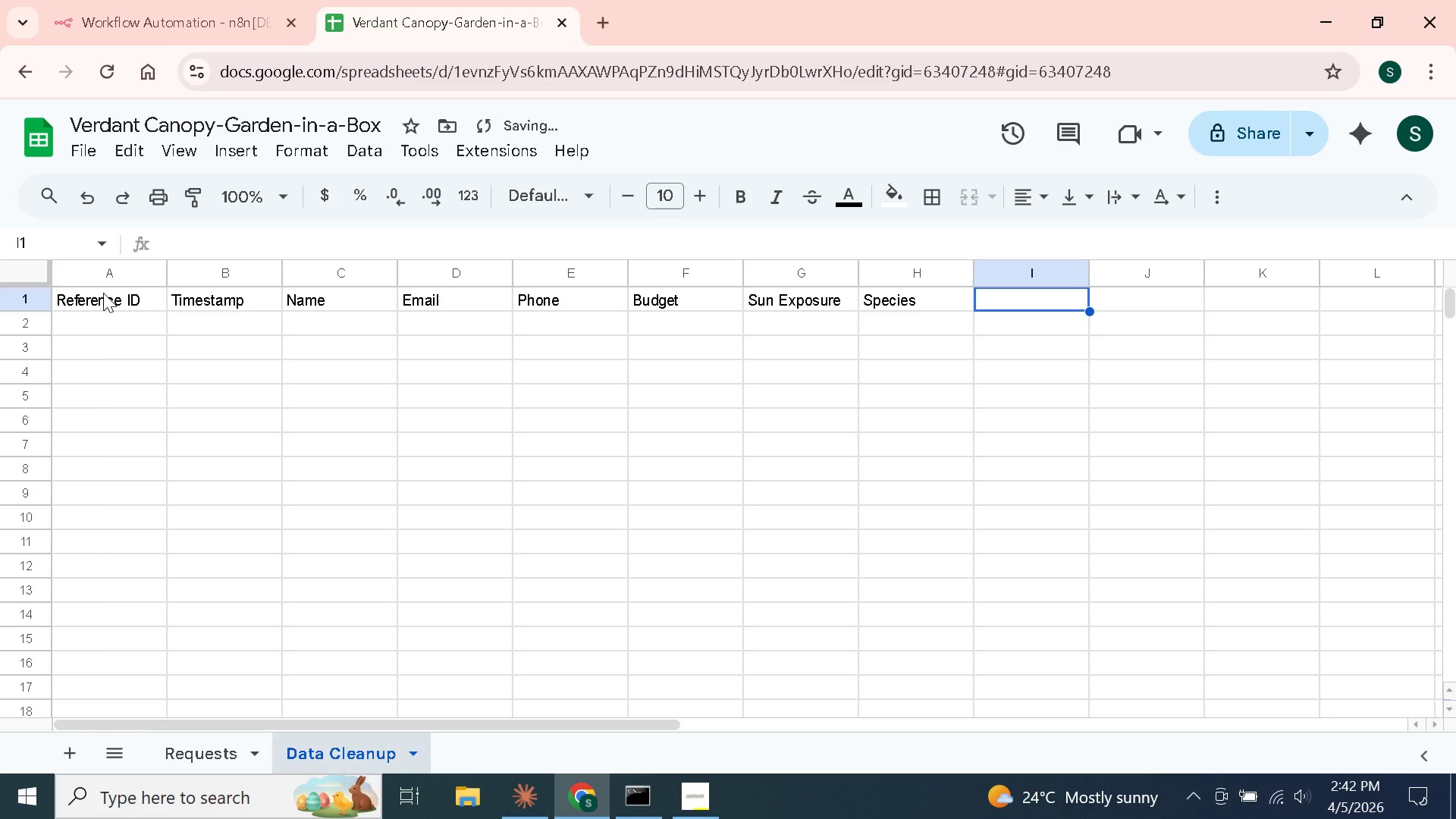 
key(ArrowUp)
 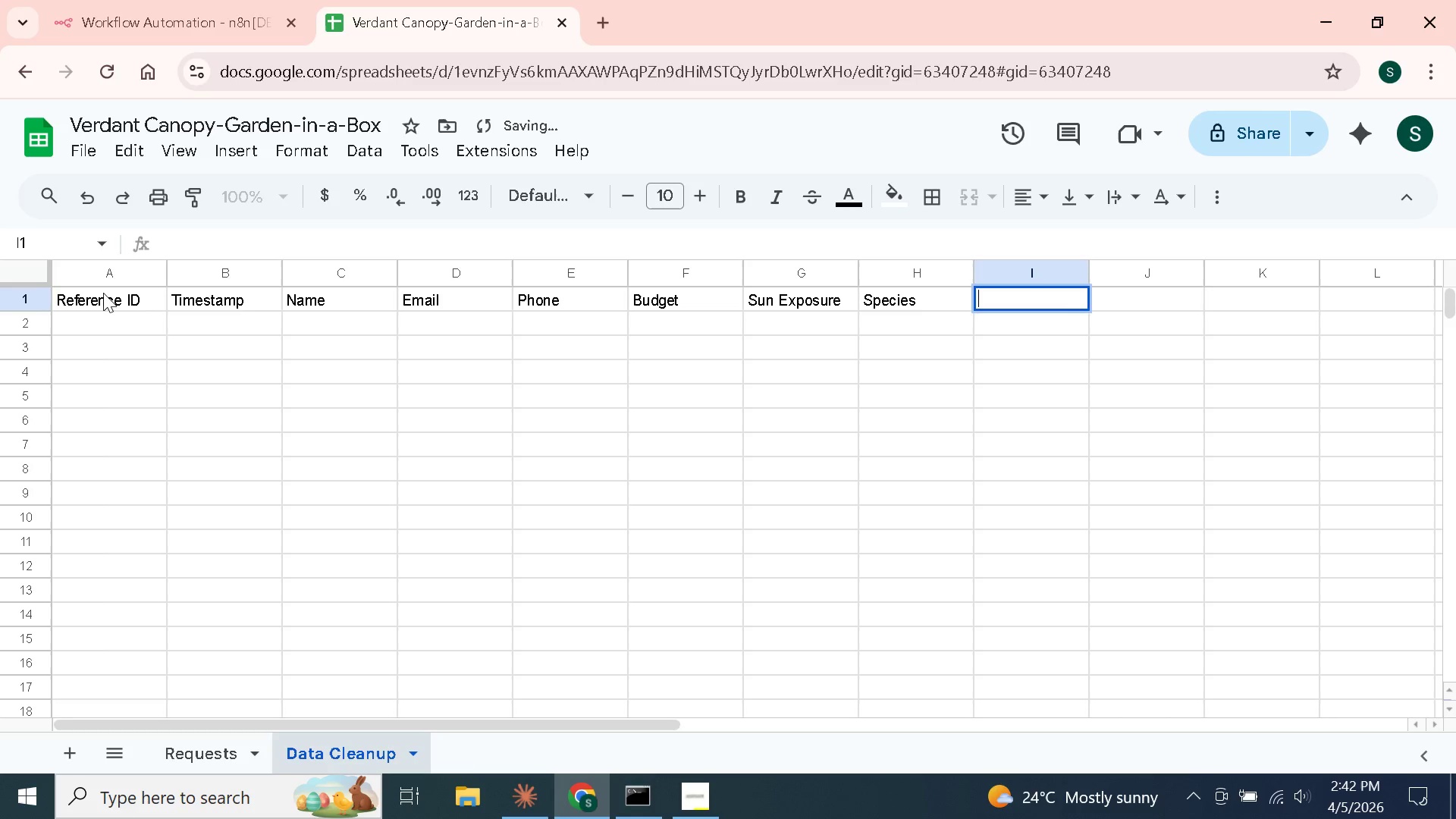 
key(Enter)
 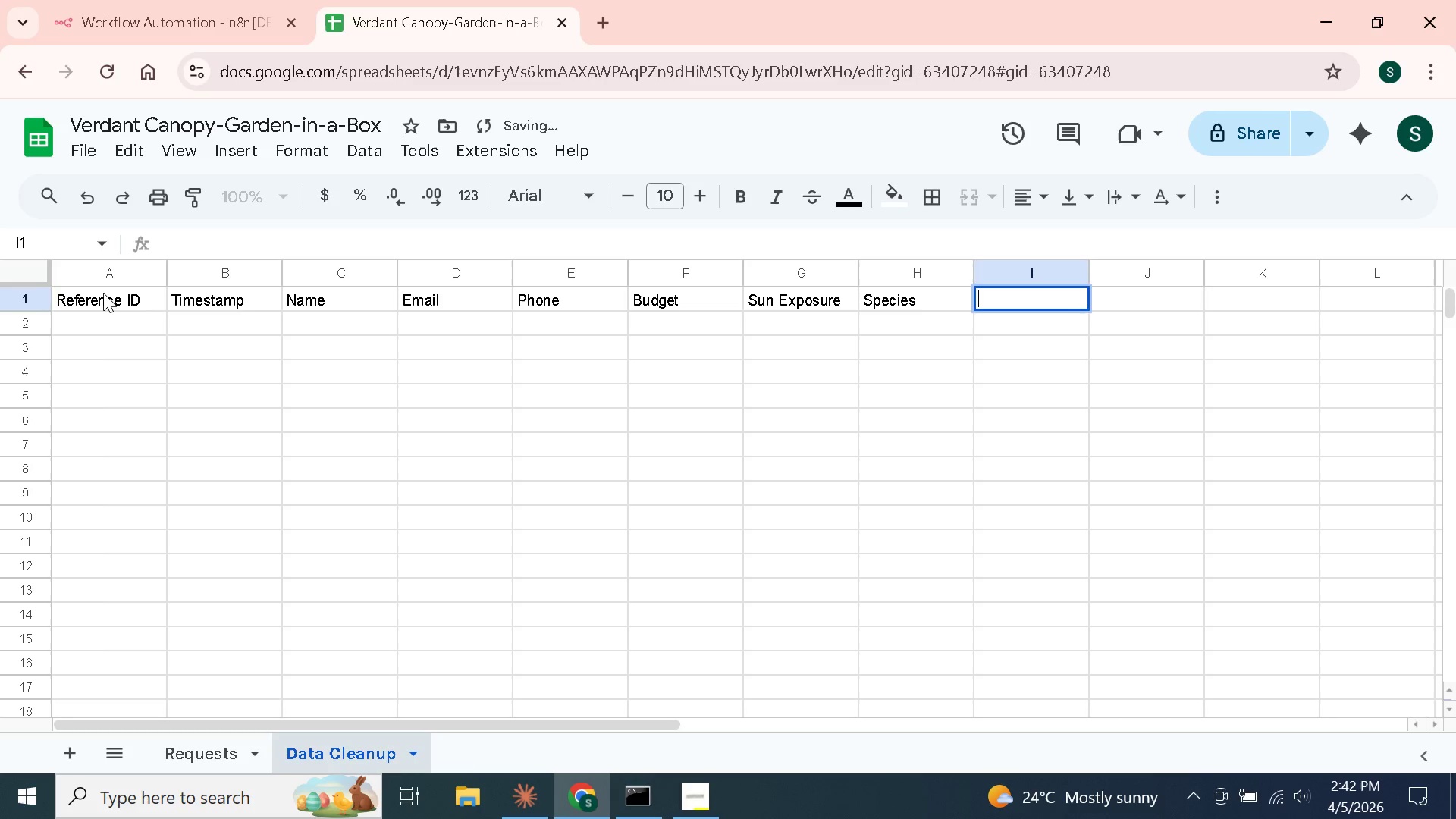 
type(Status)
 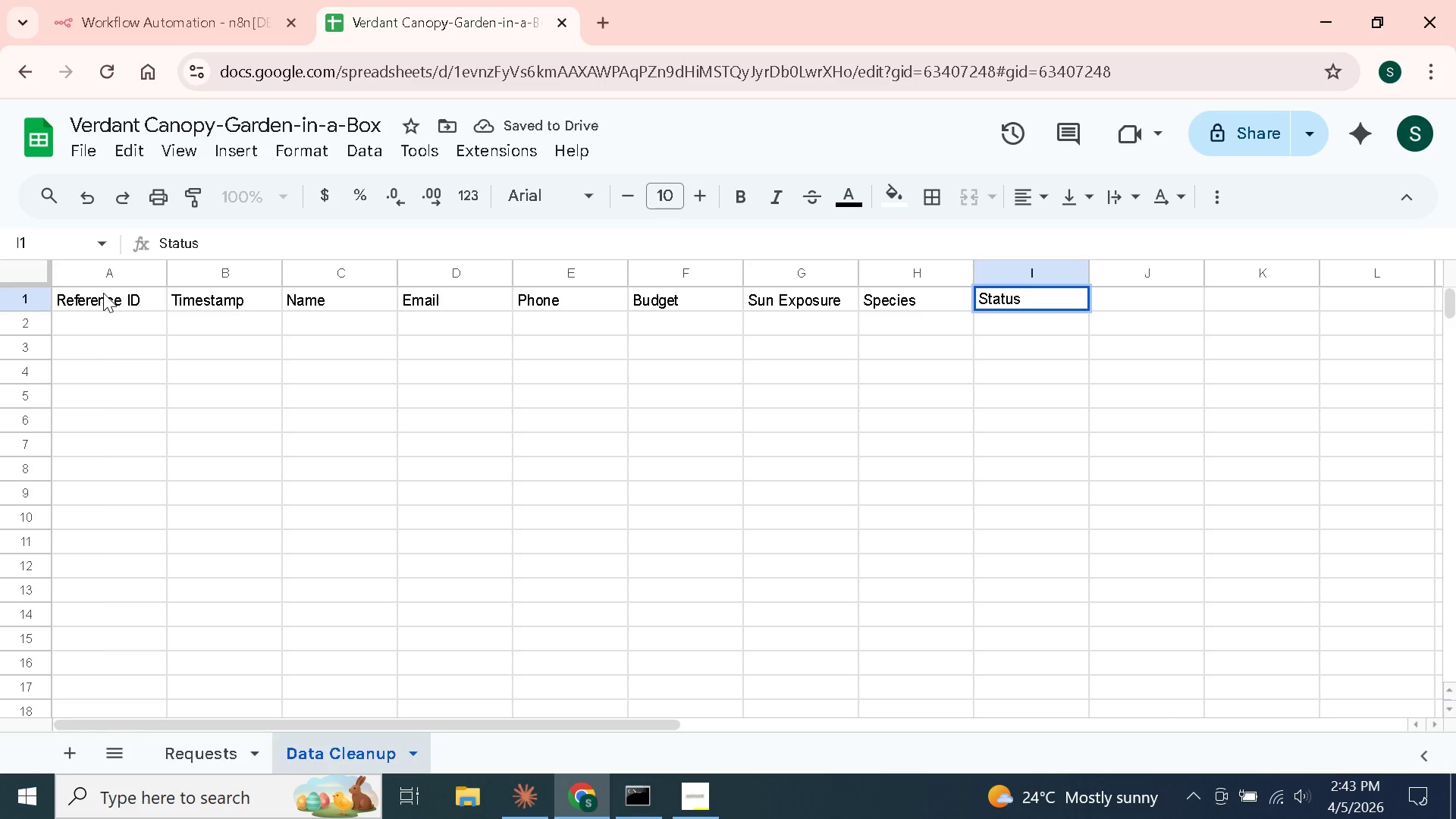 
key(Enter)
 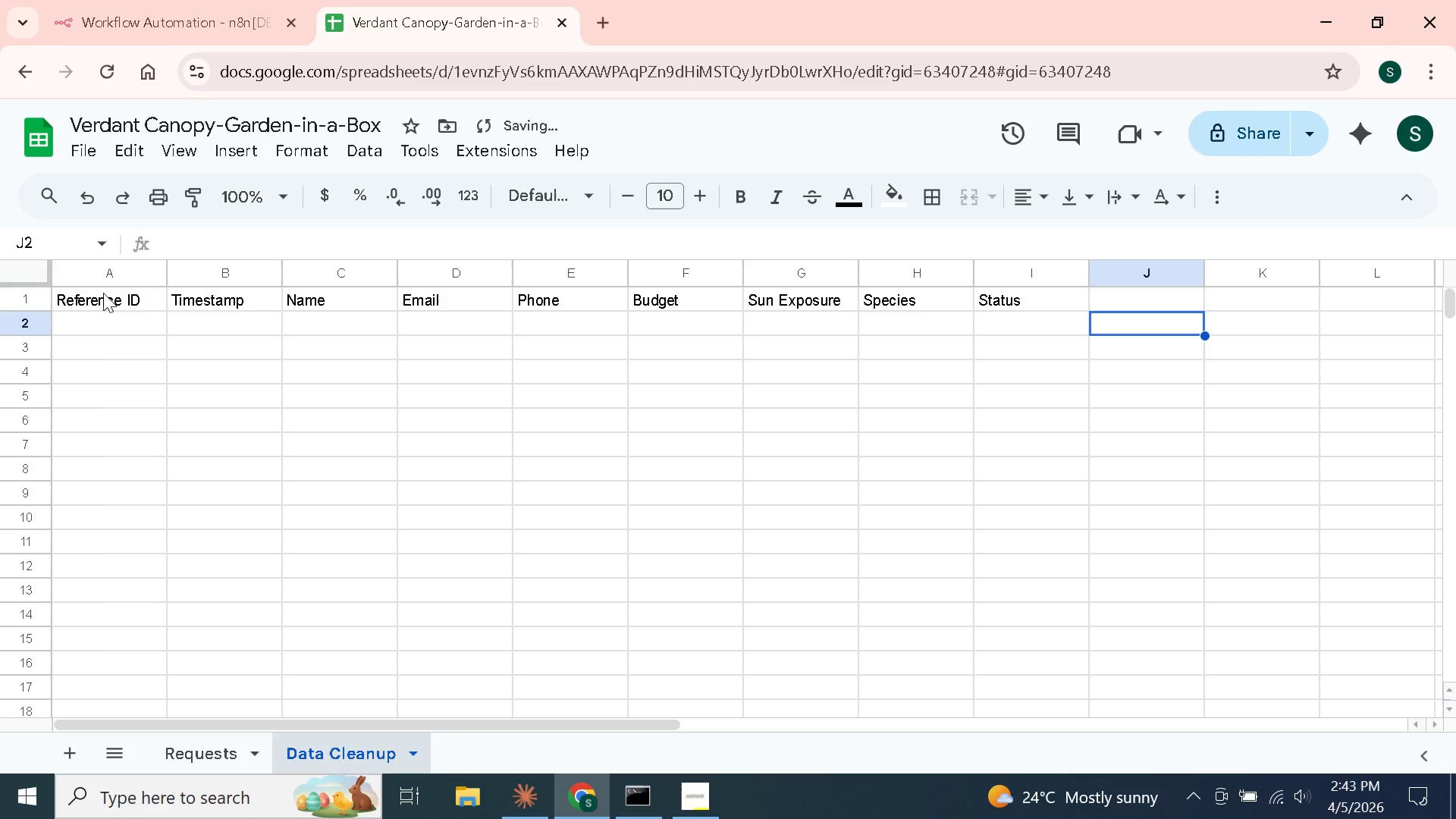 
key(ArrowRight)
 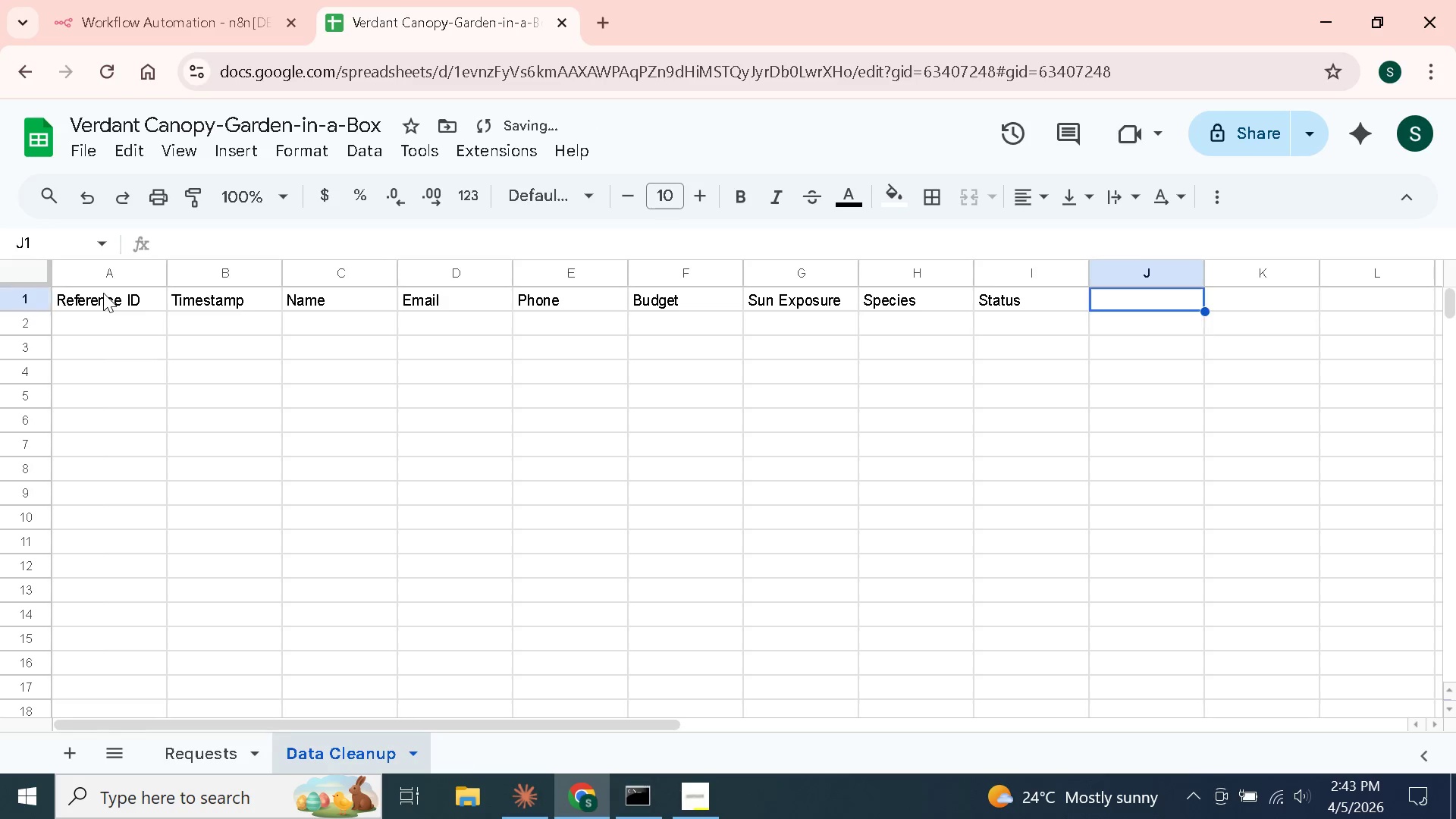 
key(ArrowUp)
 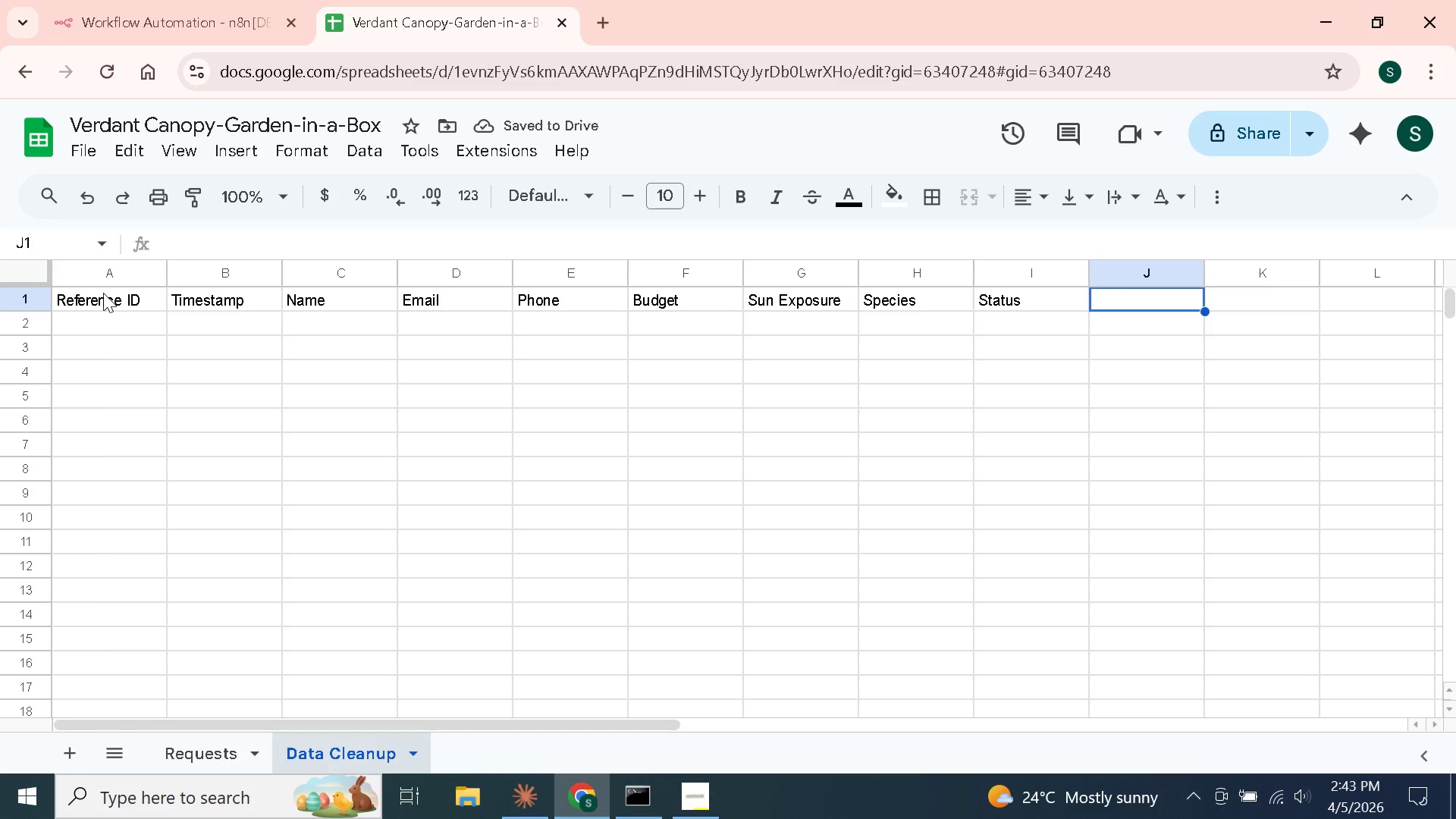 
key(Enter)
 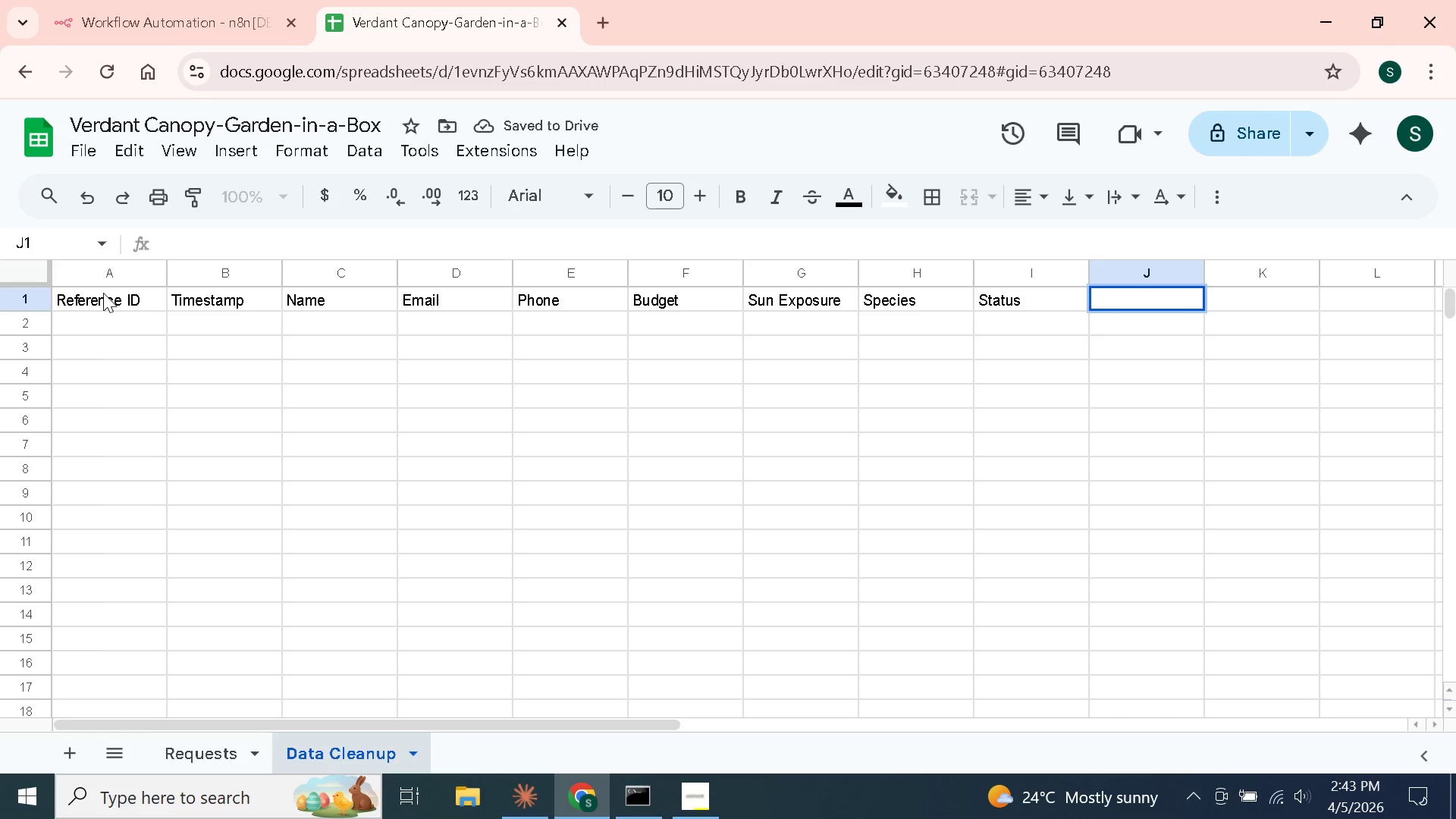 
type(Missing Fields)
 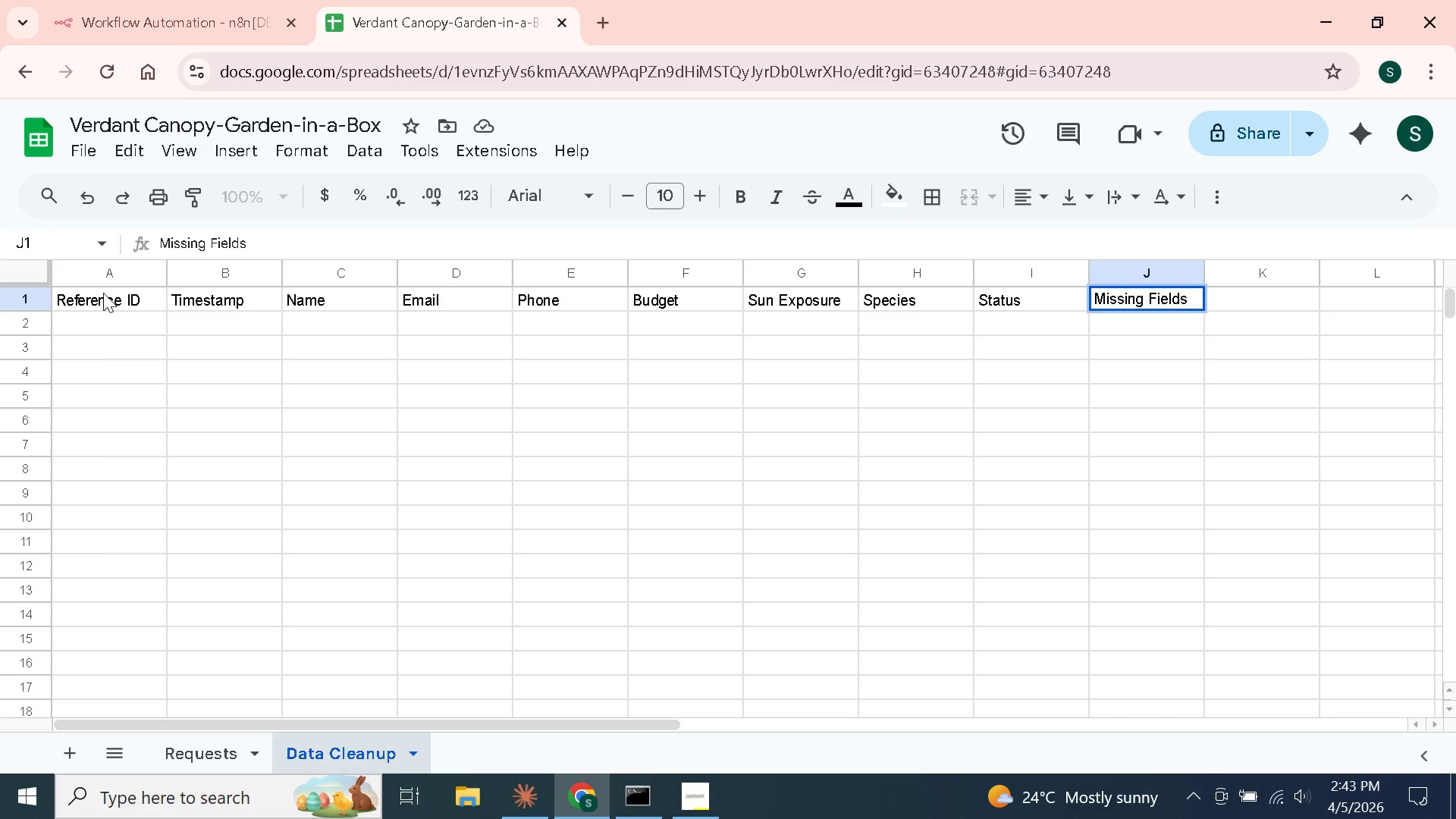 
key(Enter)
 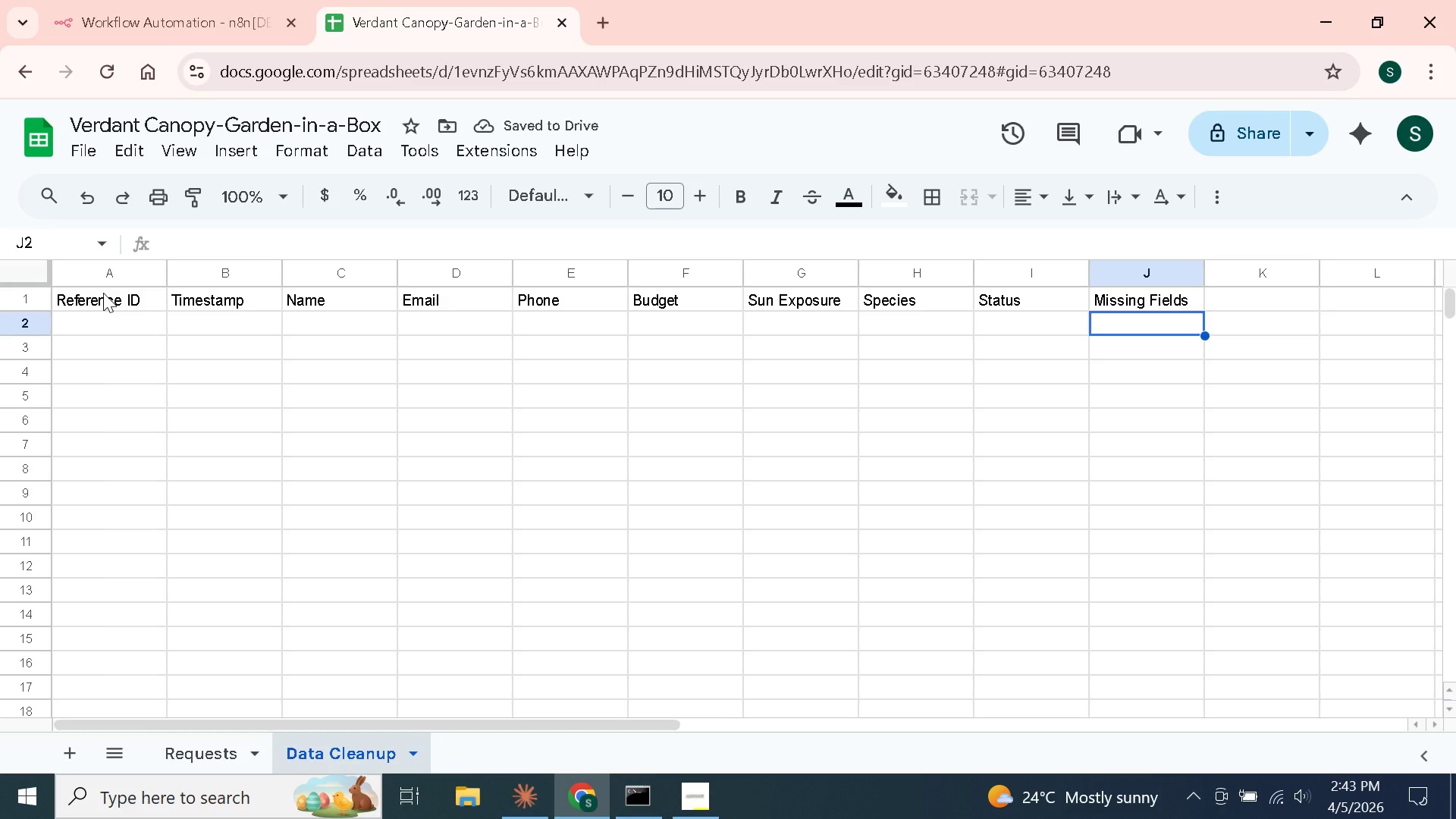 
mouse_move([269, 179])
 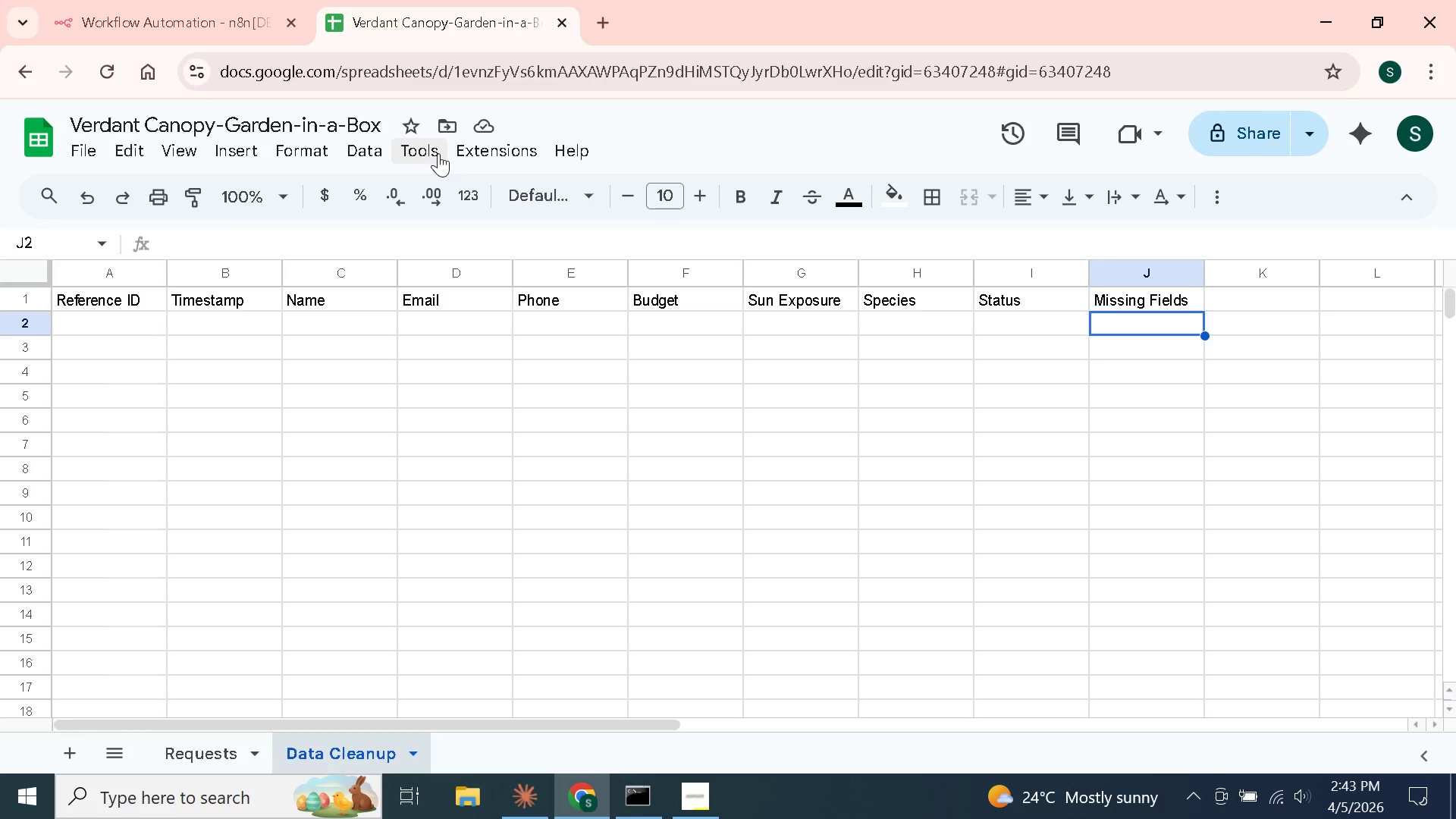 
left_click([438, 153])
 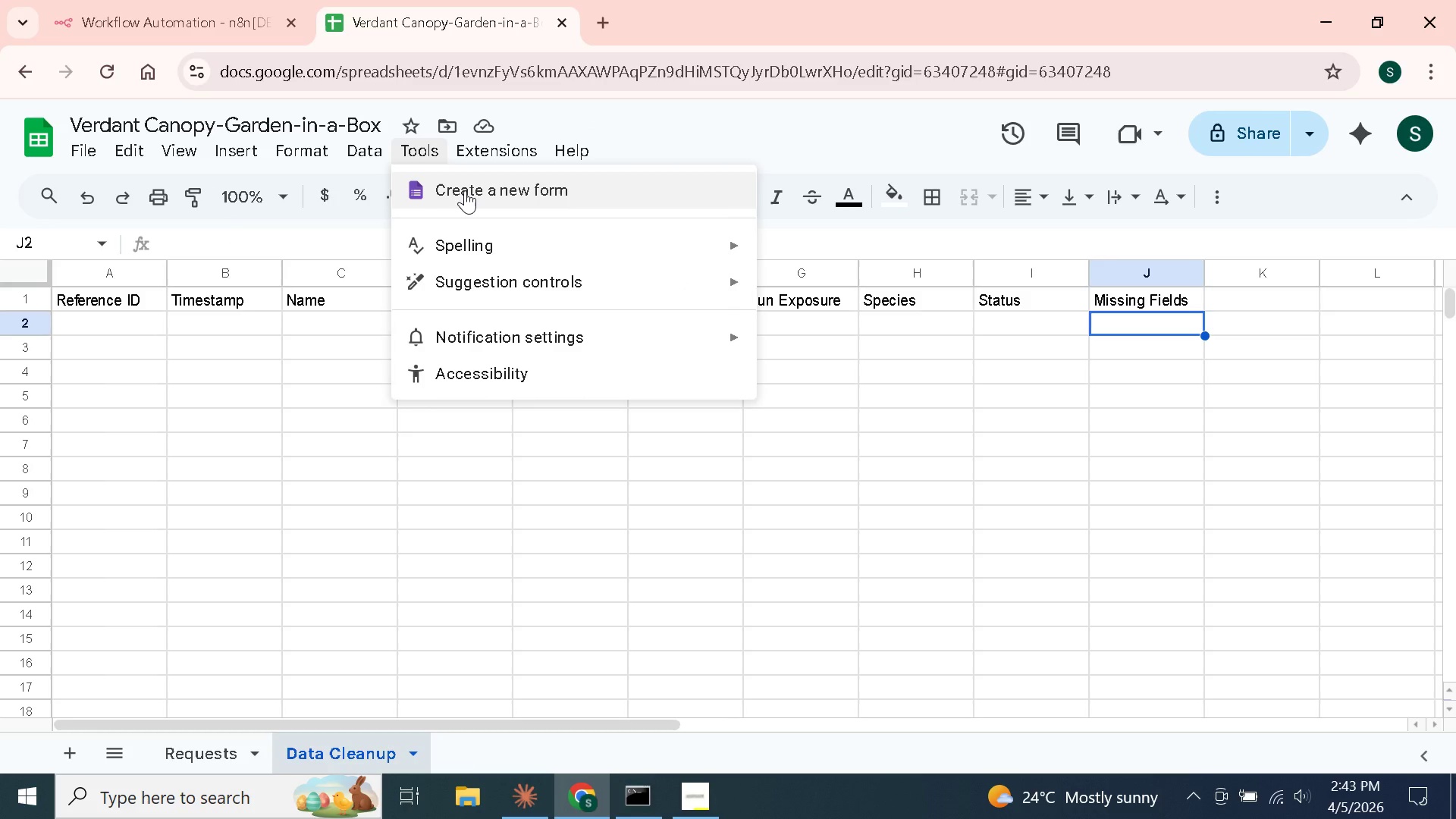 
left_click([465, 190])
 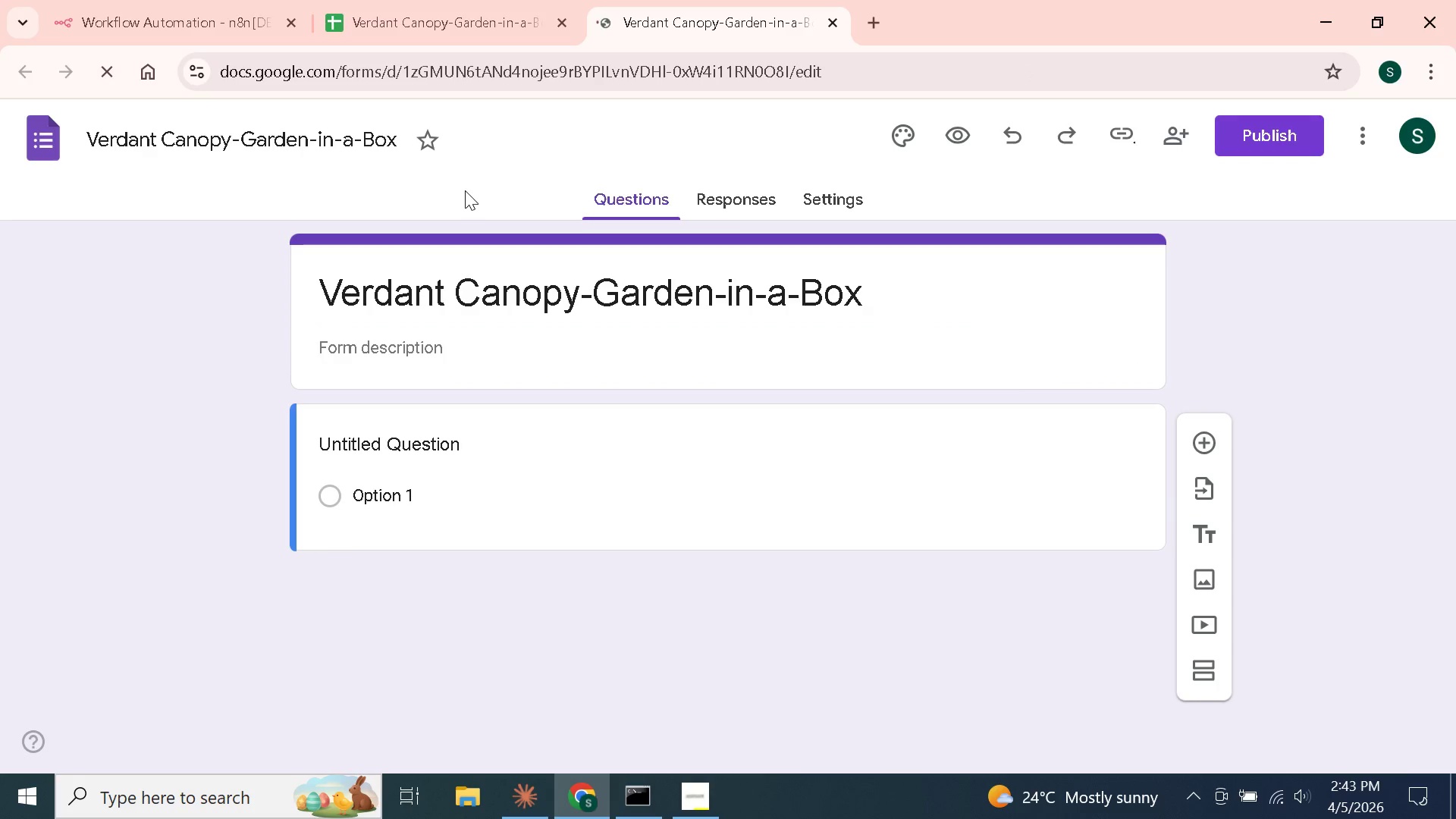 
wait(14.47)
 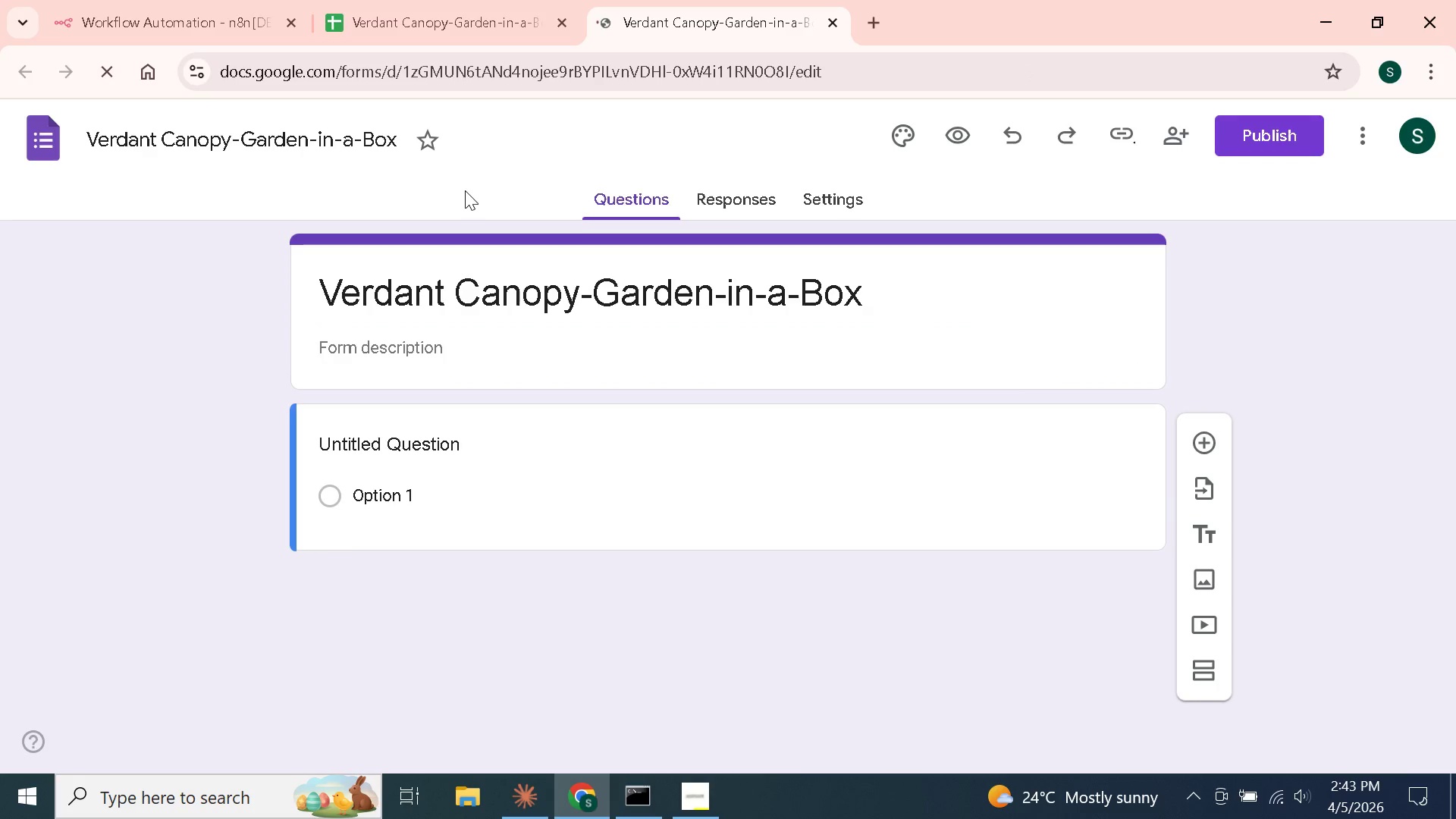 
scroll: coordinate [447, 362], scroll_direction: down, amount: 2.0
 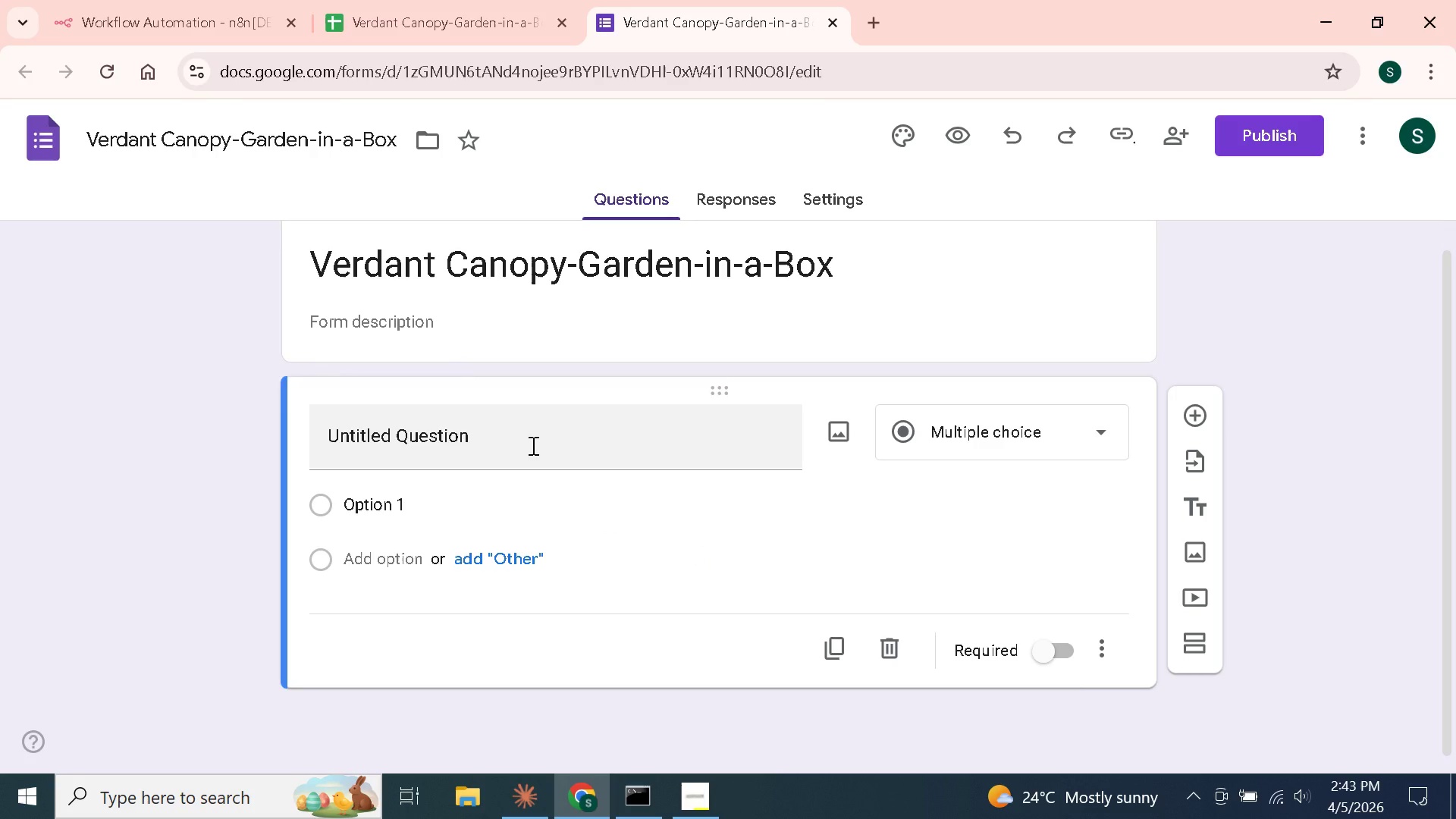 
wait(7.77)
 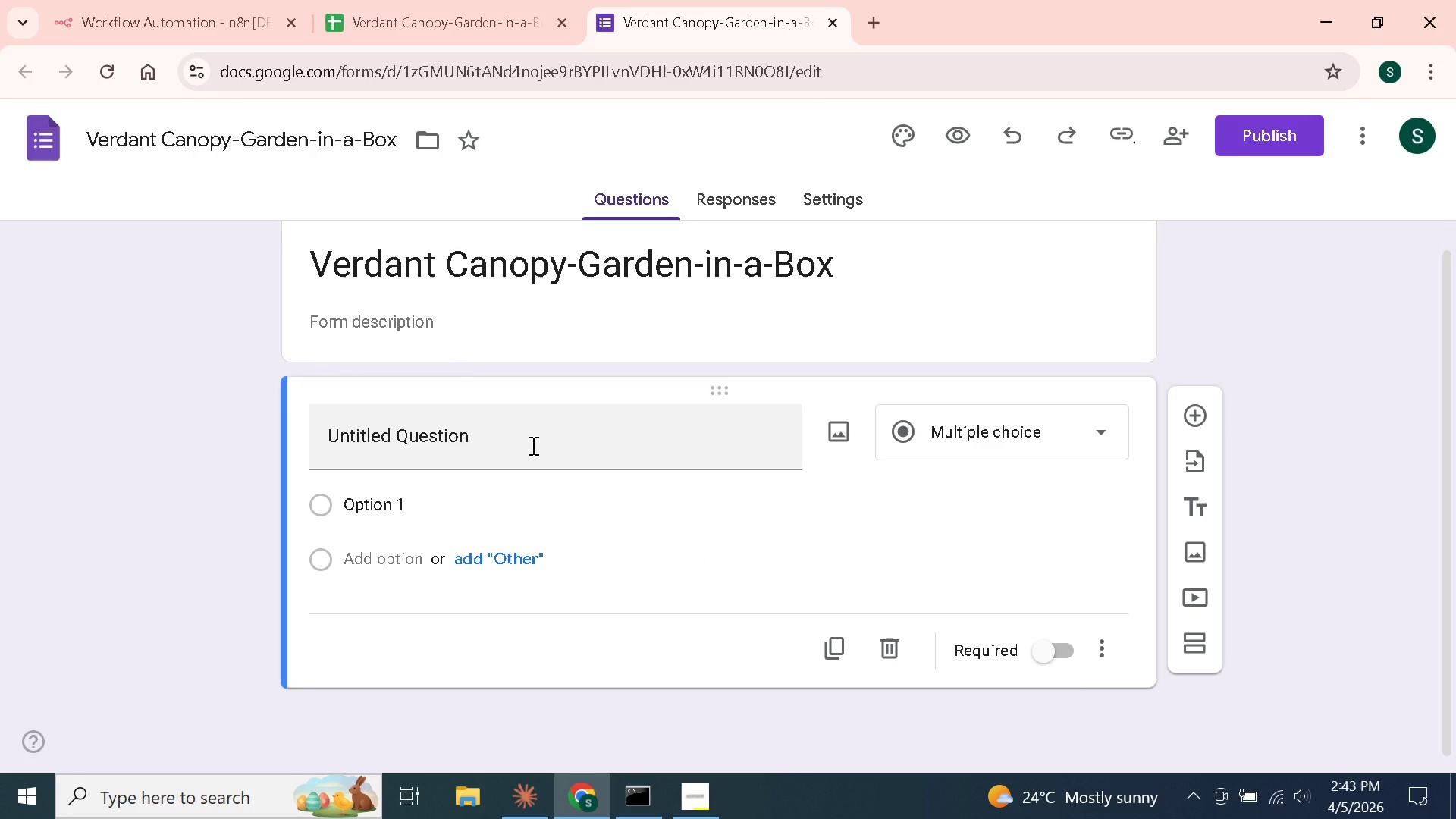 
left_click([1065, 653])
 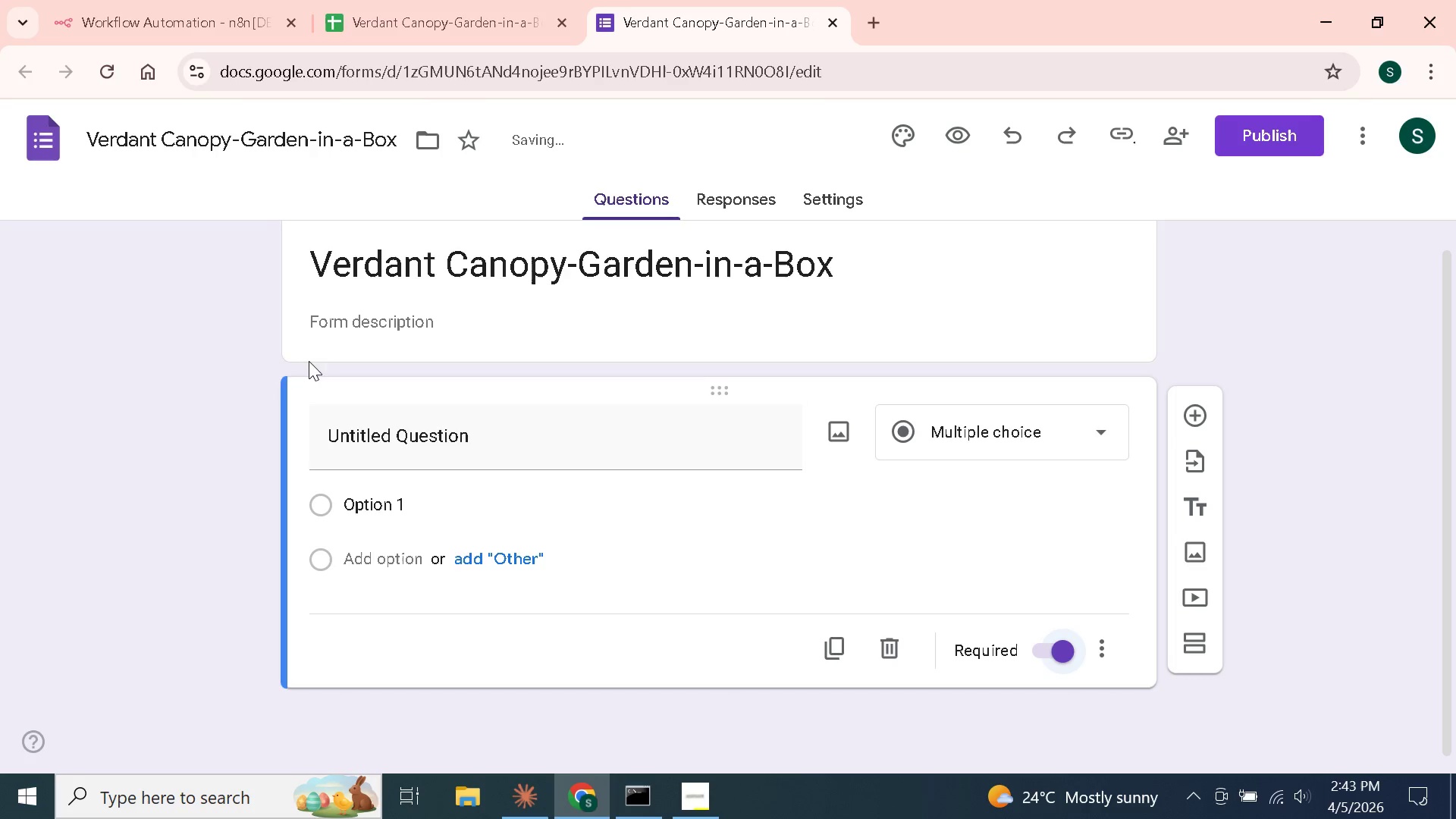 
left_click([491, 450])
 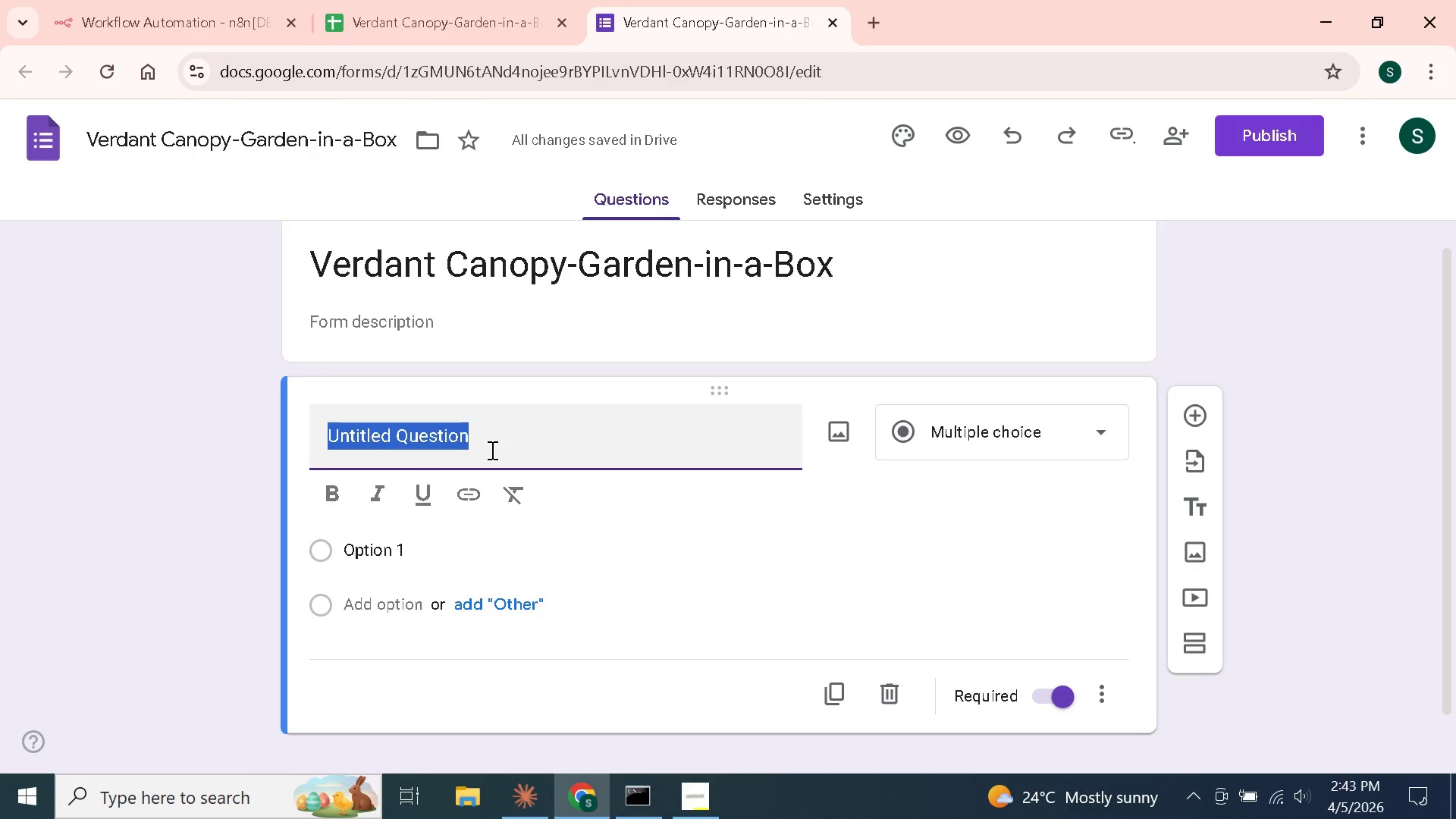 
hold_key(key=ShiftLeft, duration=0.92)
 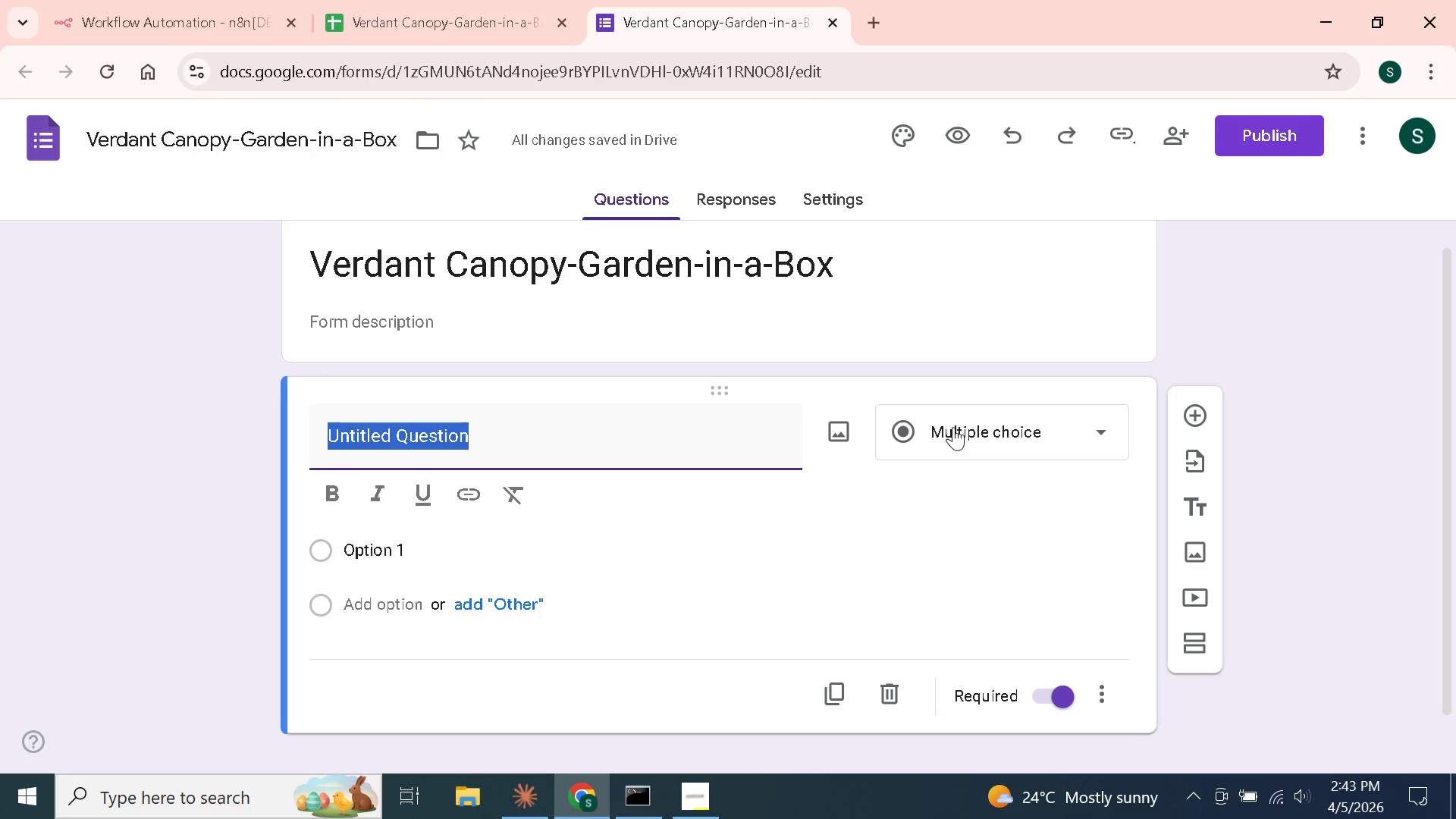 
left_click([953, 427])
 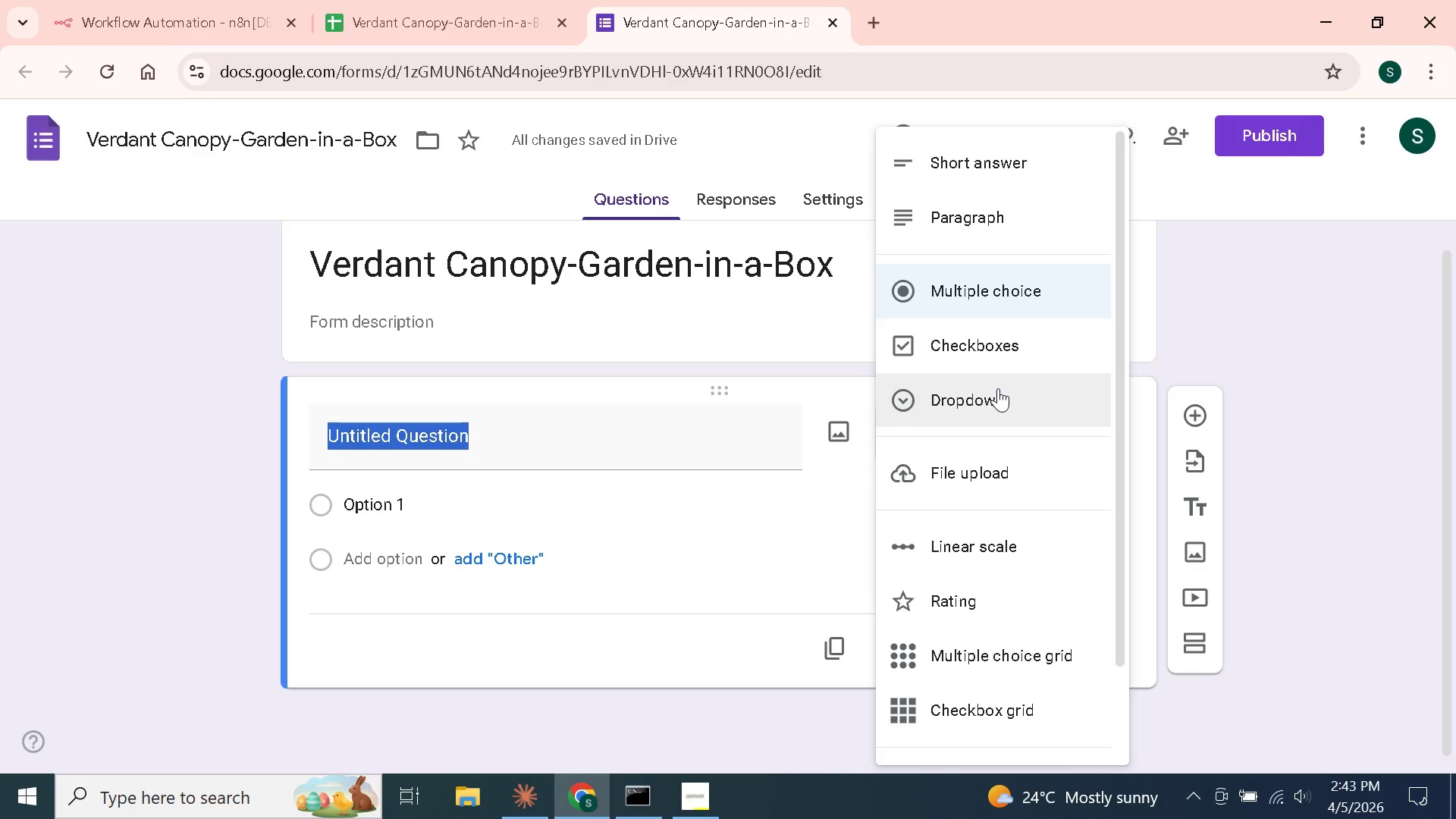 
wait(11.59)
 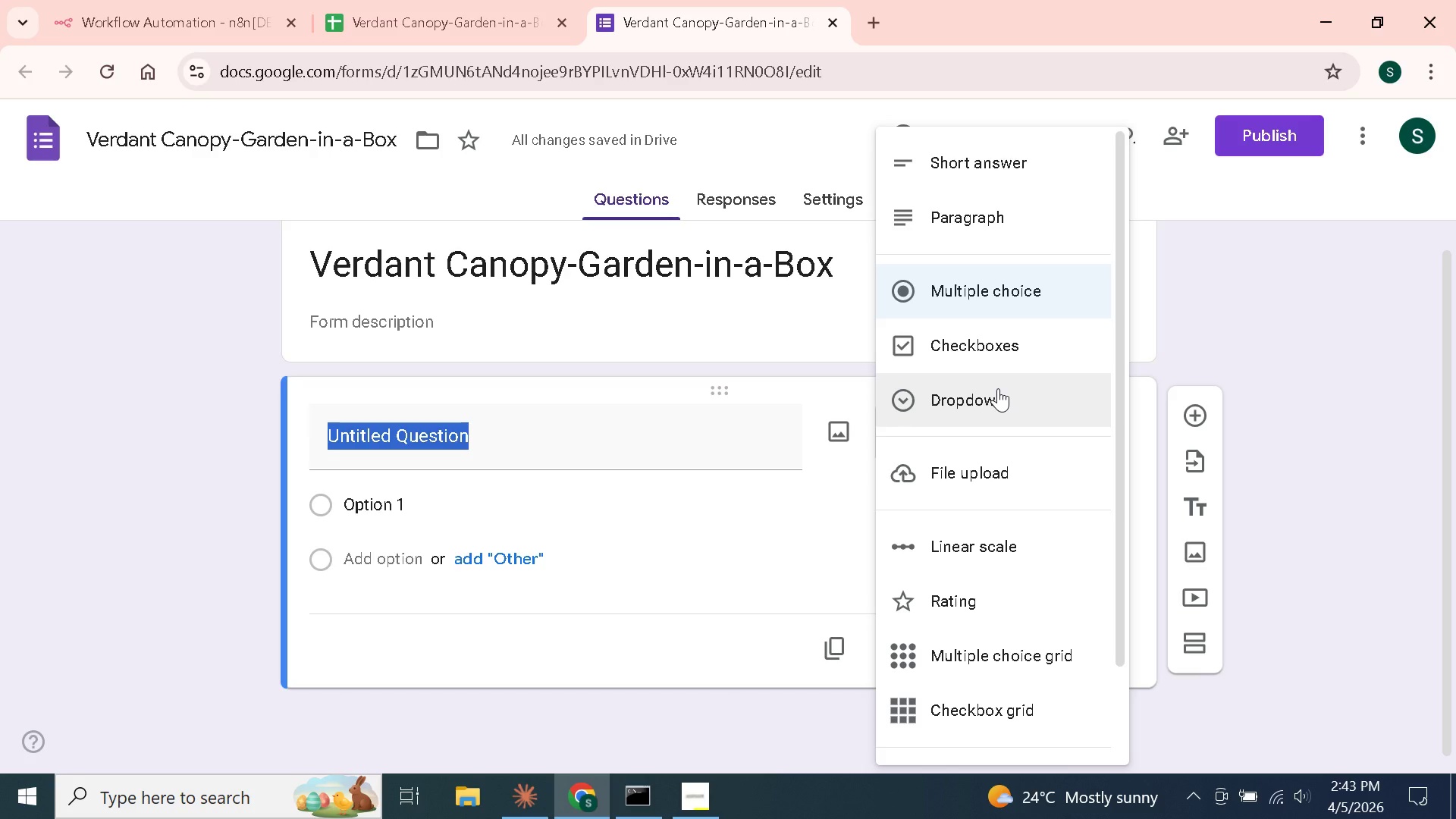 
left_click([1018, 174])
 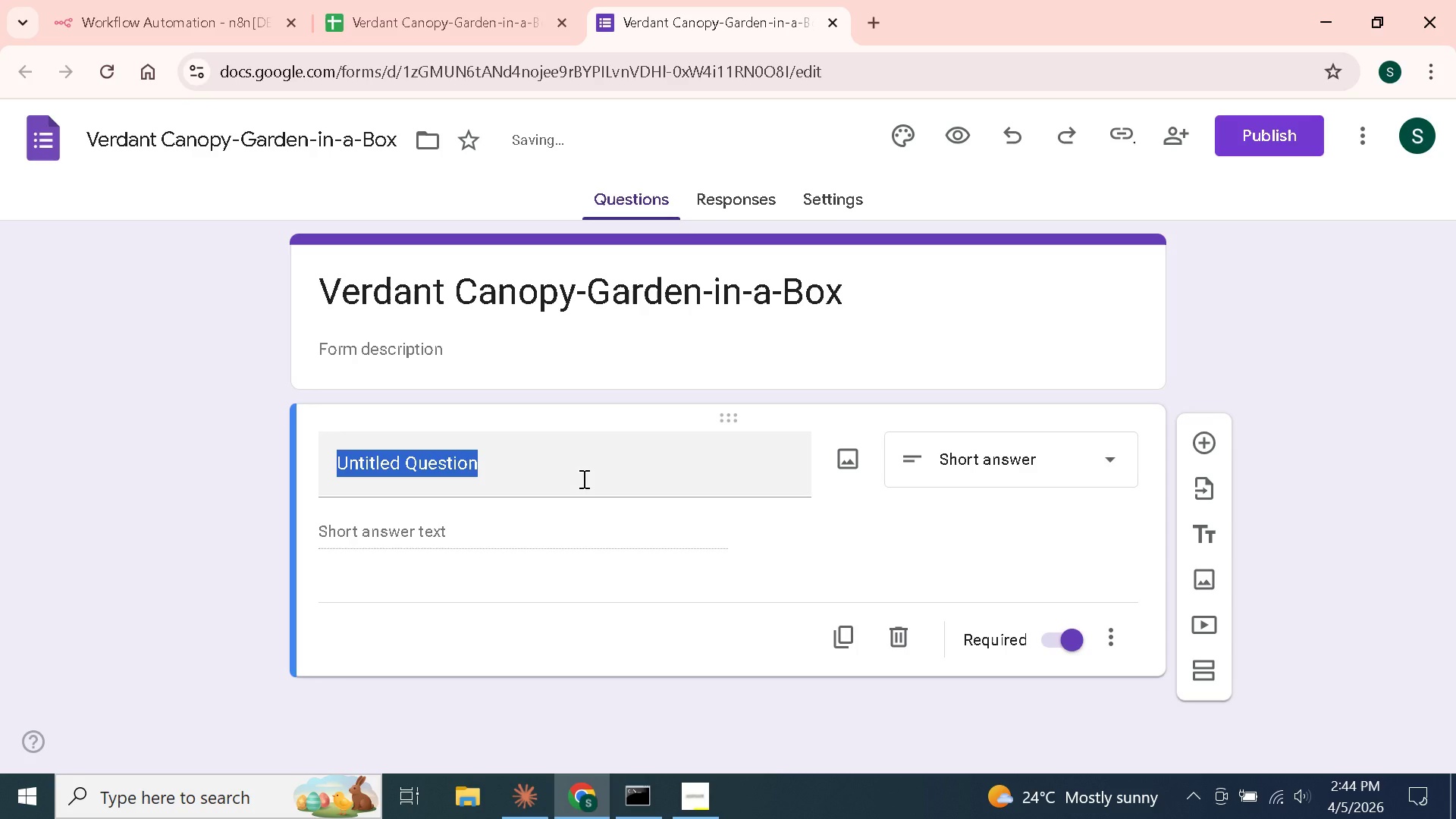 
hold_key(key=ShiftLeft, duration=1.53)
 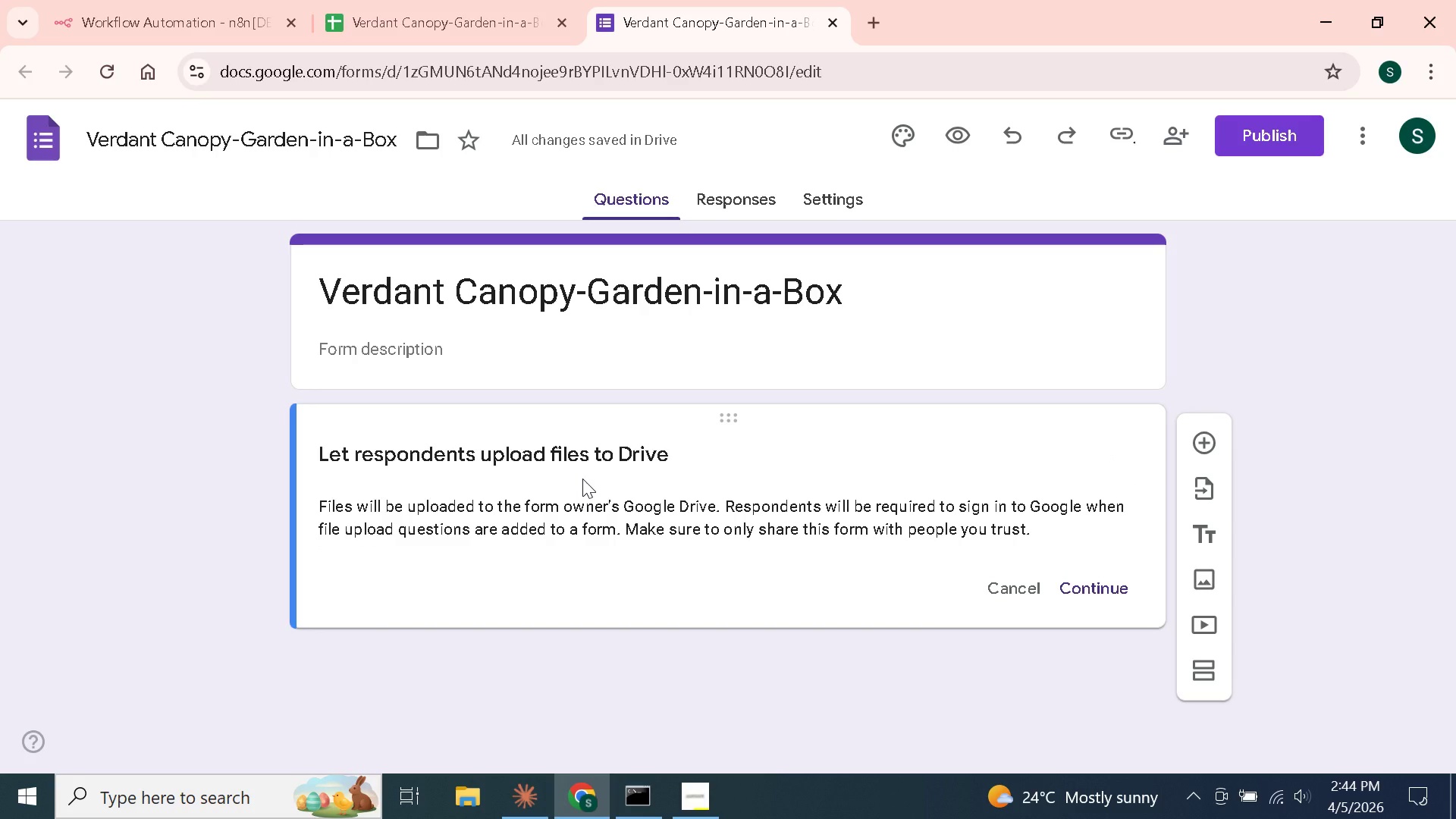 
type(Full)
 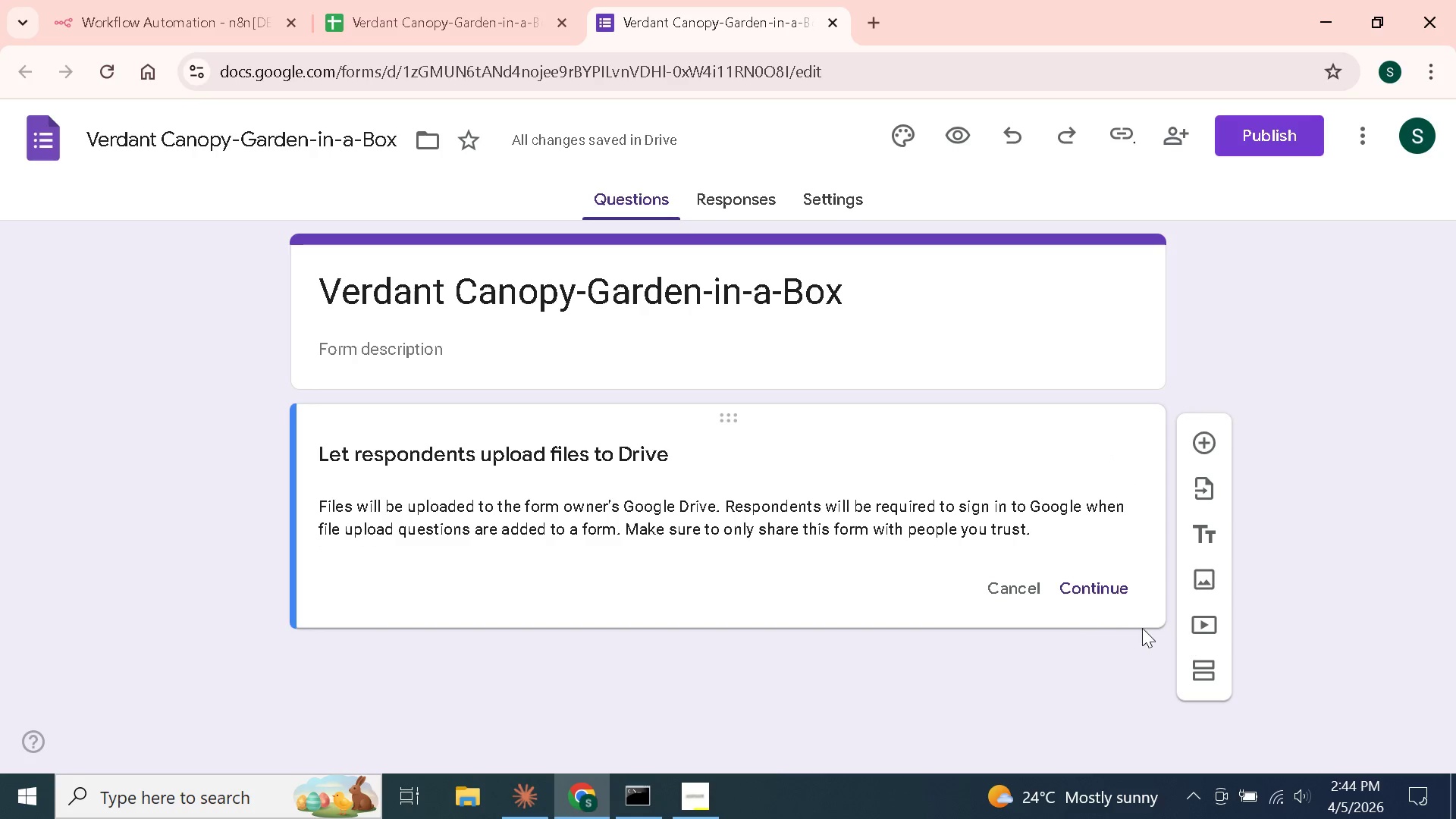 
left_click([1119, 588])
 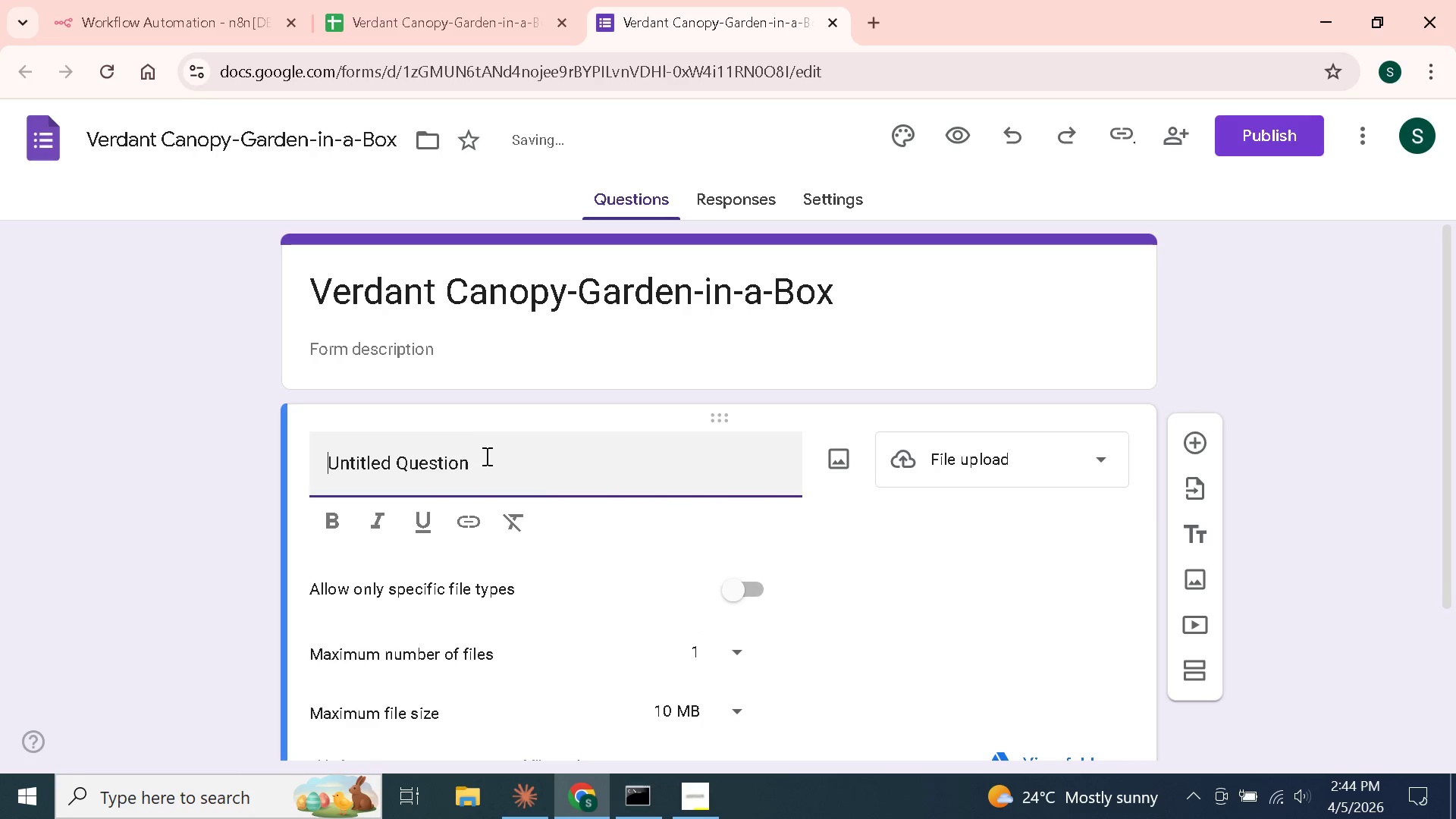 
double_click([485, 456])
 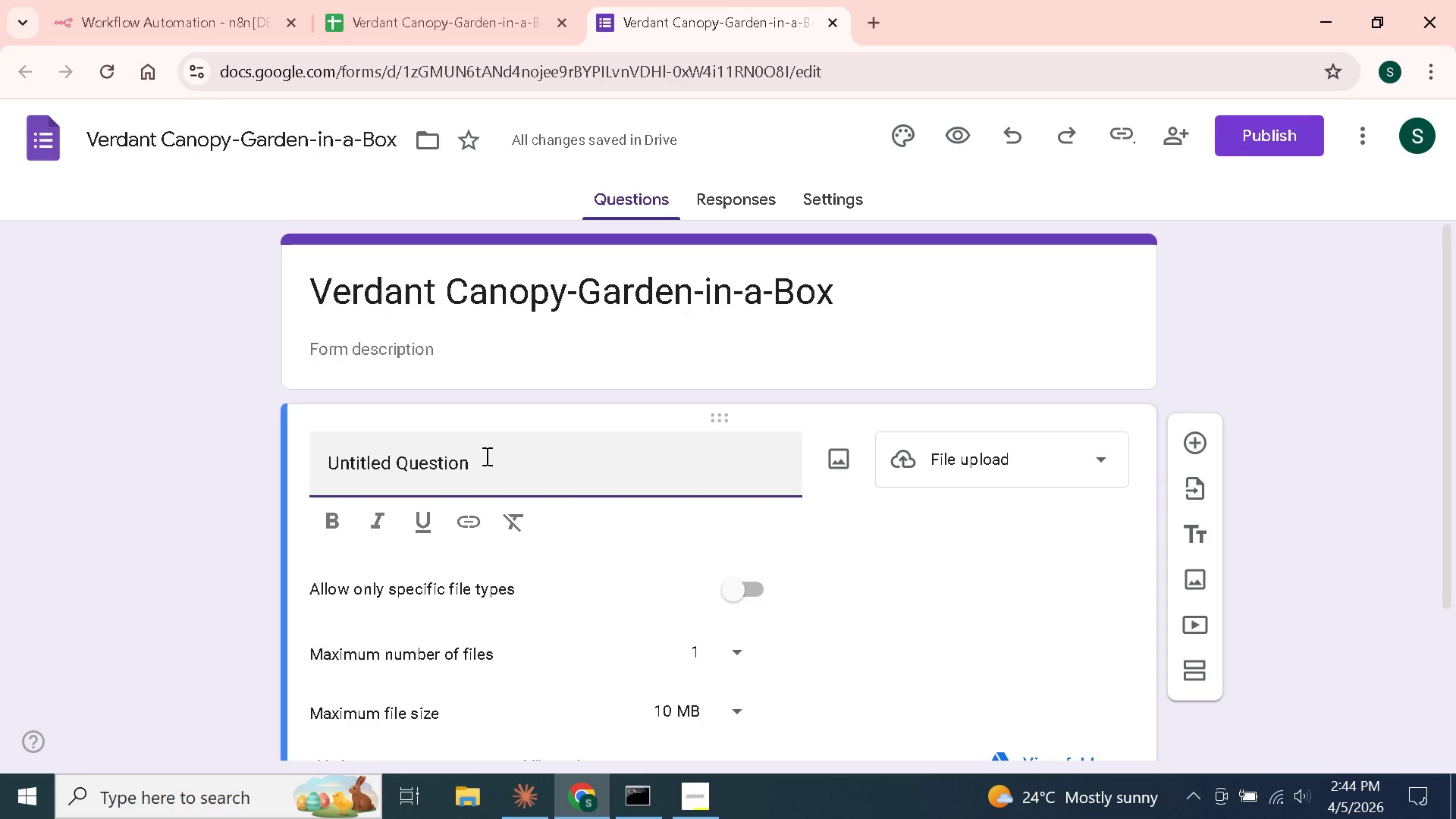 
key(Shift+ShiftLeft)
 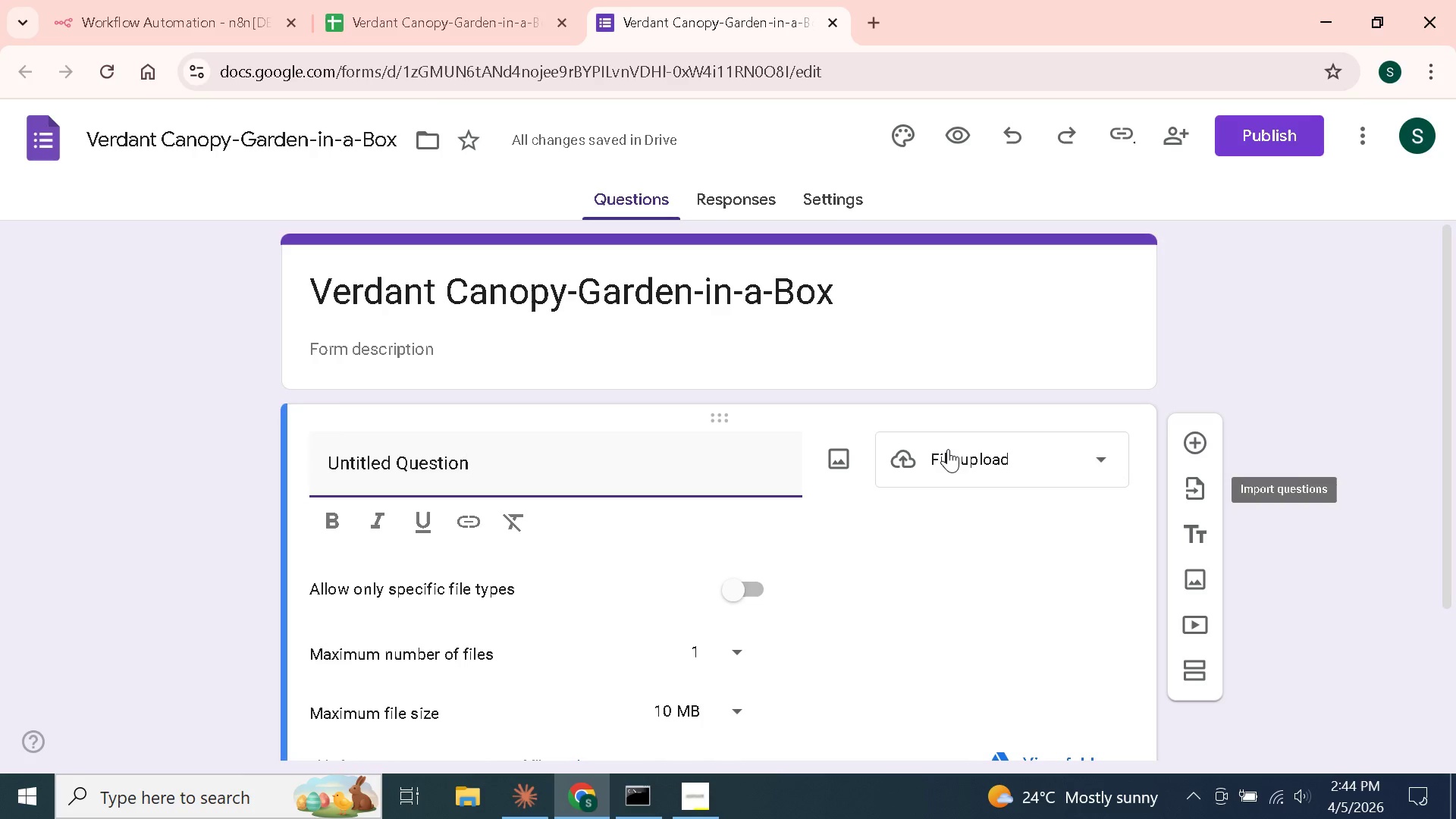 
left_click([948, 449])
 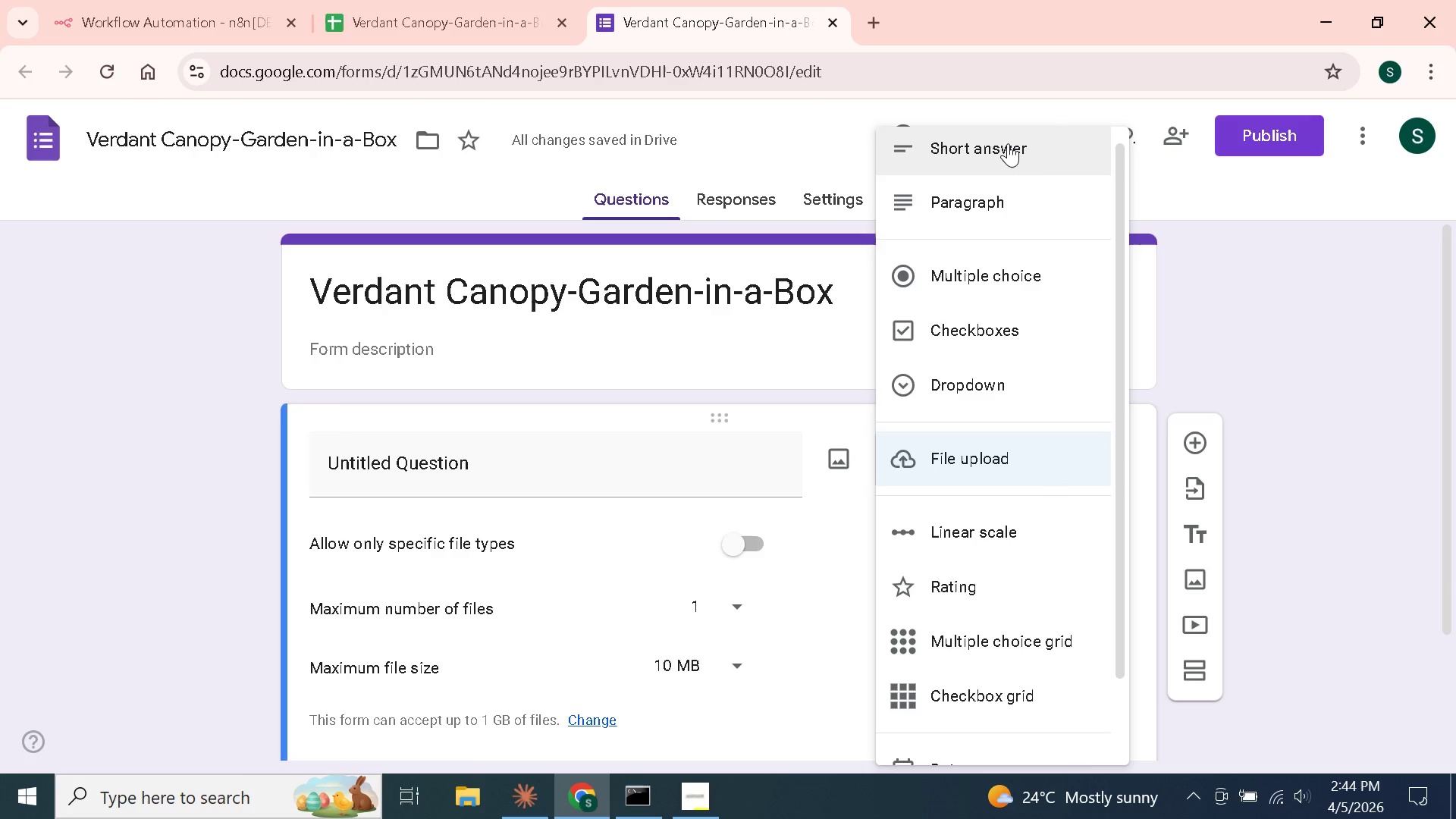 
left_click([1008, 143])
 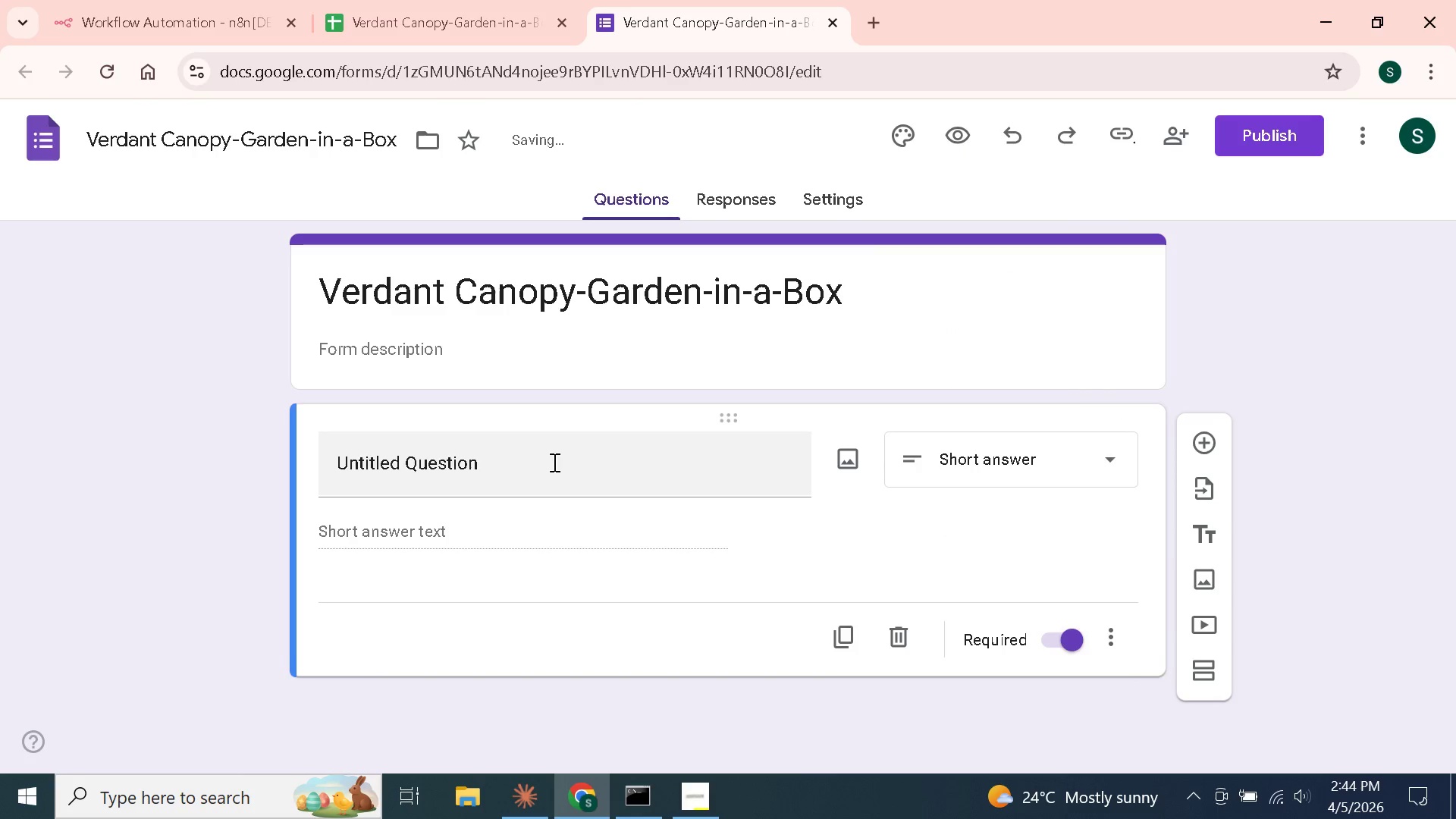 
left_click([553, 462])
 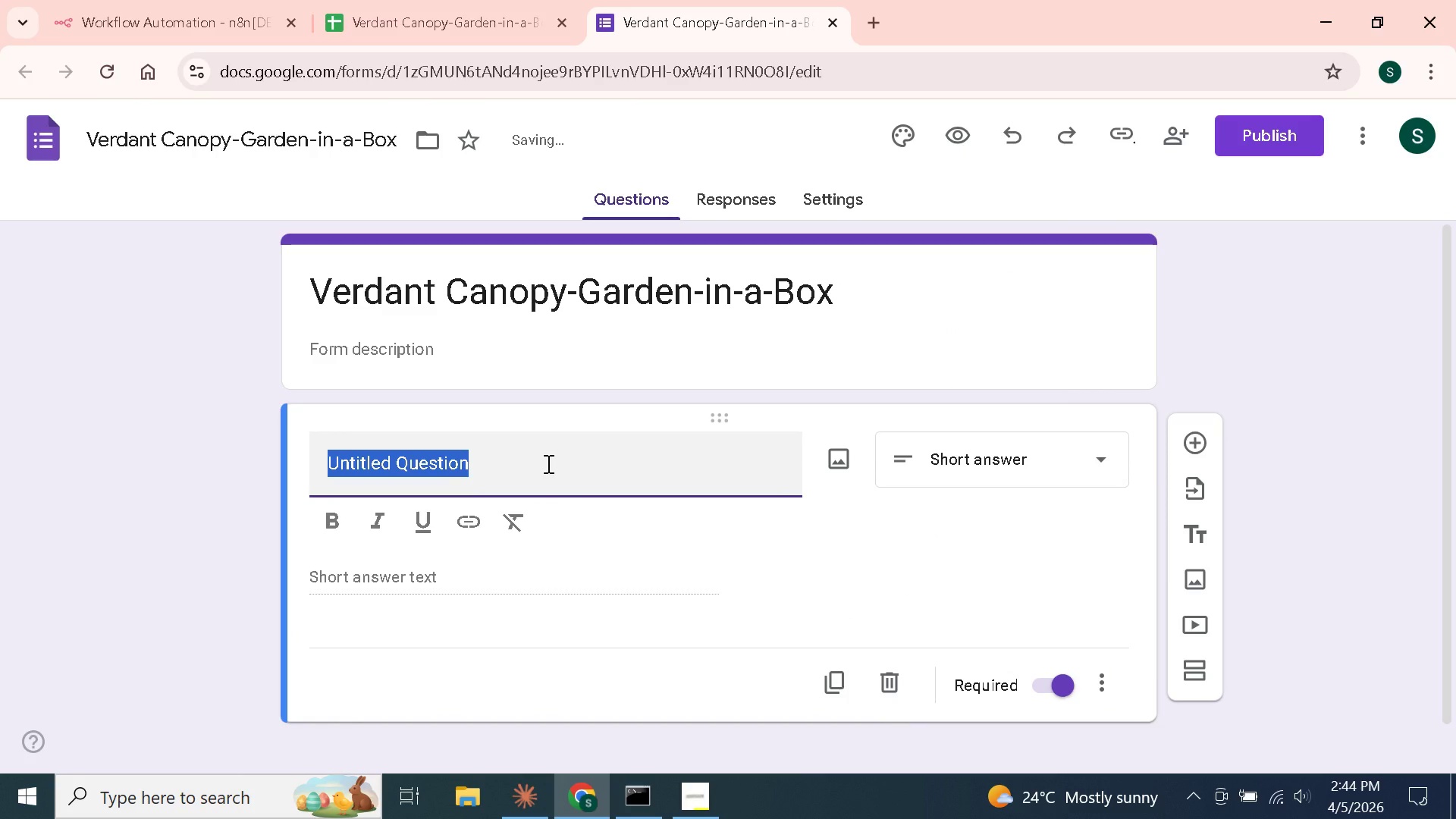 
type(Full Name)
 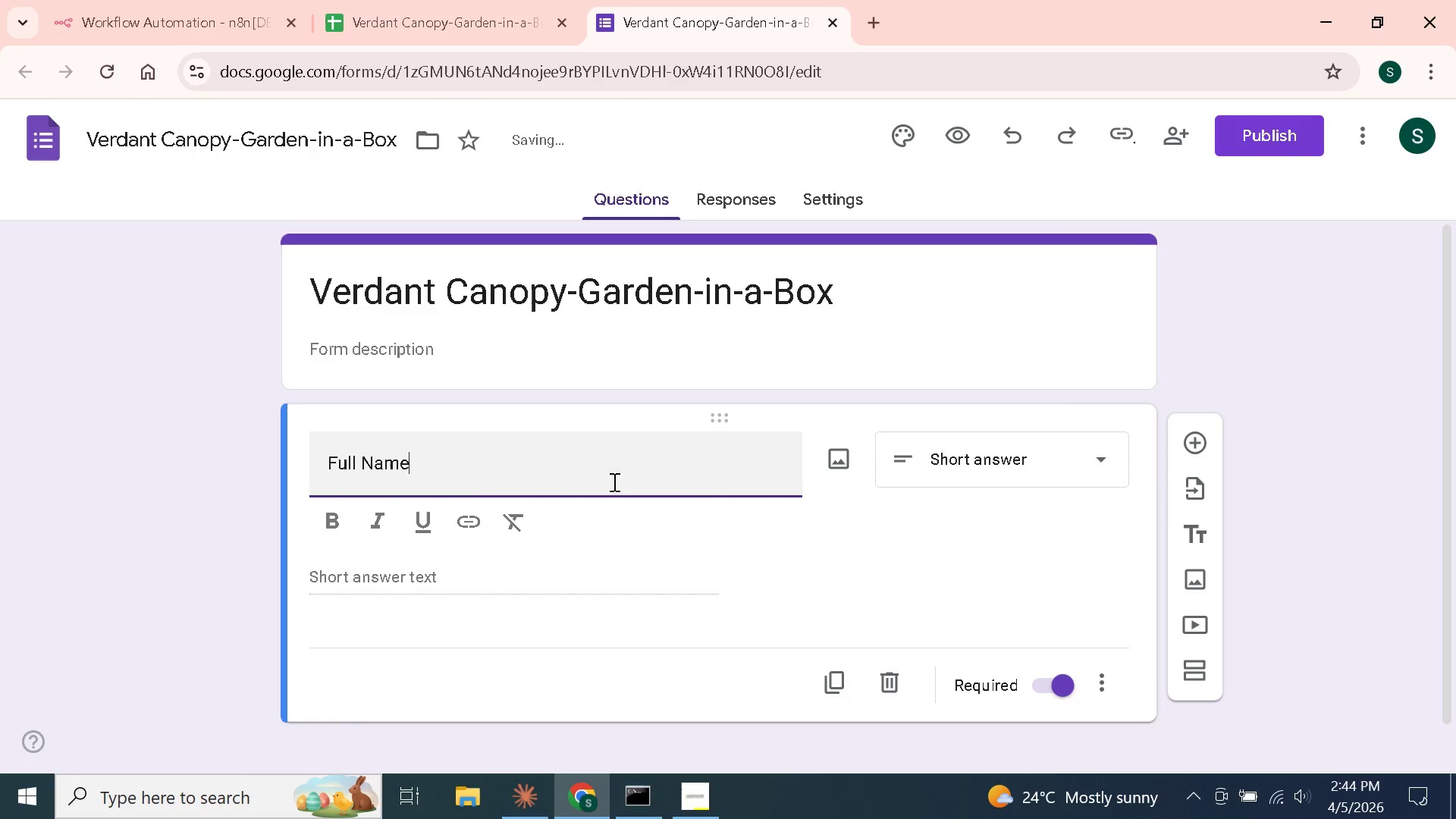 
left_click([1015, 520])
 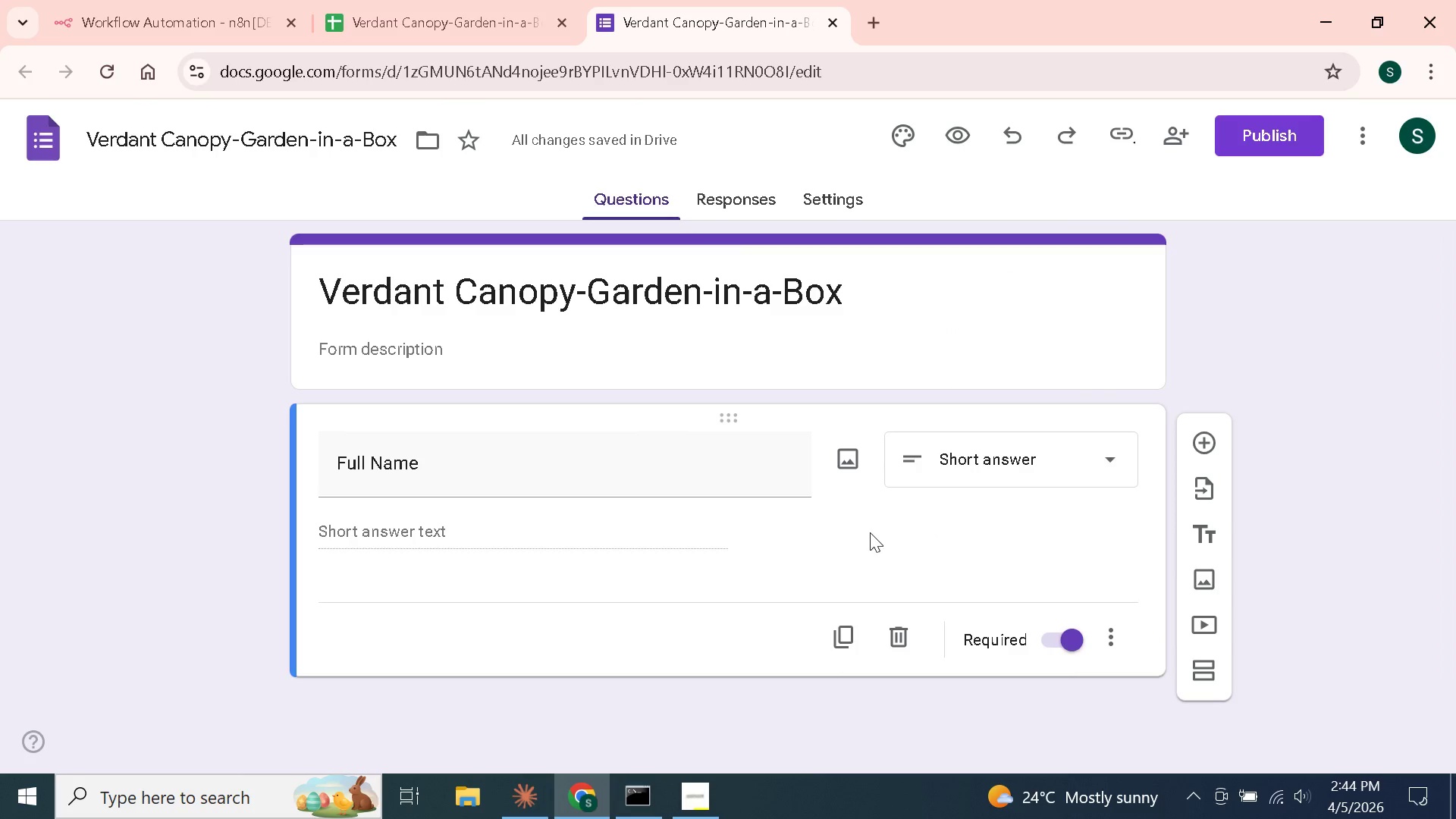 
scroll: coordinate [868, 532], scroll_direction: down, amount: 3.0
 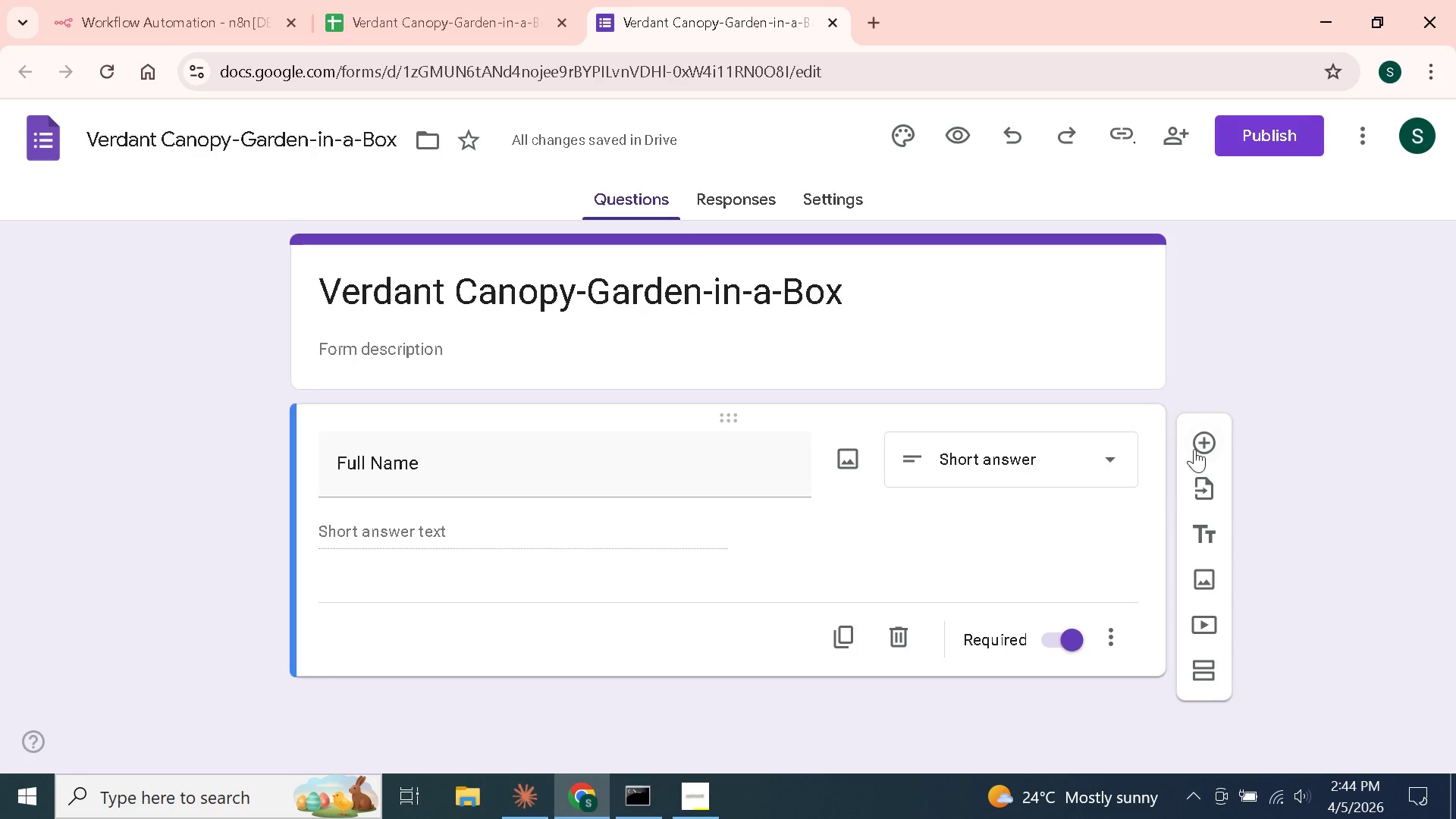 
left_click([1204, 447])
 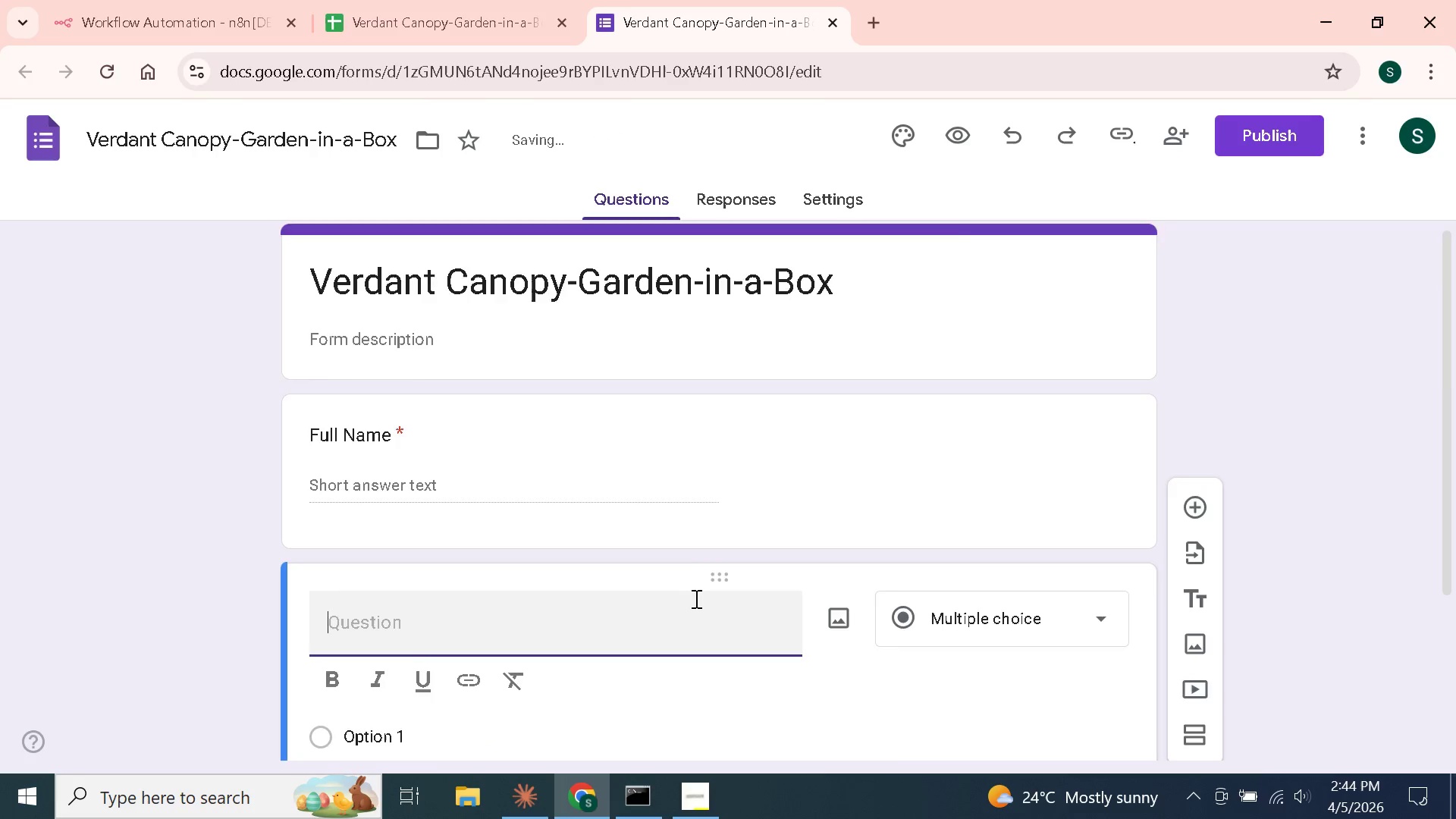 
scroll: coordinate [679, 570], scroll_direction: down, amount: 4.0
 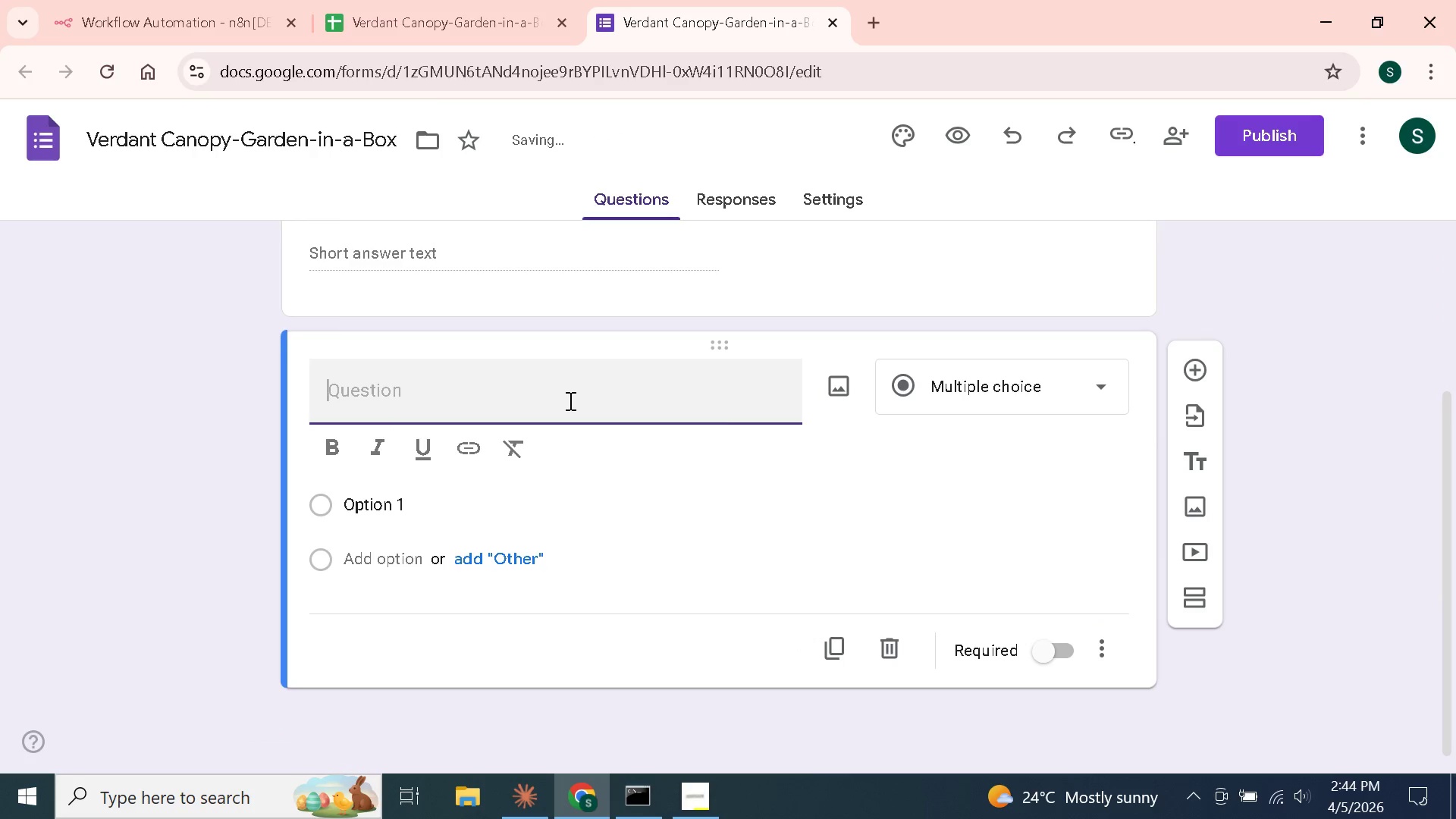 
type(Email Address)
 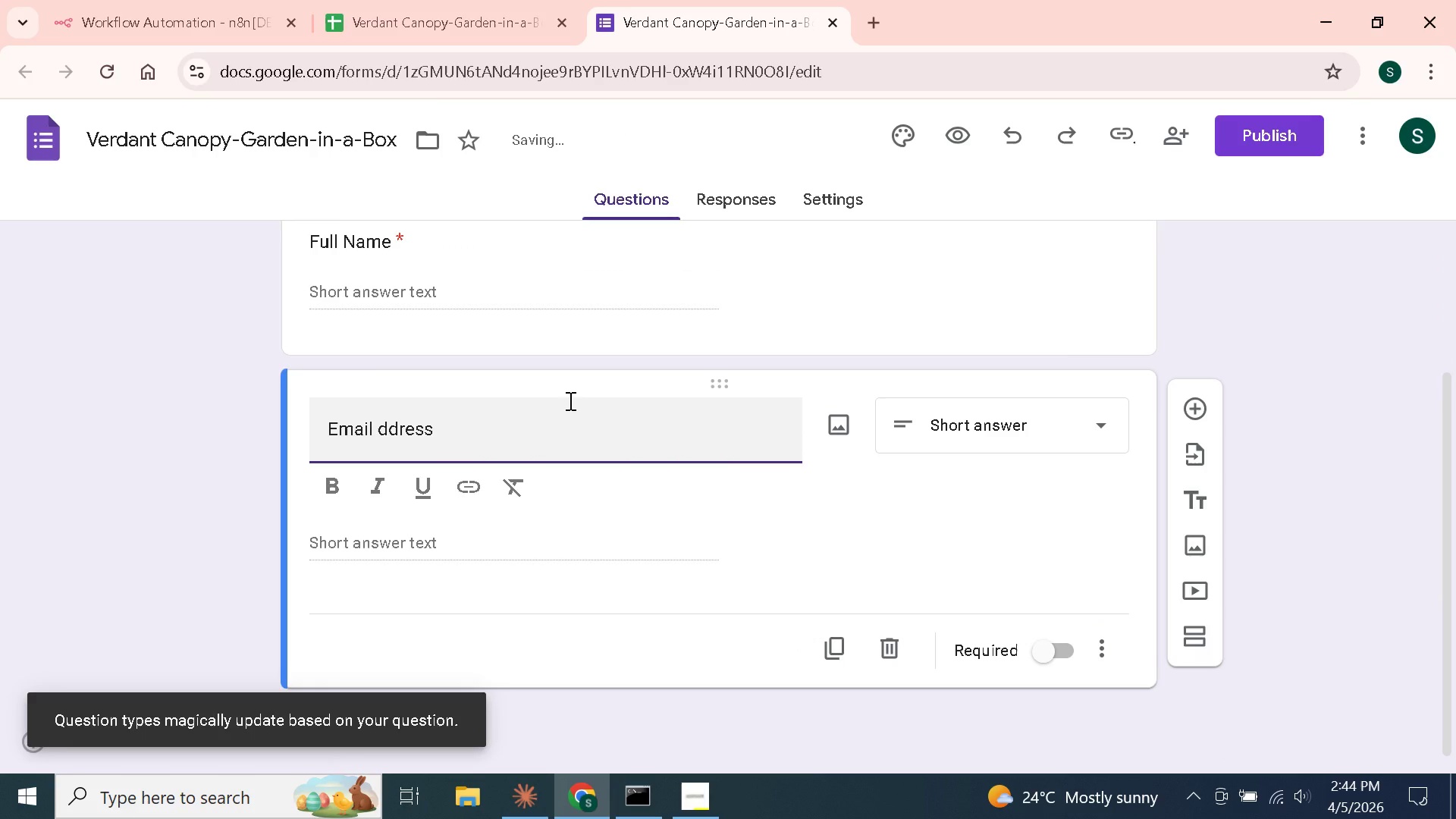 
hold_key(key=ArrowLeft, duration=0.61)
 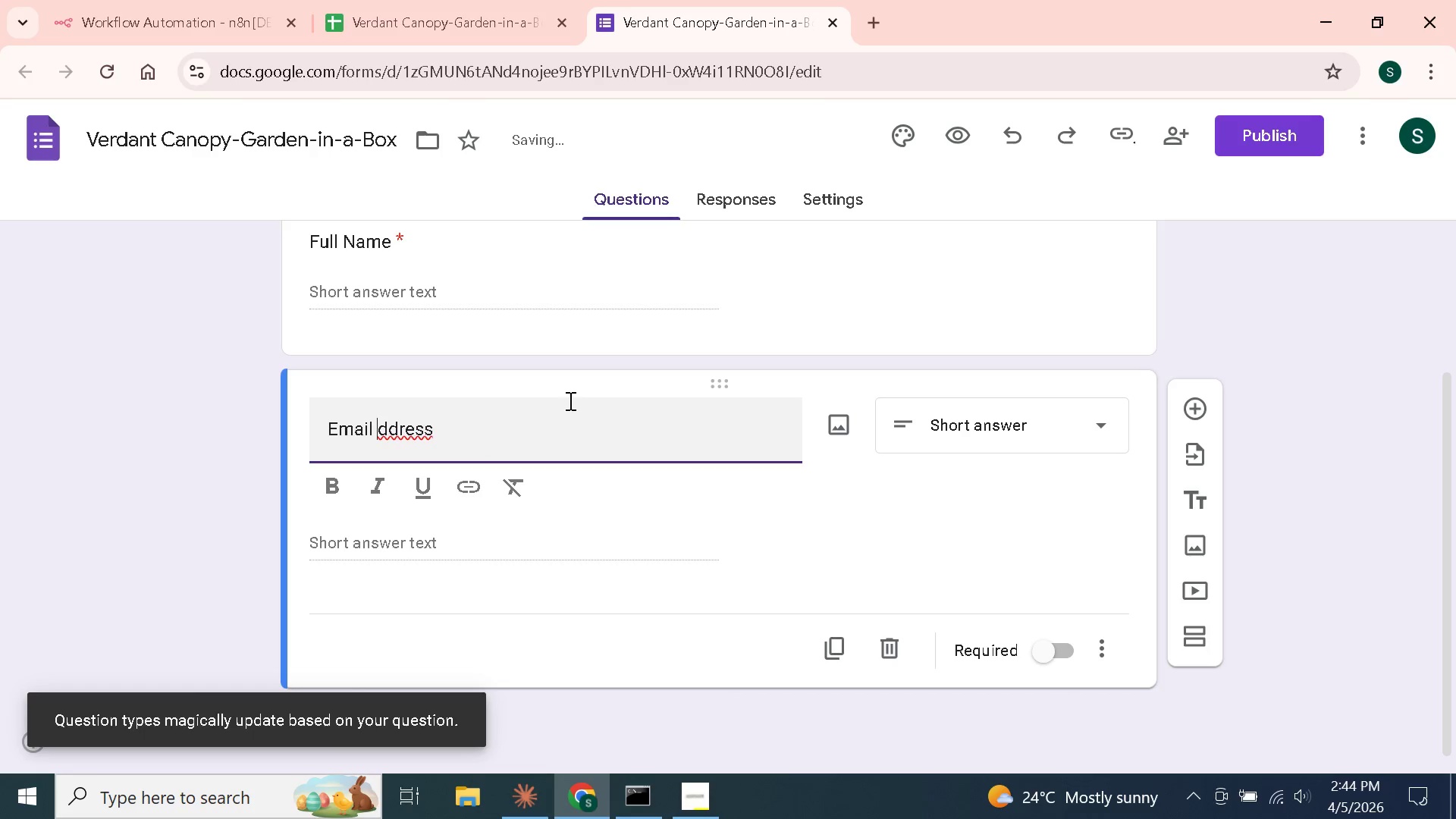 
key(ArrowLeft)
 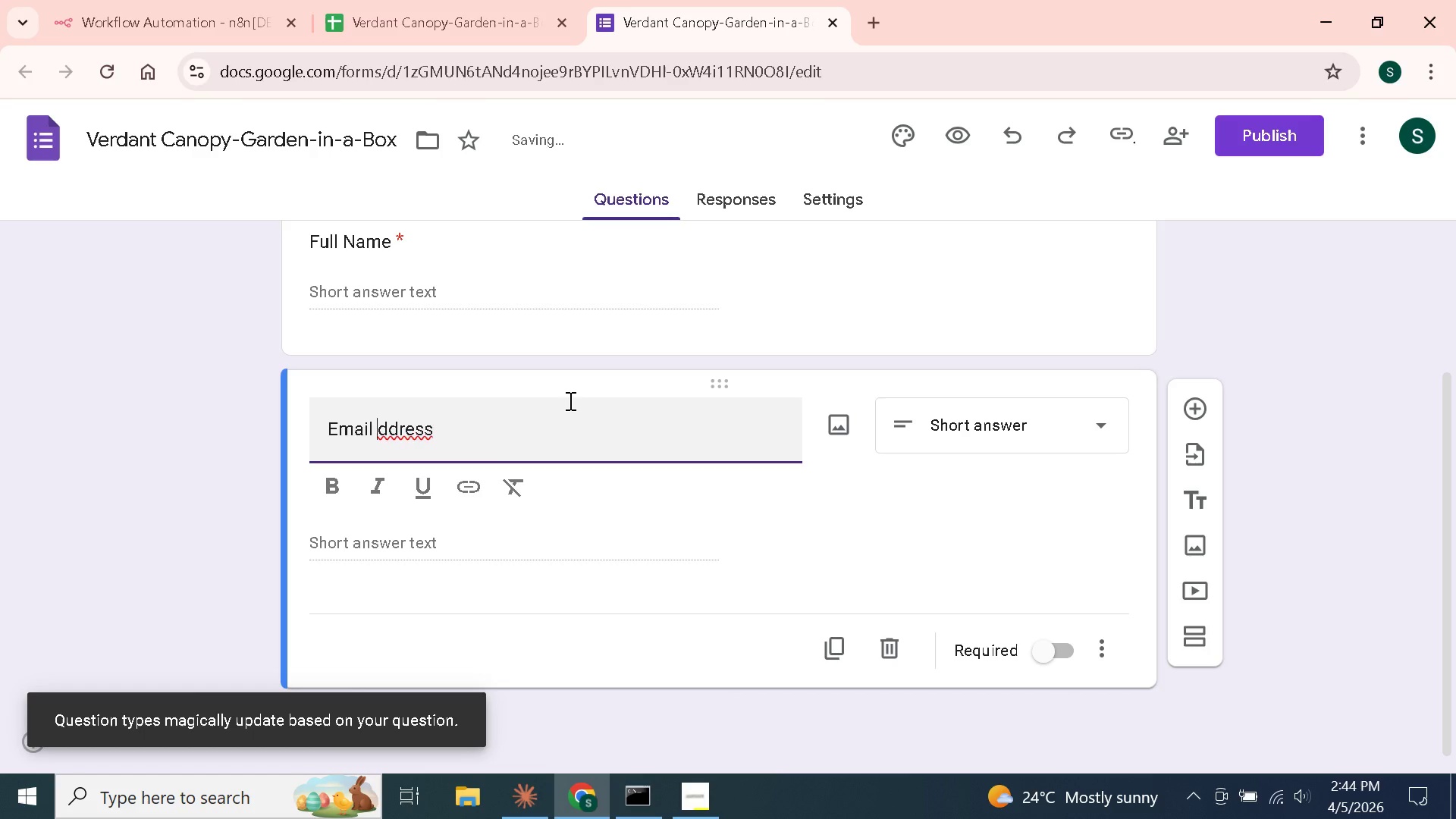 
key(Shift+A)
 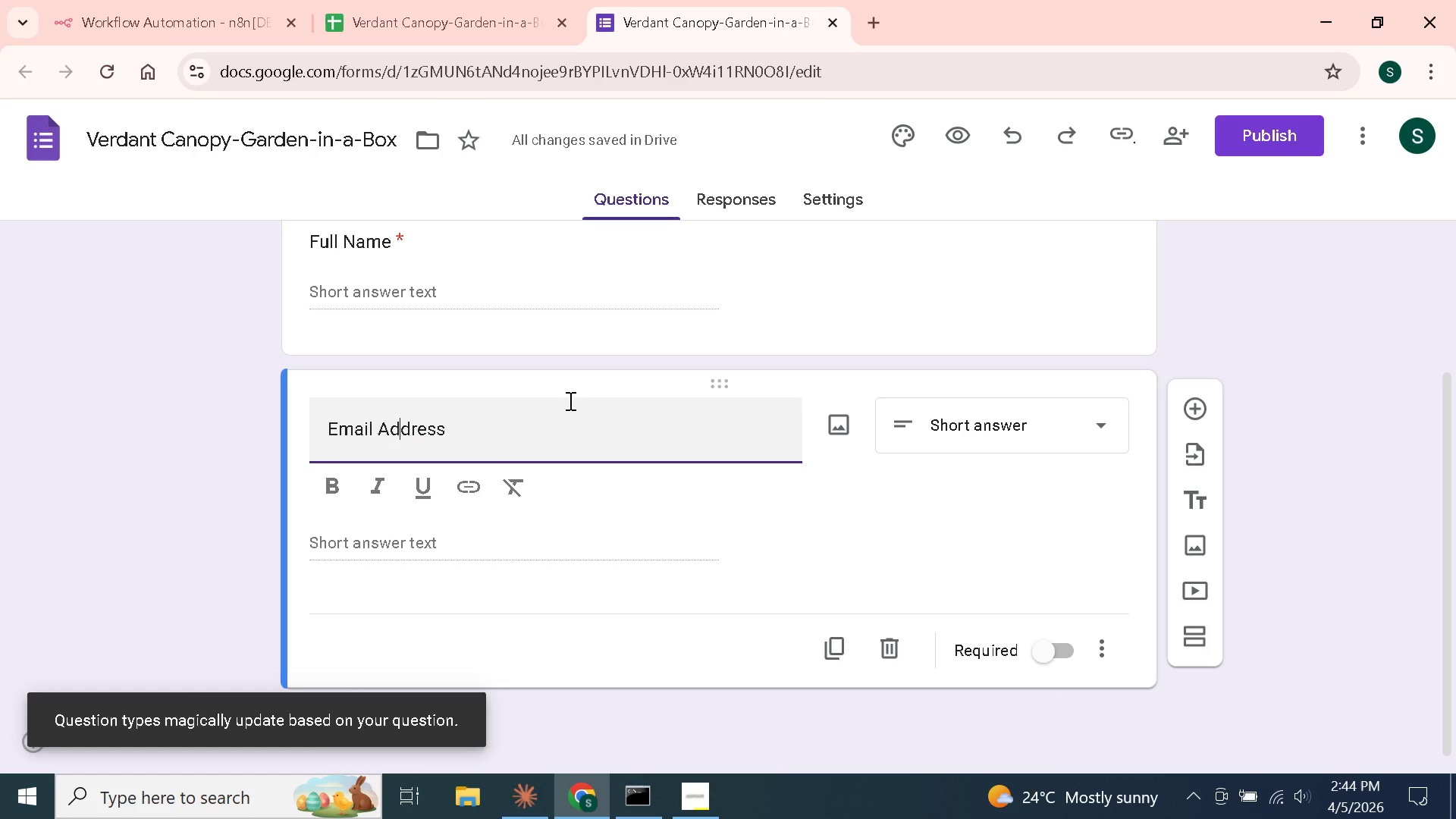 
hold_key(key=ArrowRight, duration=0.77)
 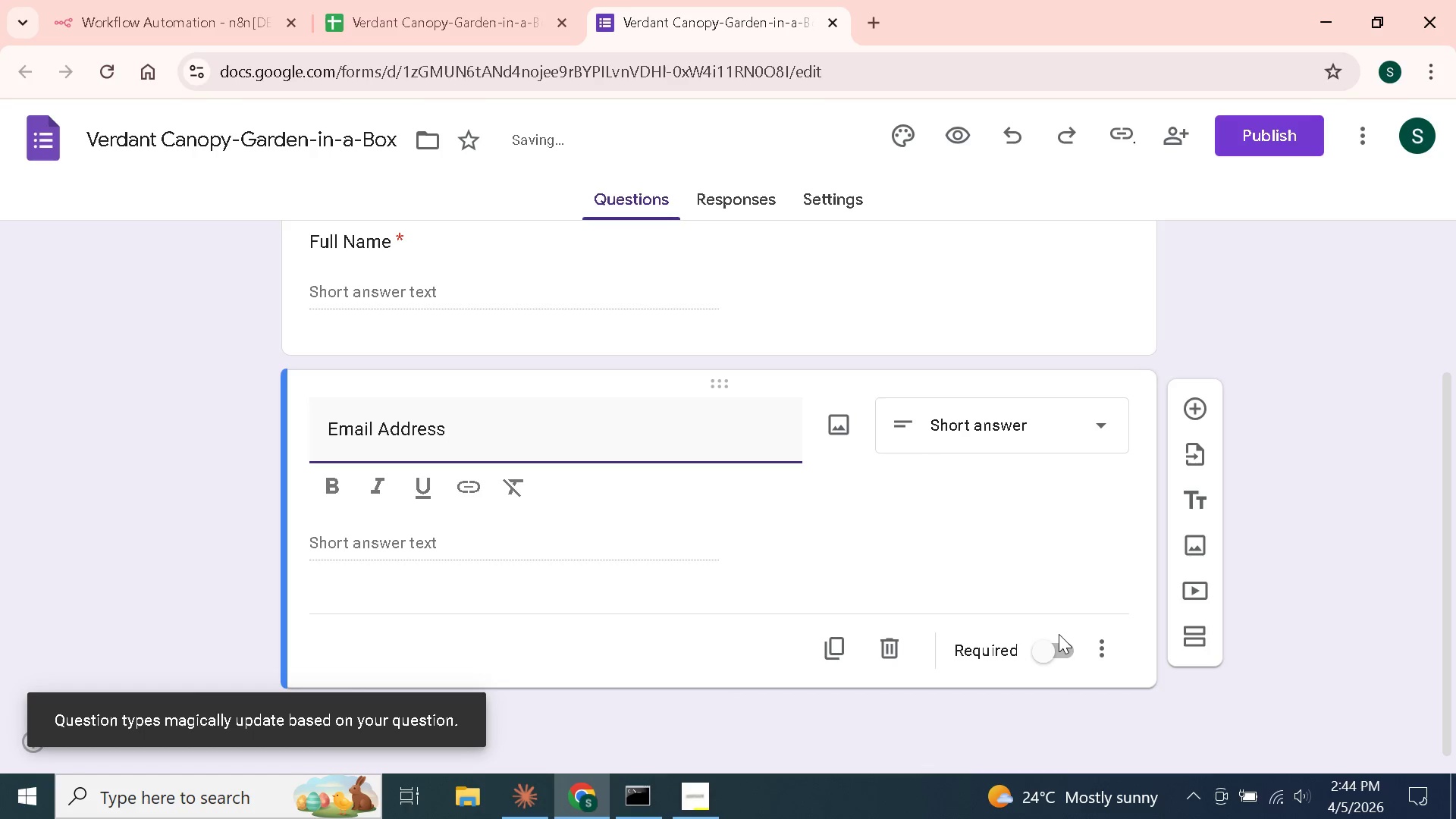 
left_click([1056, 648])
 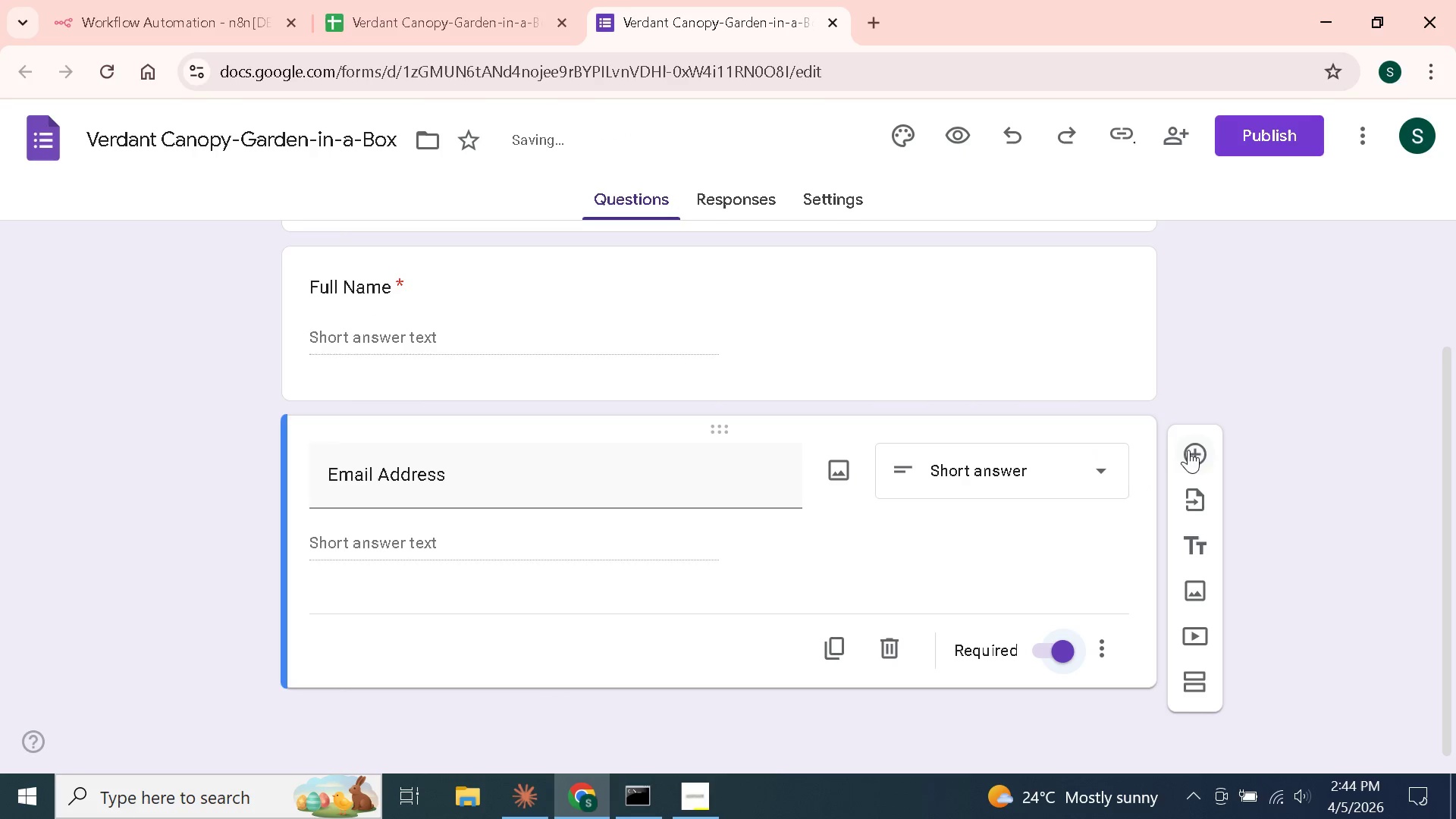 
left_click([1194, 446])
 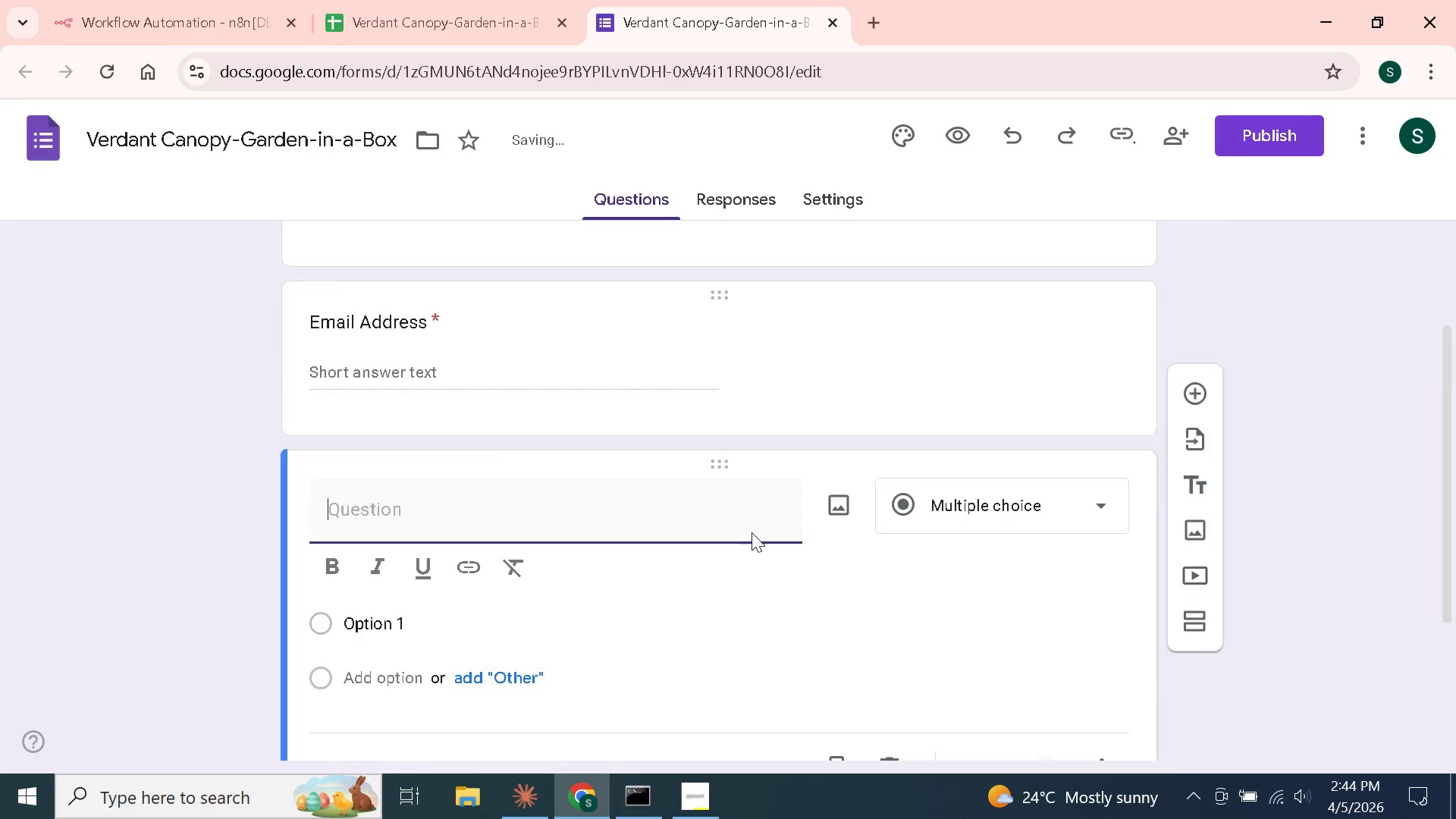 
scroll: coordinate [752, 532], scroll_direction: down, amount: 3.0
 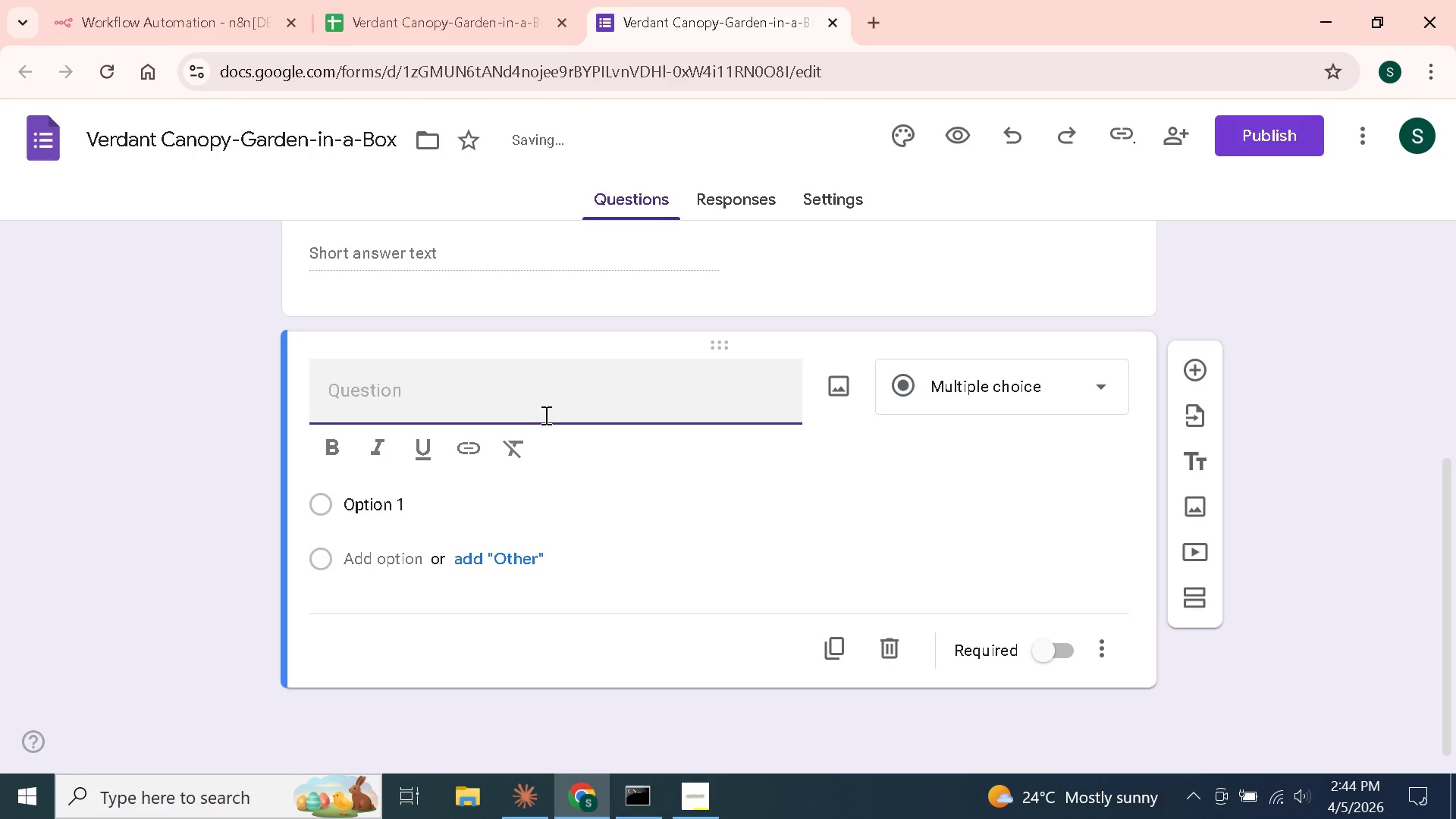 
left_click([548, 410])
 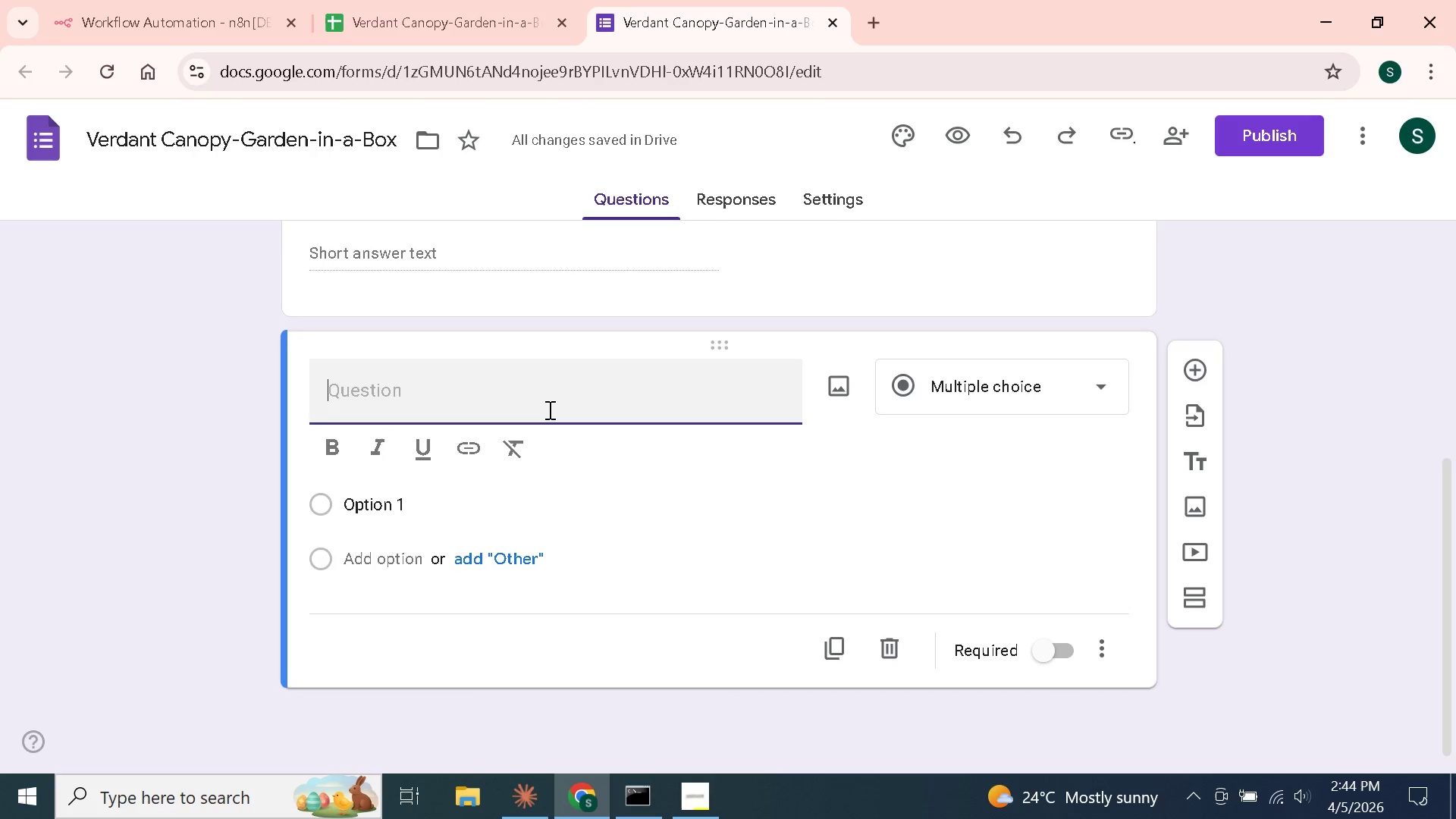 
type(Phone Number)
 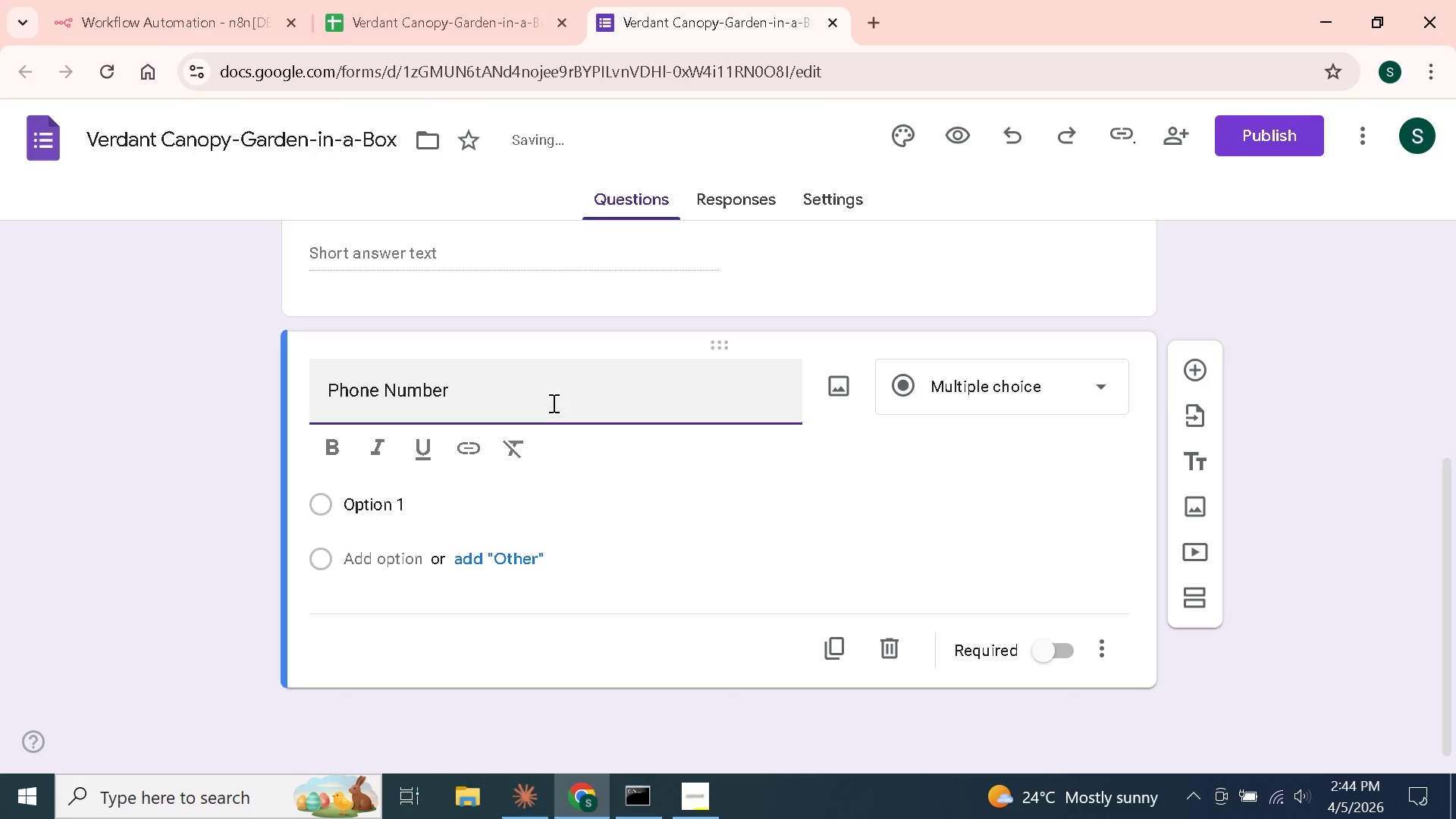 
left_click([1053, 642])
 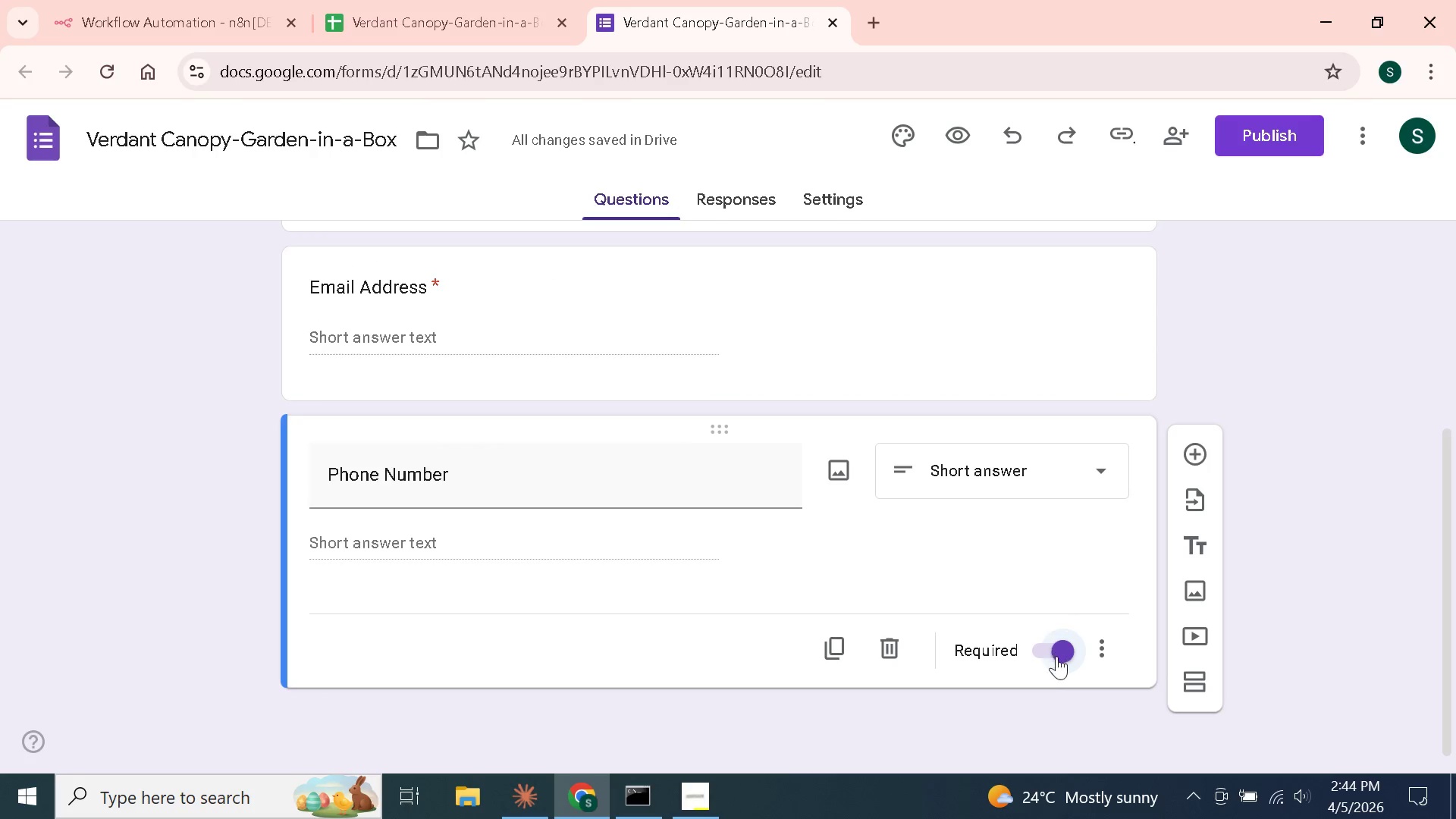 
left_click([1109, 637])
 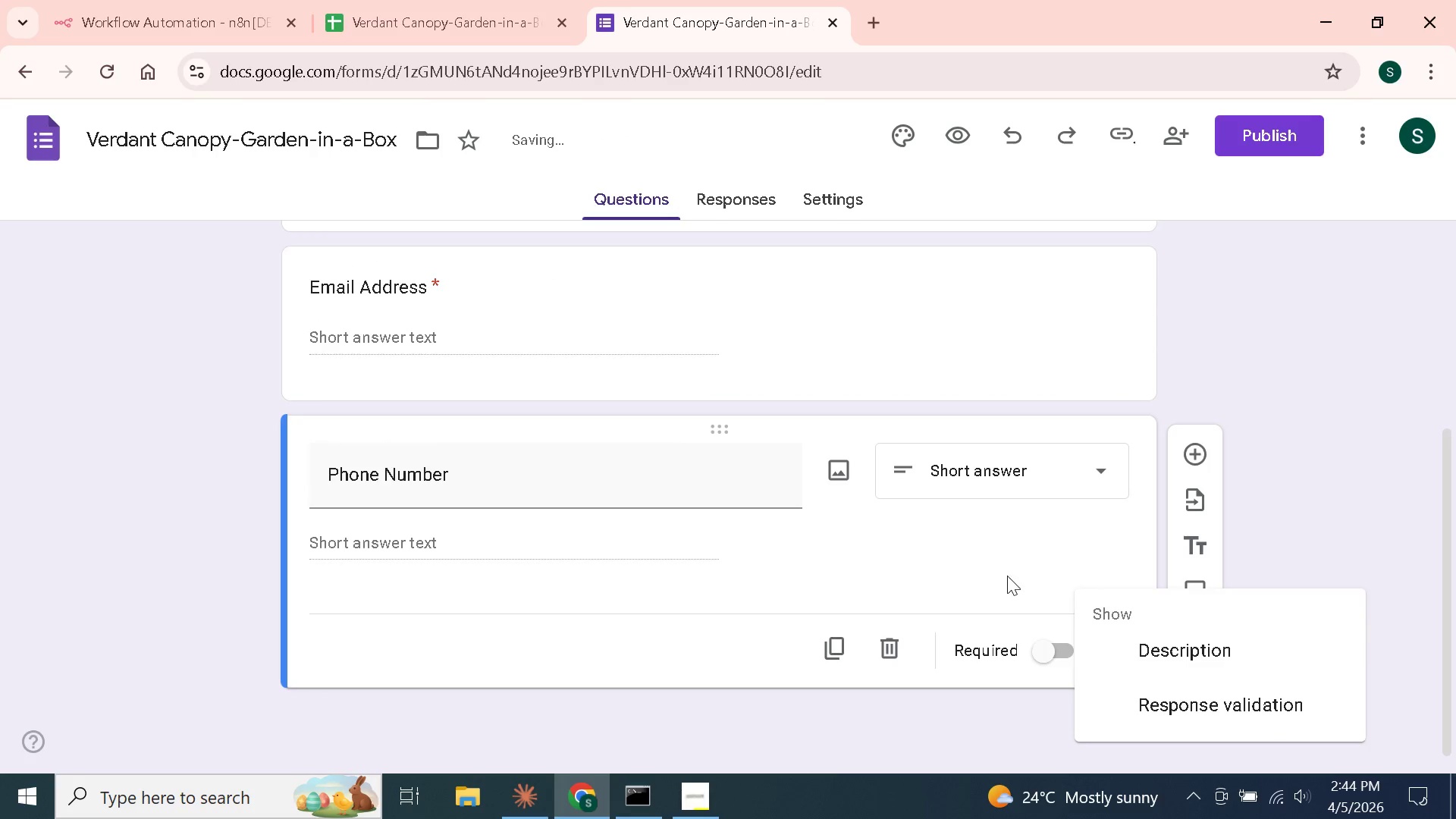 
left_click([993, 570])
 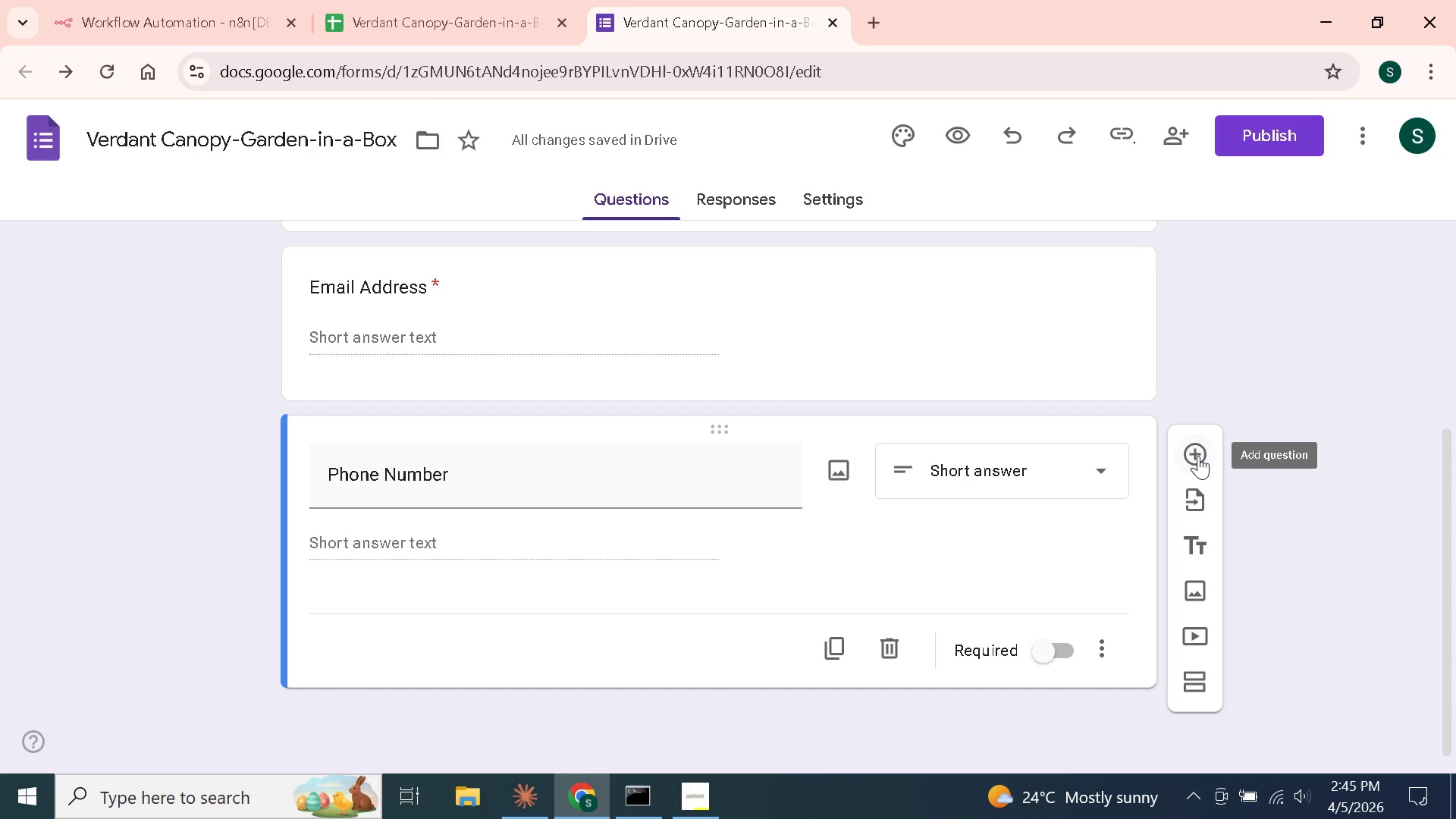 
left_click([1198, 456])
 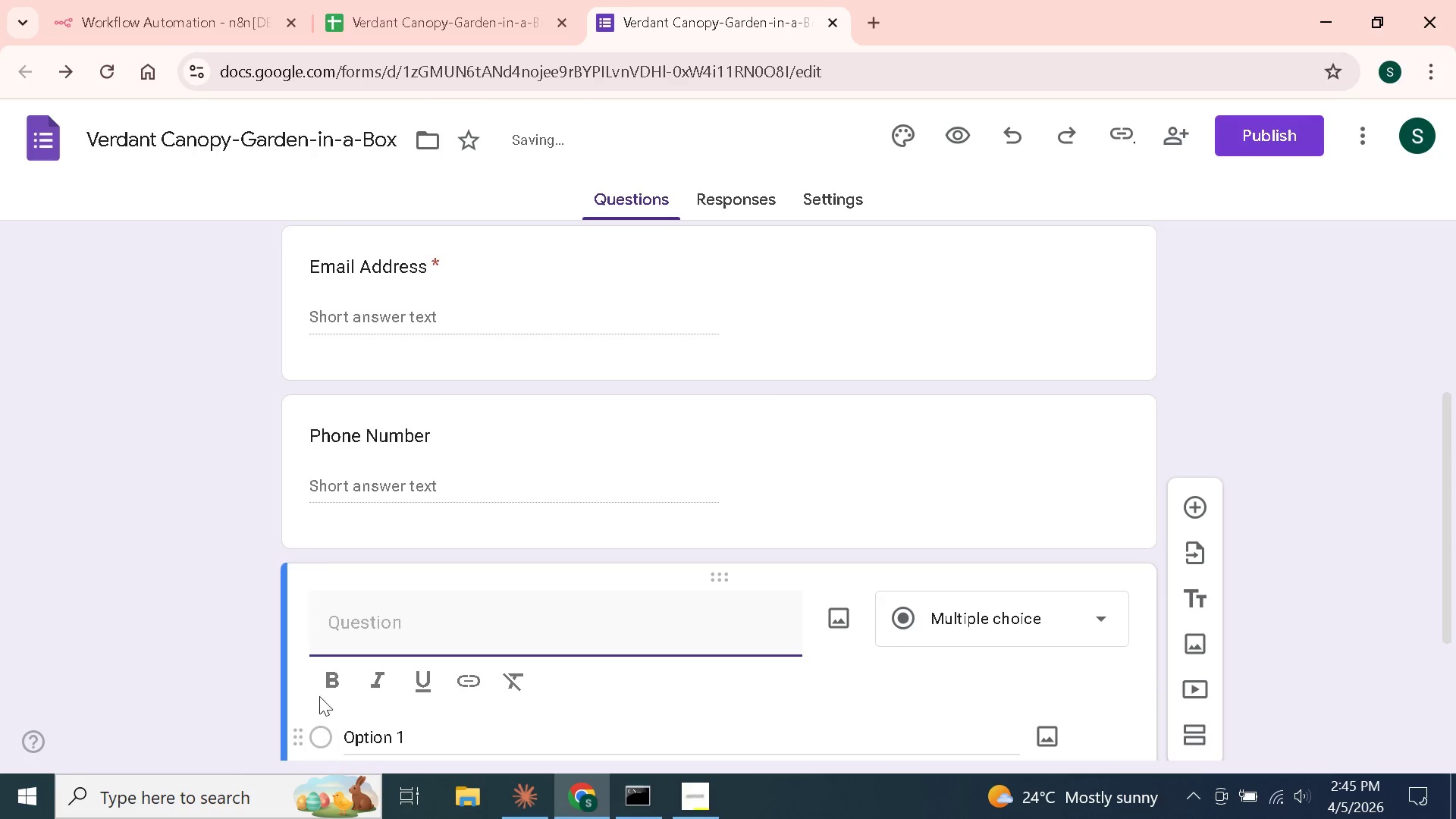 
scroll: coordinate [311, 562], scroll_direction: down, amount: 5.0
 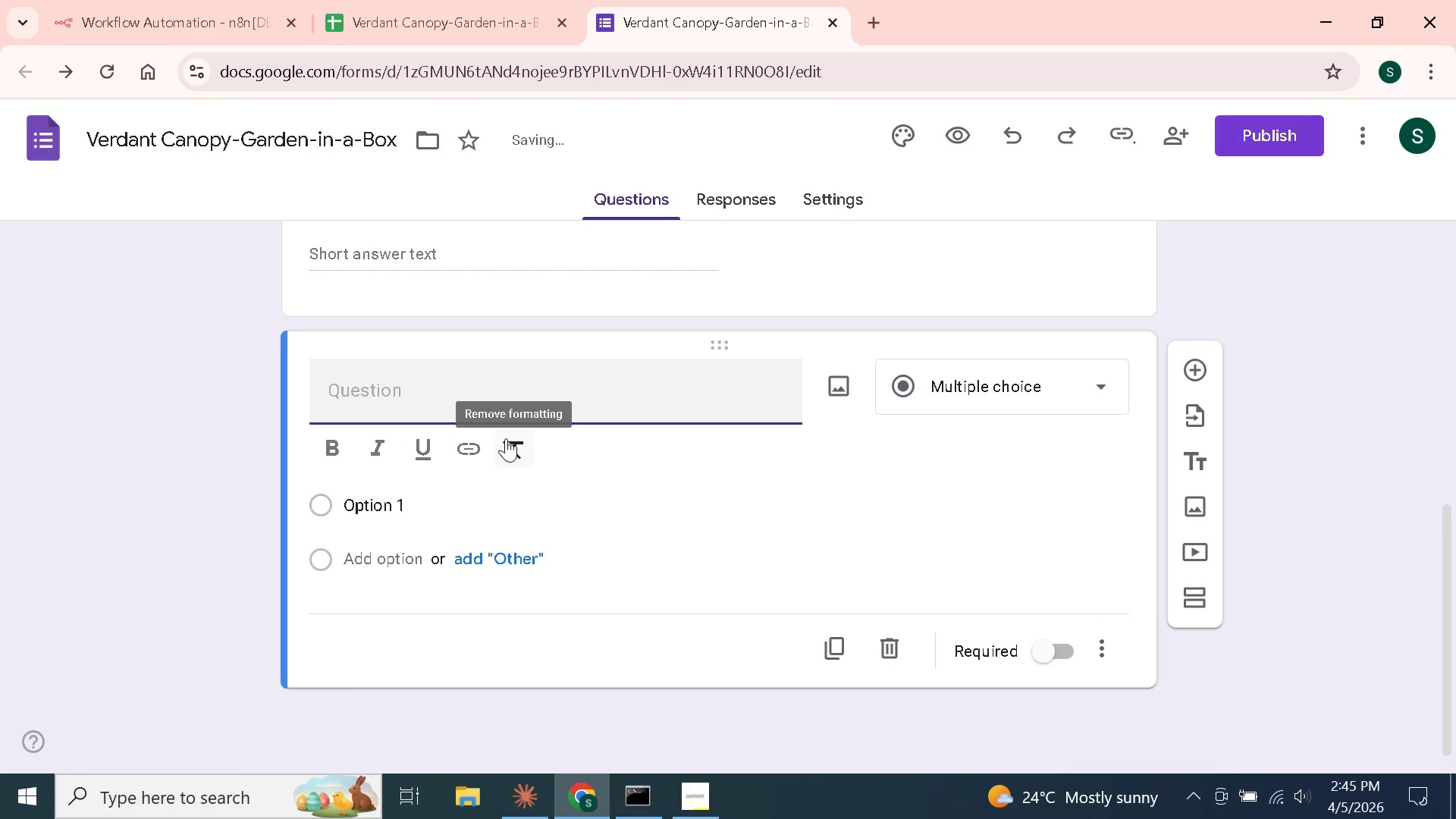 
type(Budget (USD))
 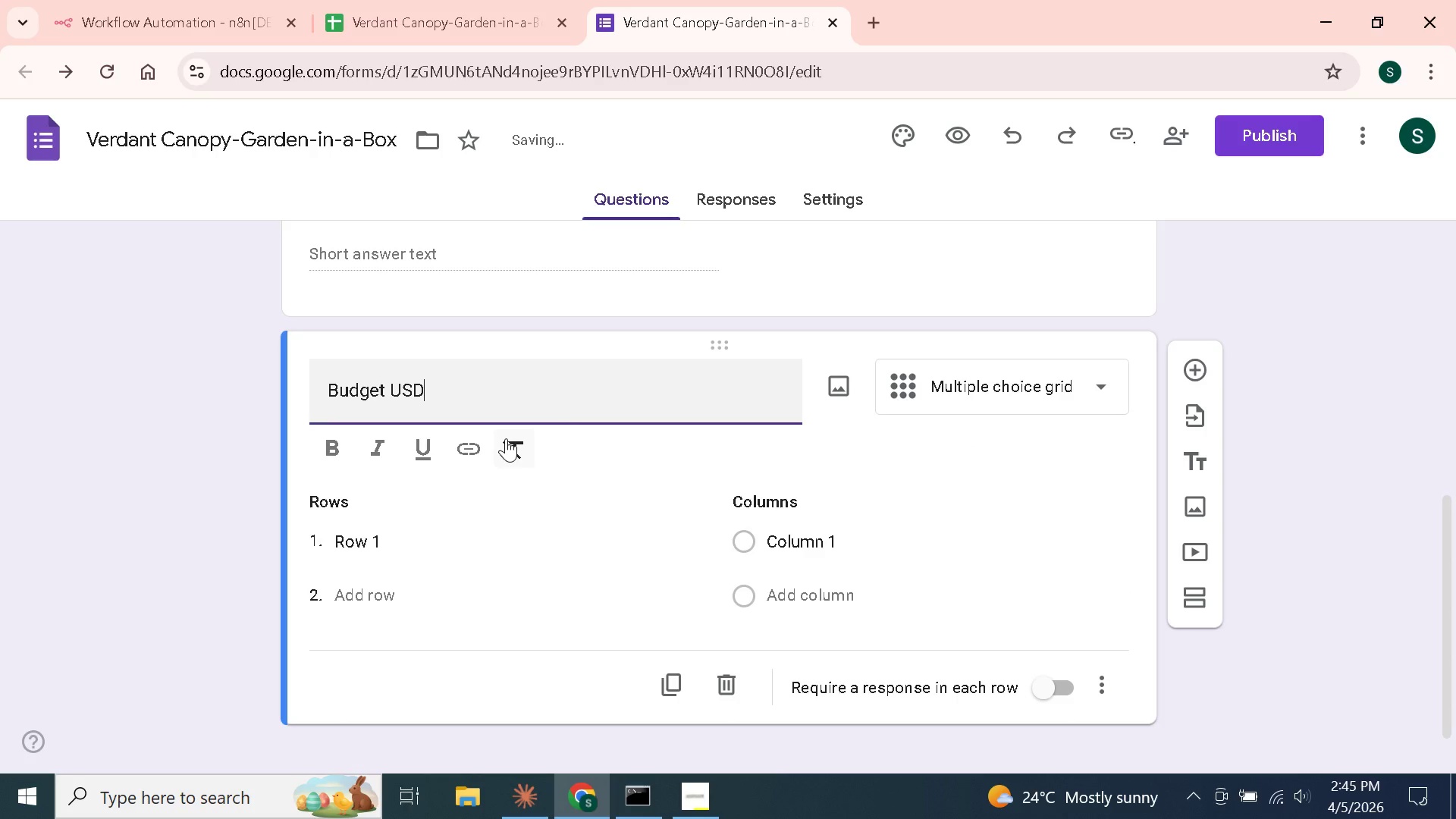 
key(ArrowLeft)
 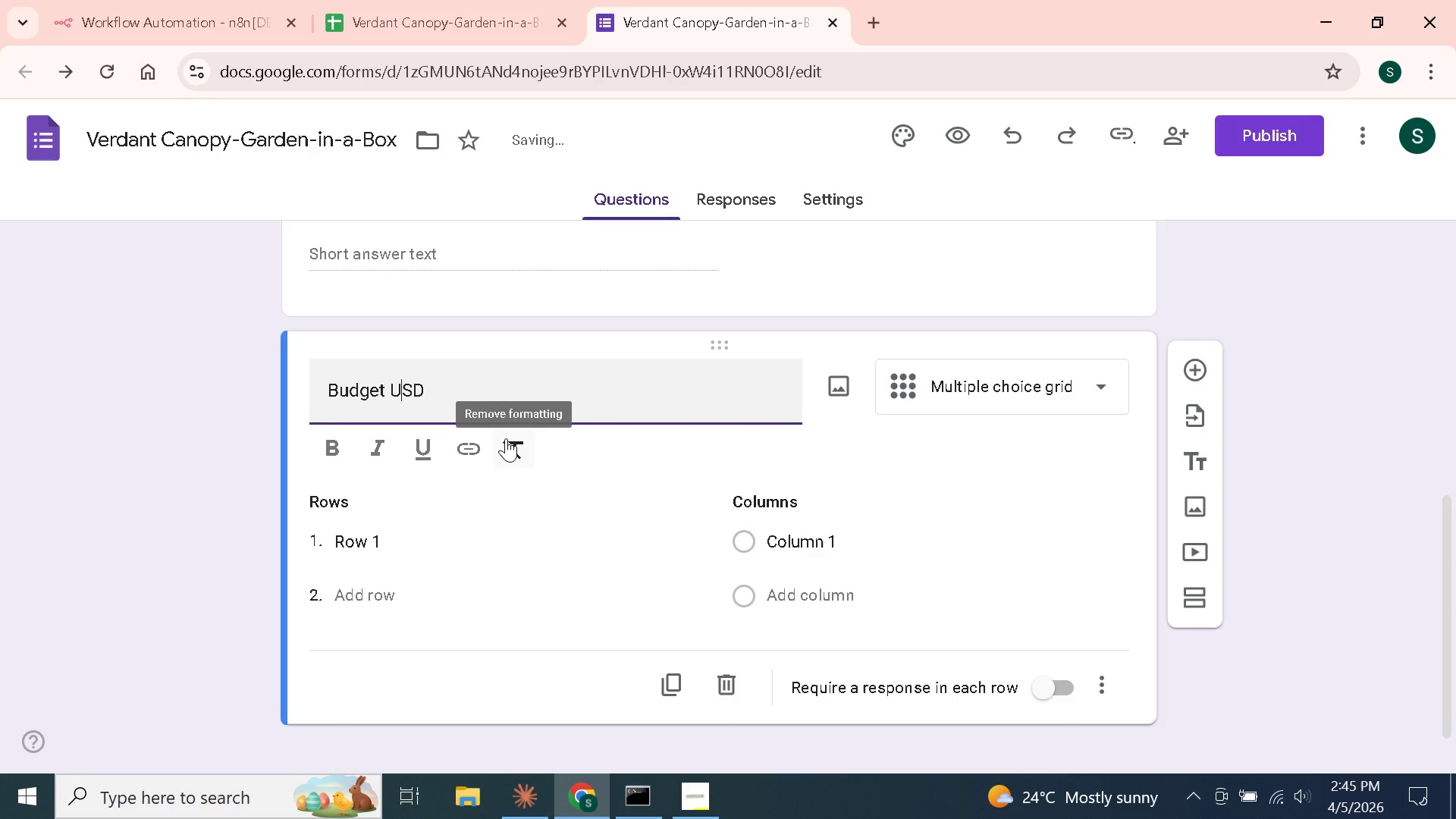 
key(ArrowLeft)
 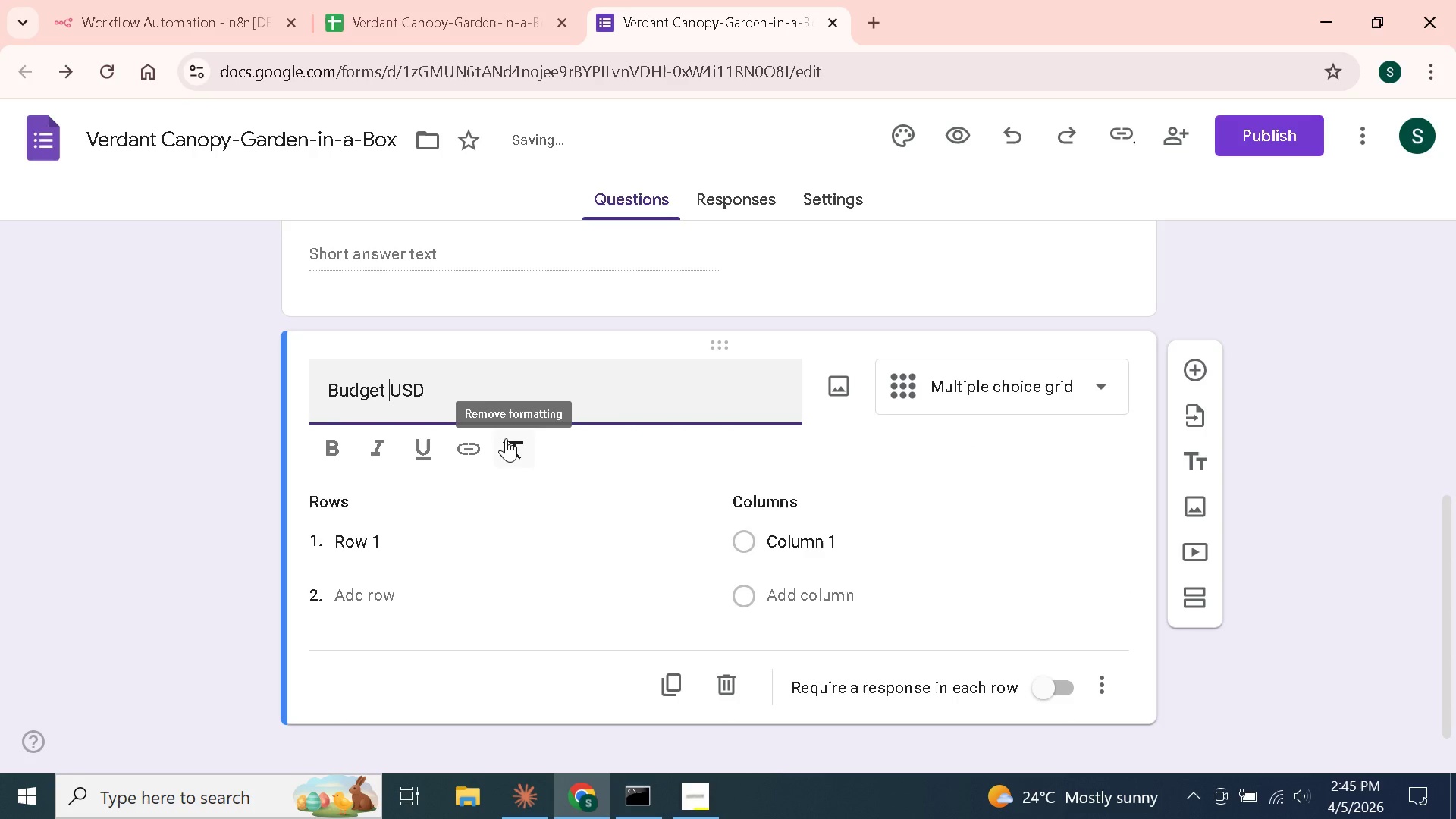 
key(ArrowLeft)
 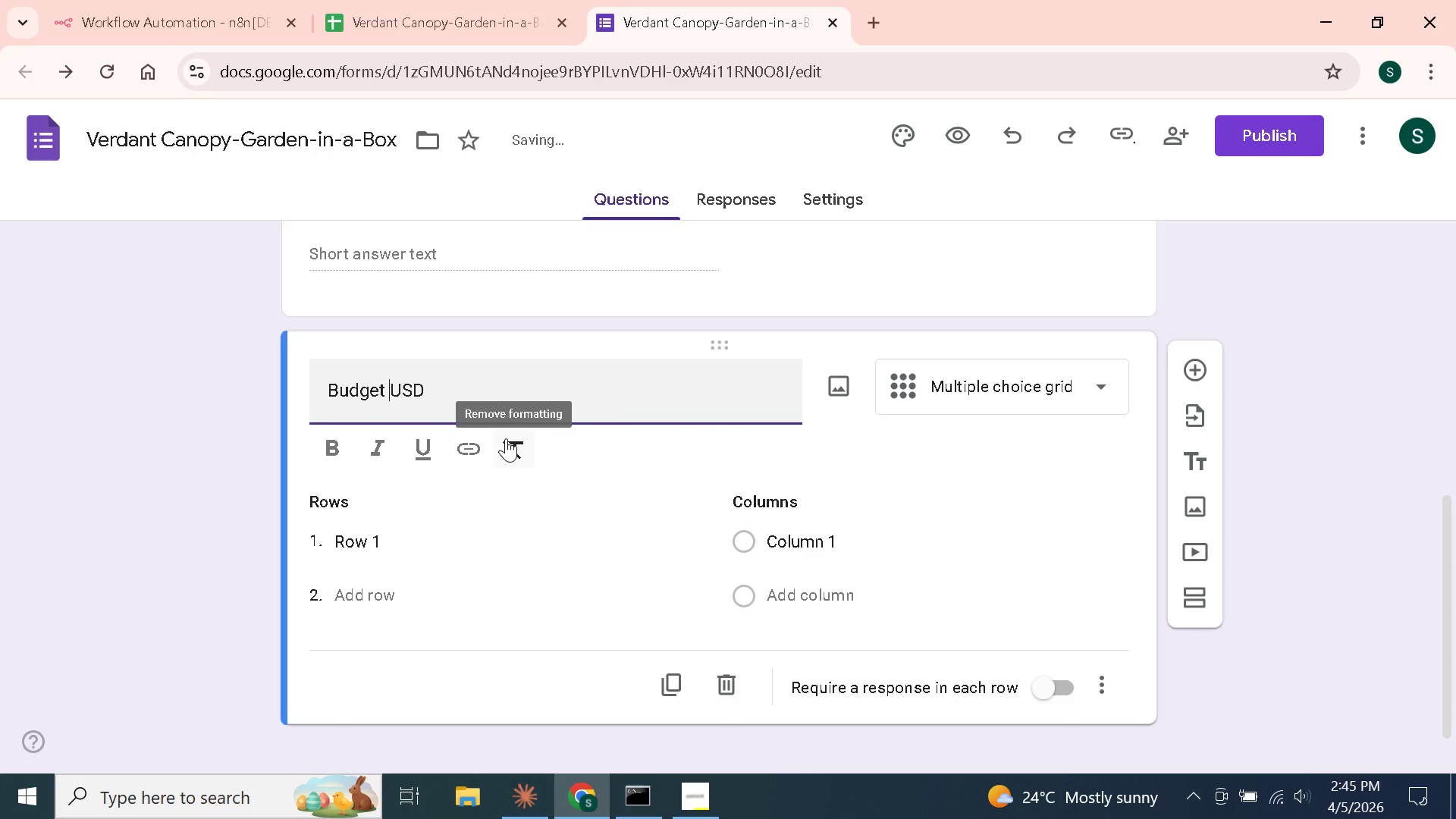 
key(Shift+9)
 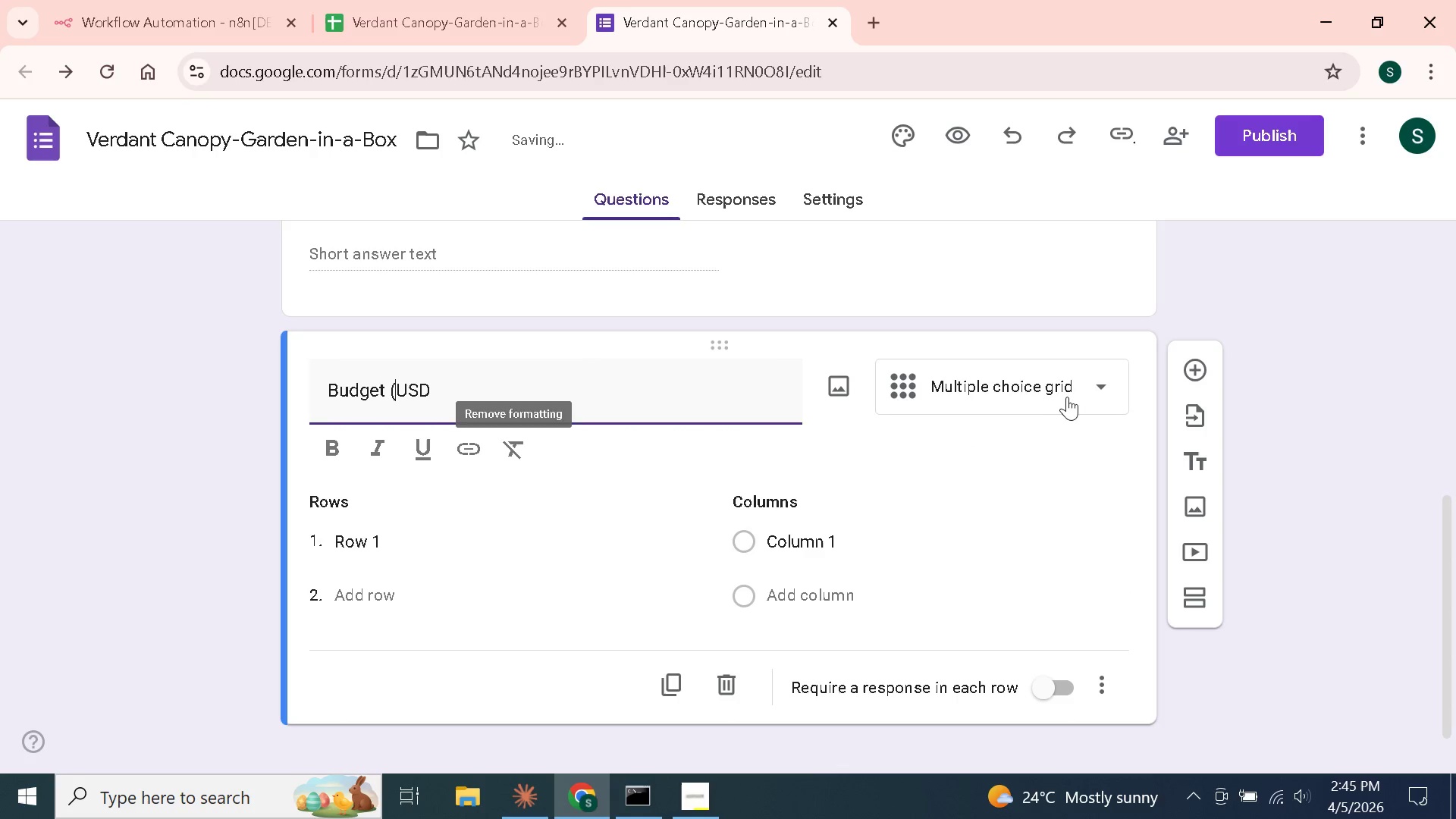 
left_click([1031, 380])
 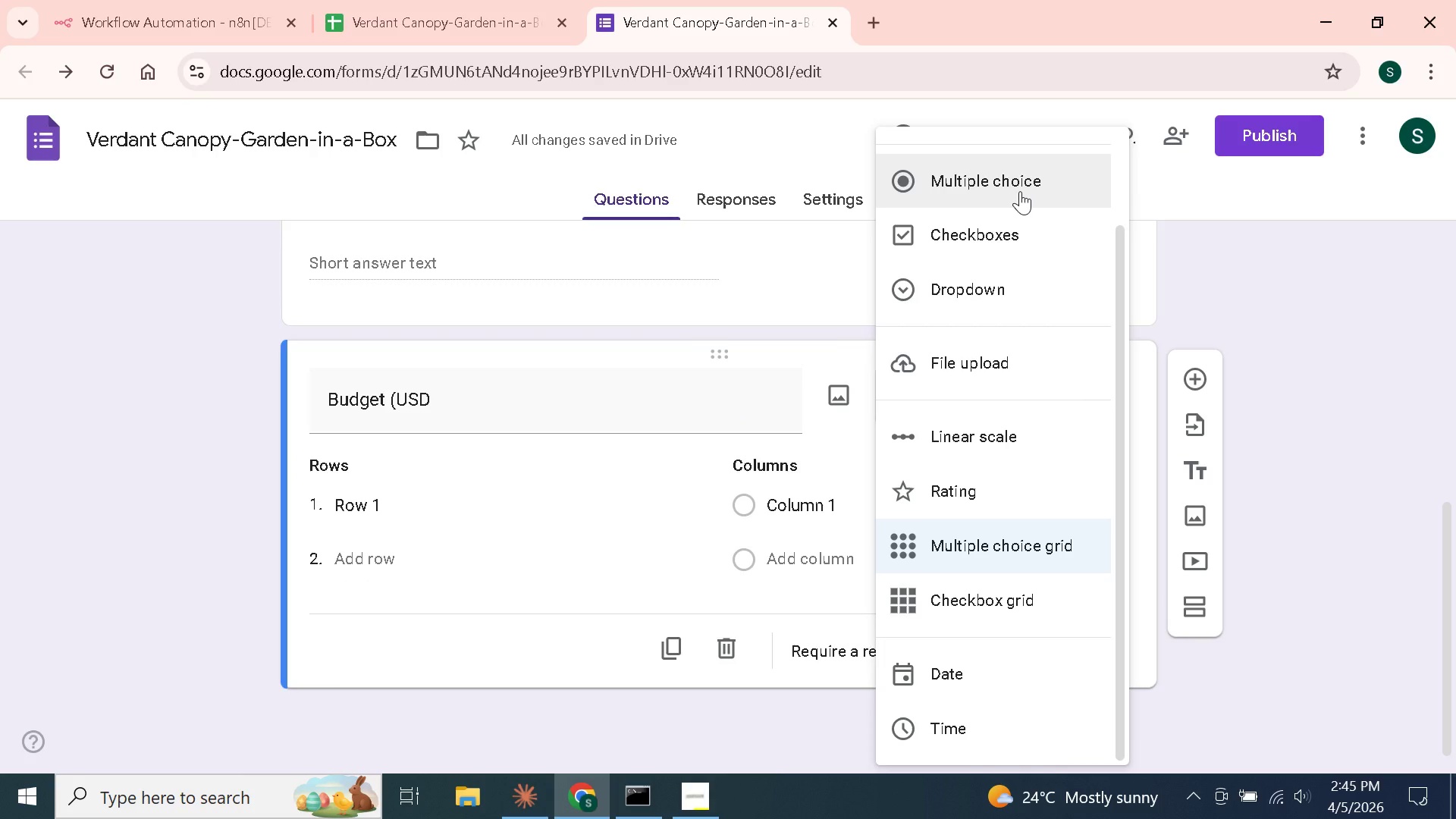 
scroll: coordinate [1003, 262], scroll_direction: up, amount: 2.0
 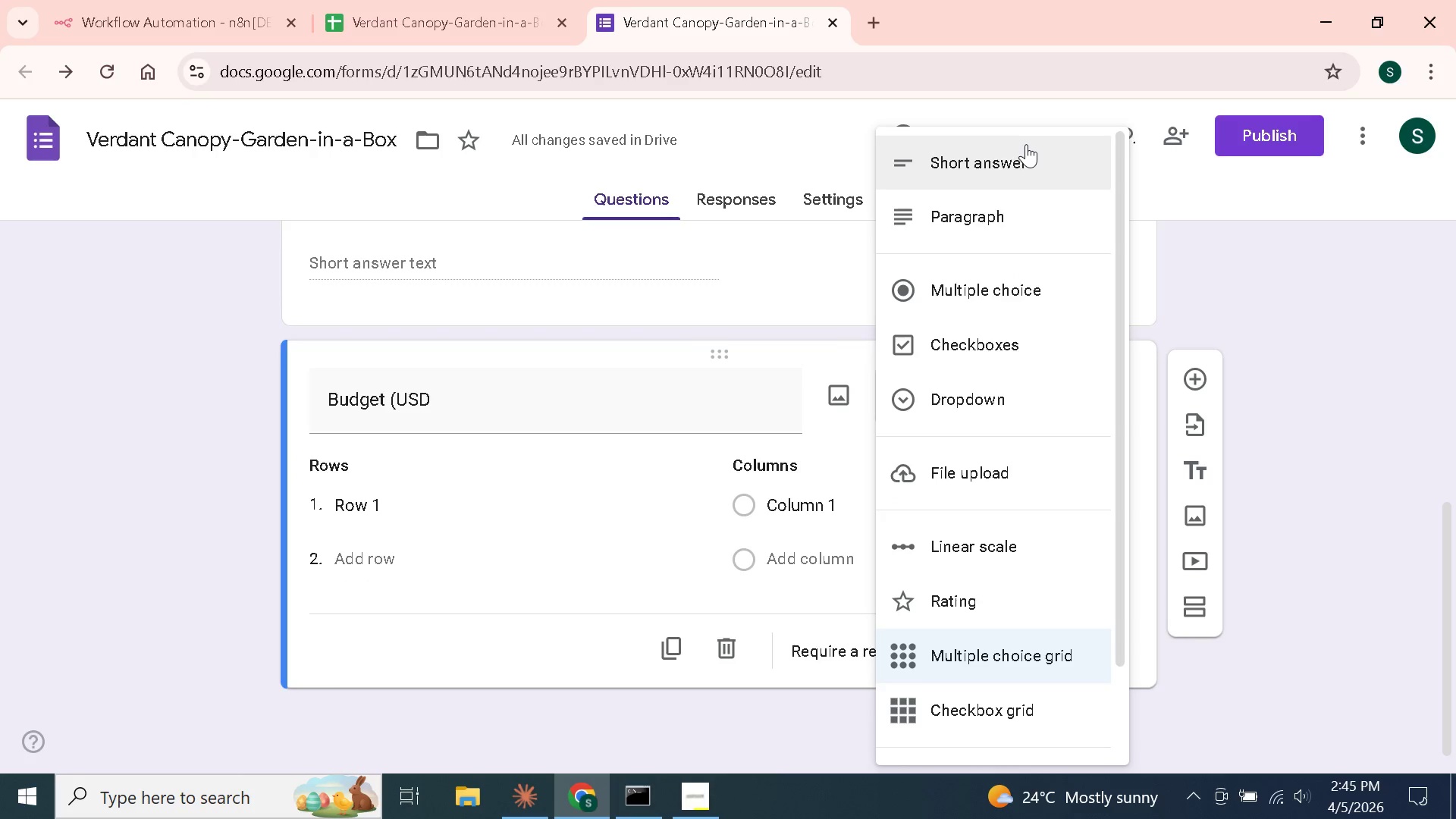 
left_click([1026, 144])
 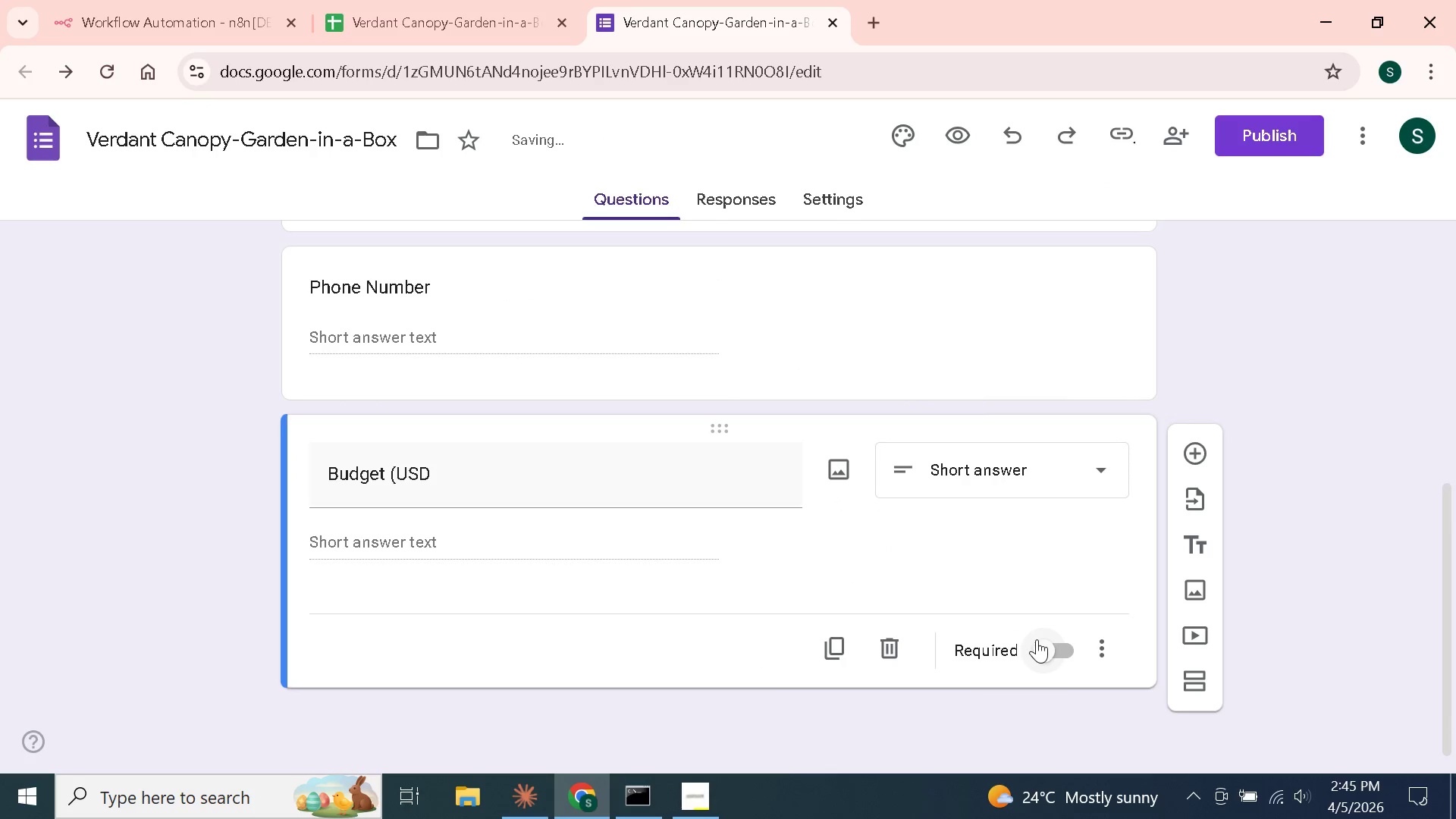 
left_click([1063, 648])
 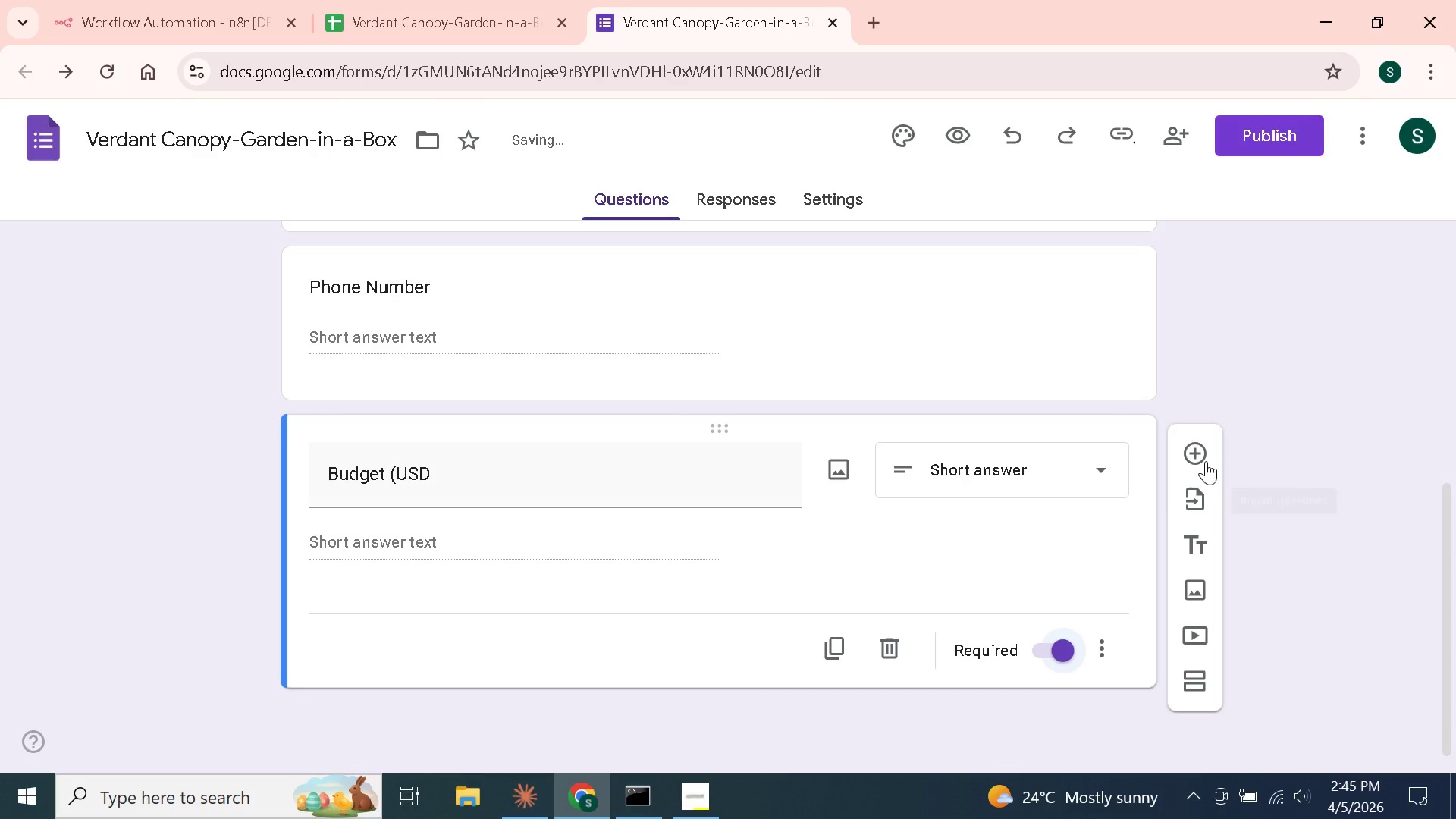 
left_click([1204, 453])
 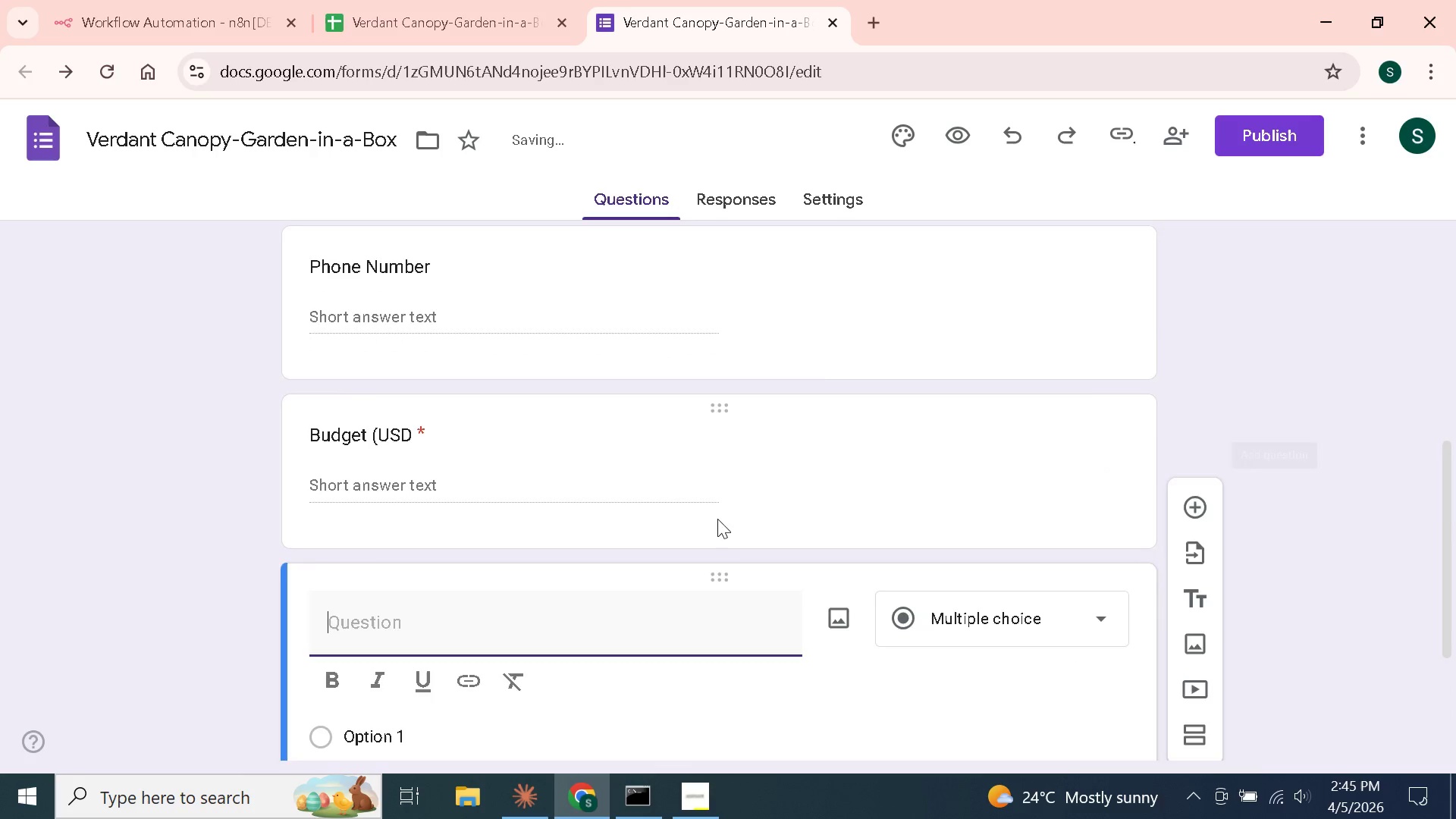 
scroll: coordinate [696, 517], scroll_direction: down, amount: 3.0
 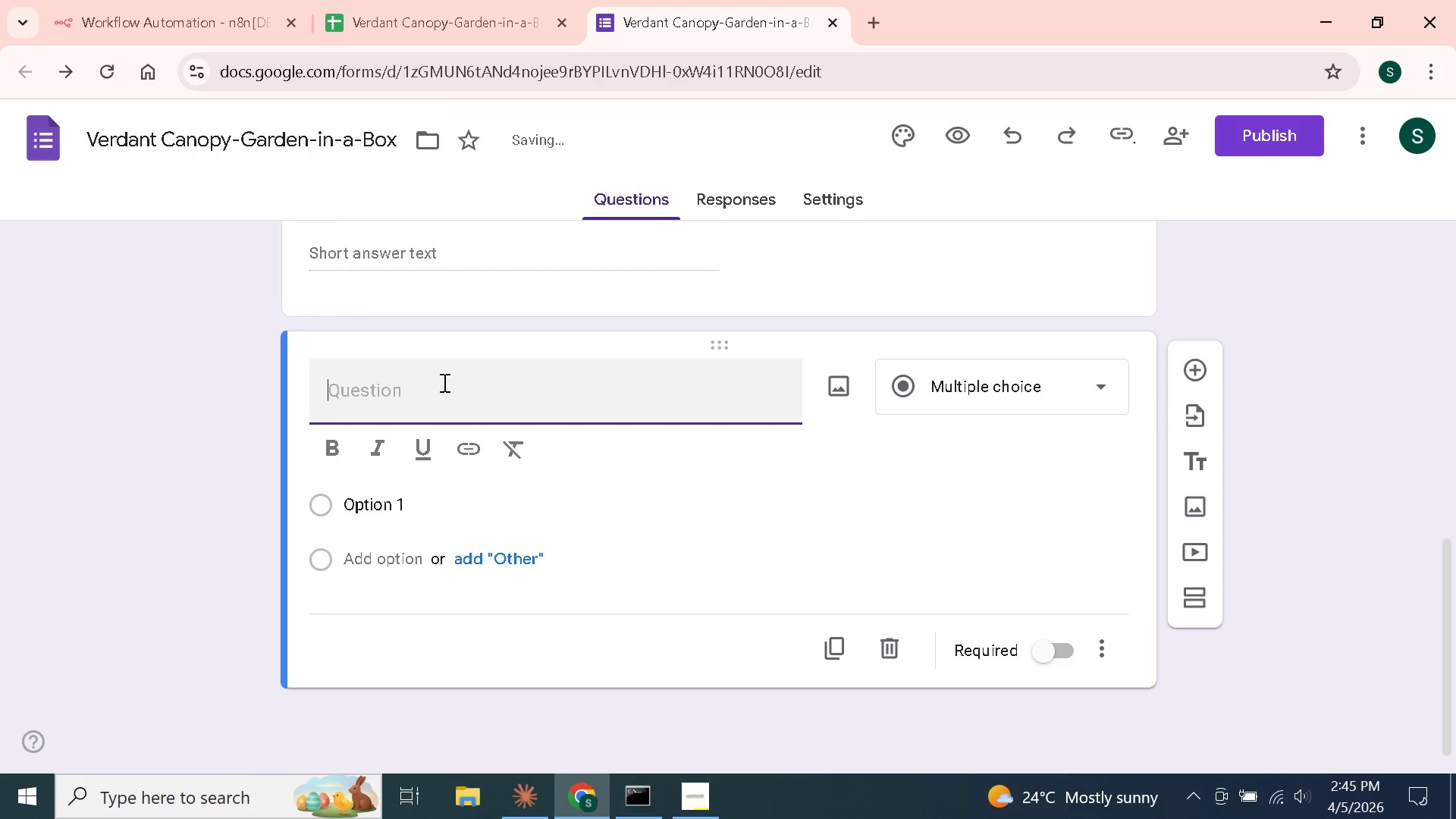 
type(Sun Exposure)
 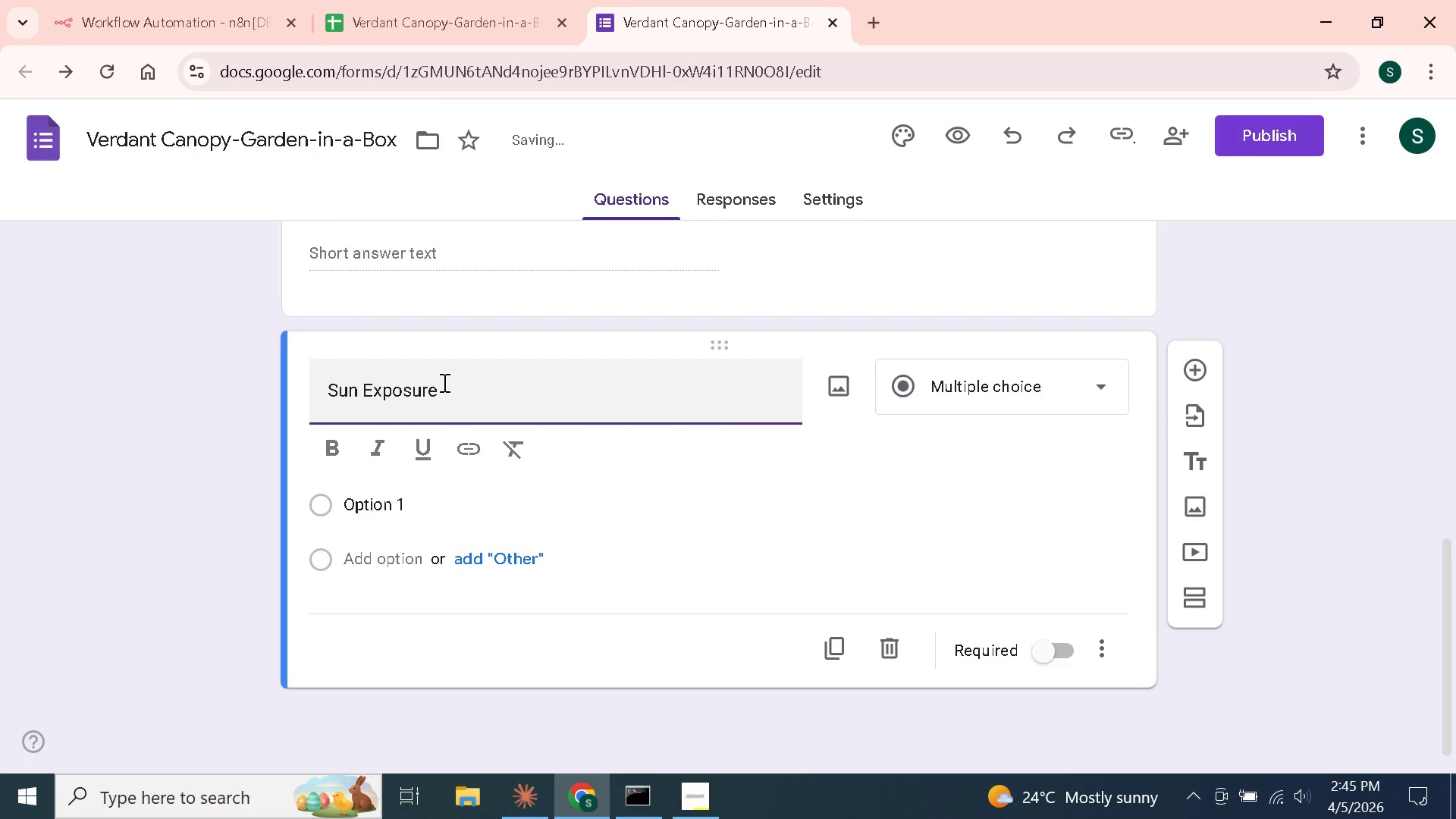 
wait(8.45)
 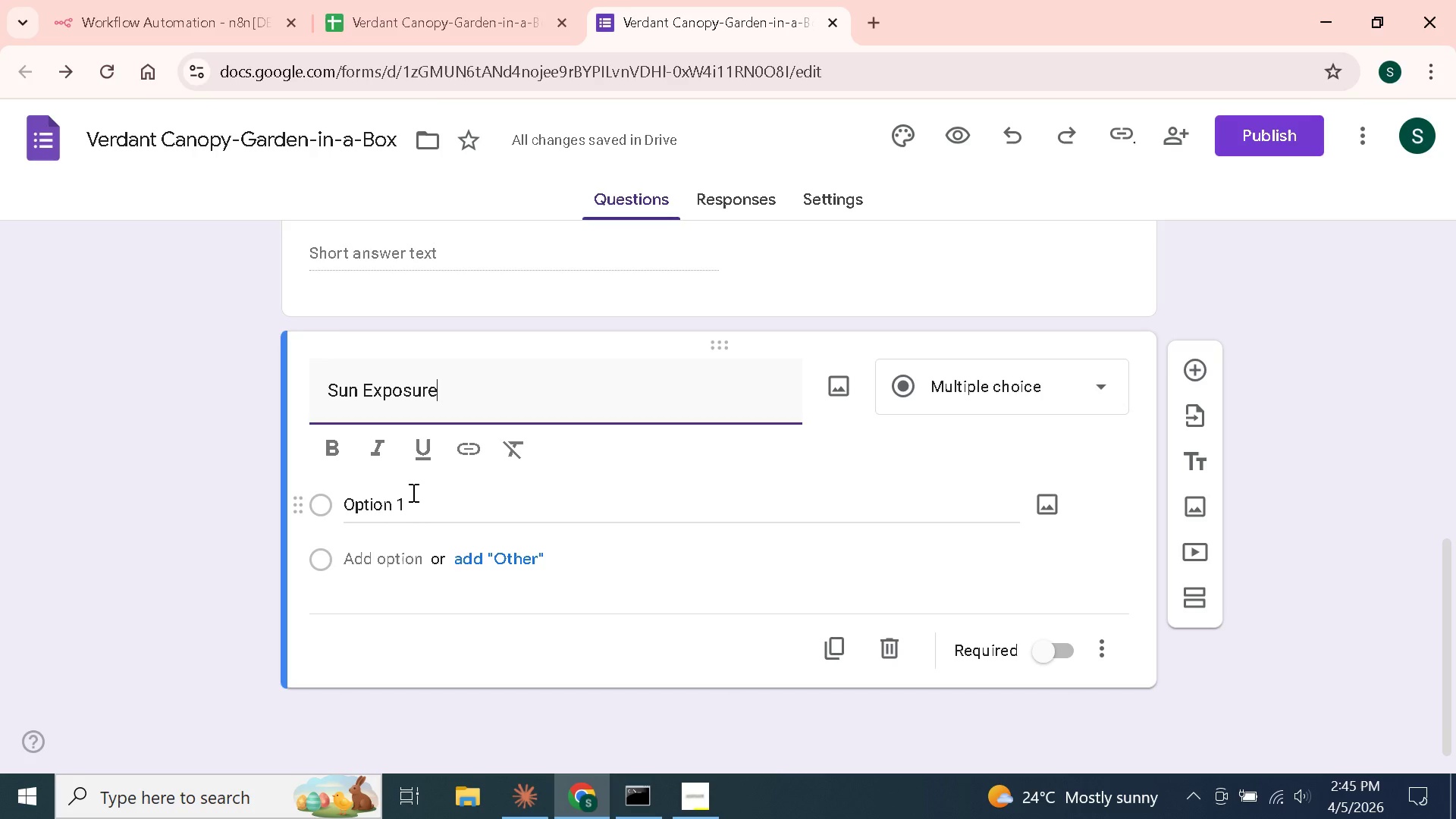 
left_click([412, 505])
 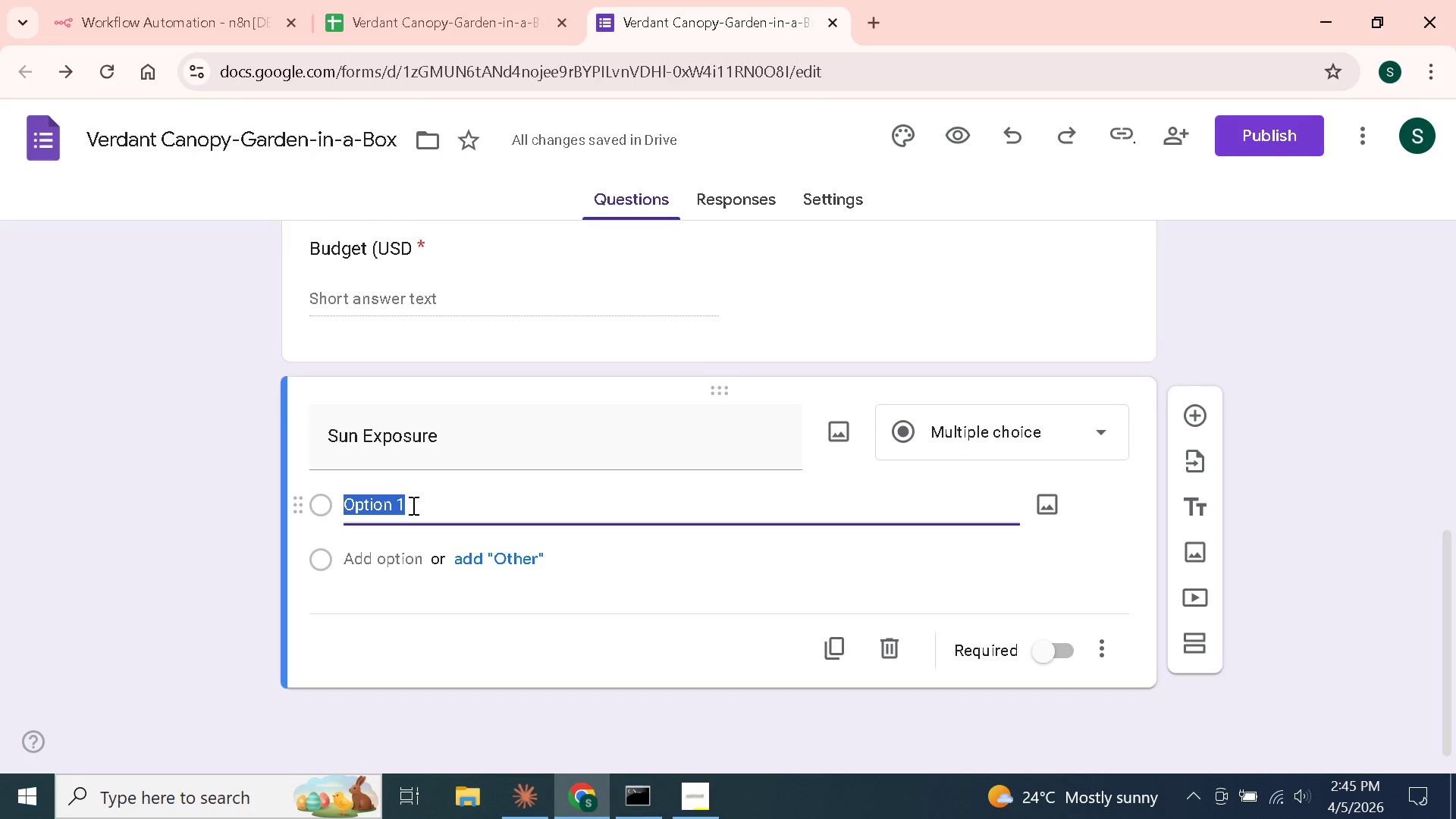 
type(Full Sun)
 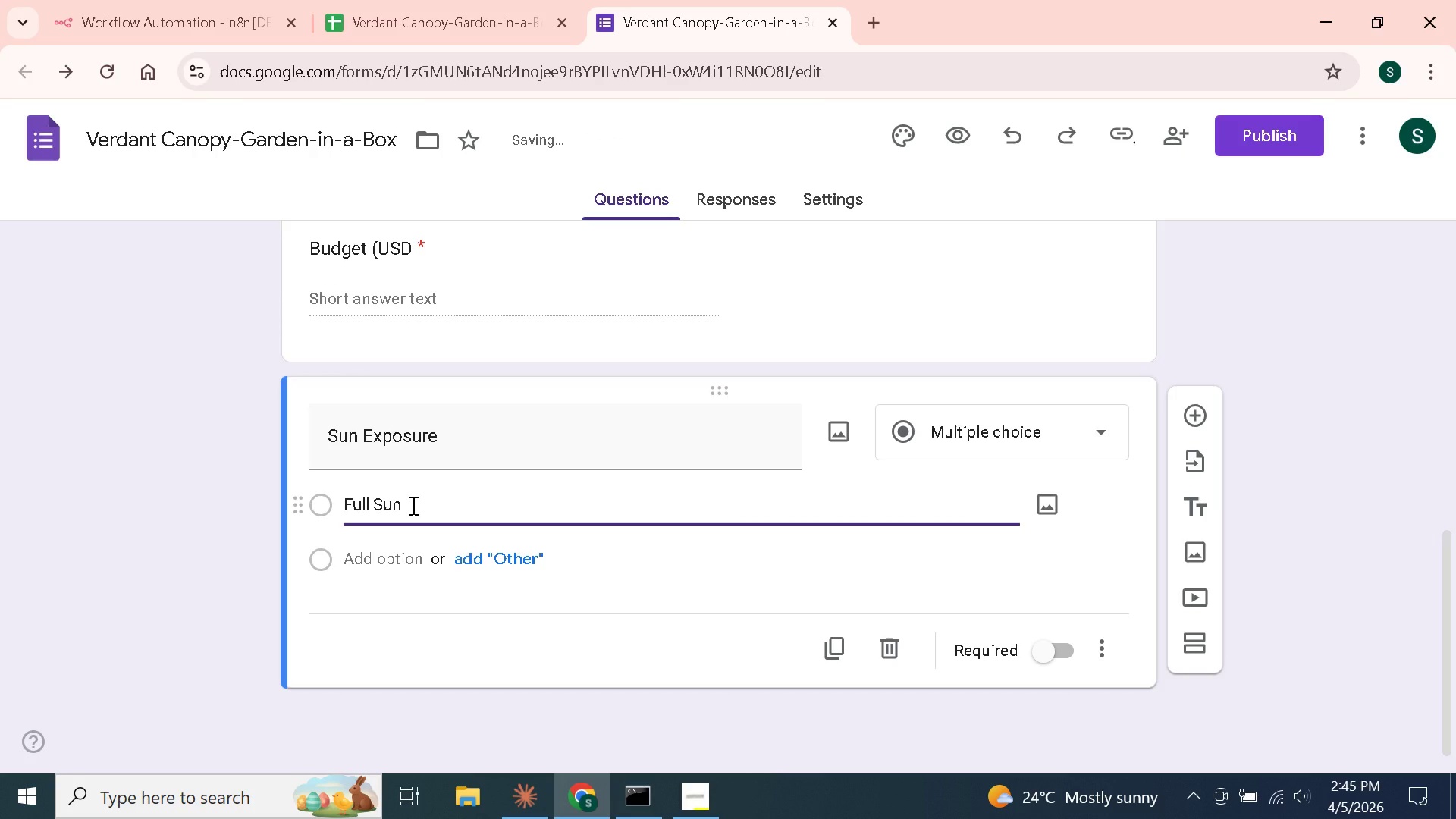 
left_click([504, 551])
 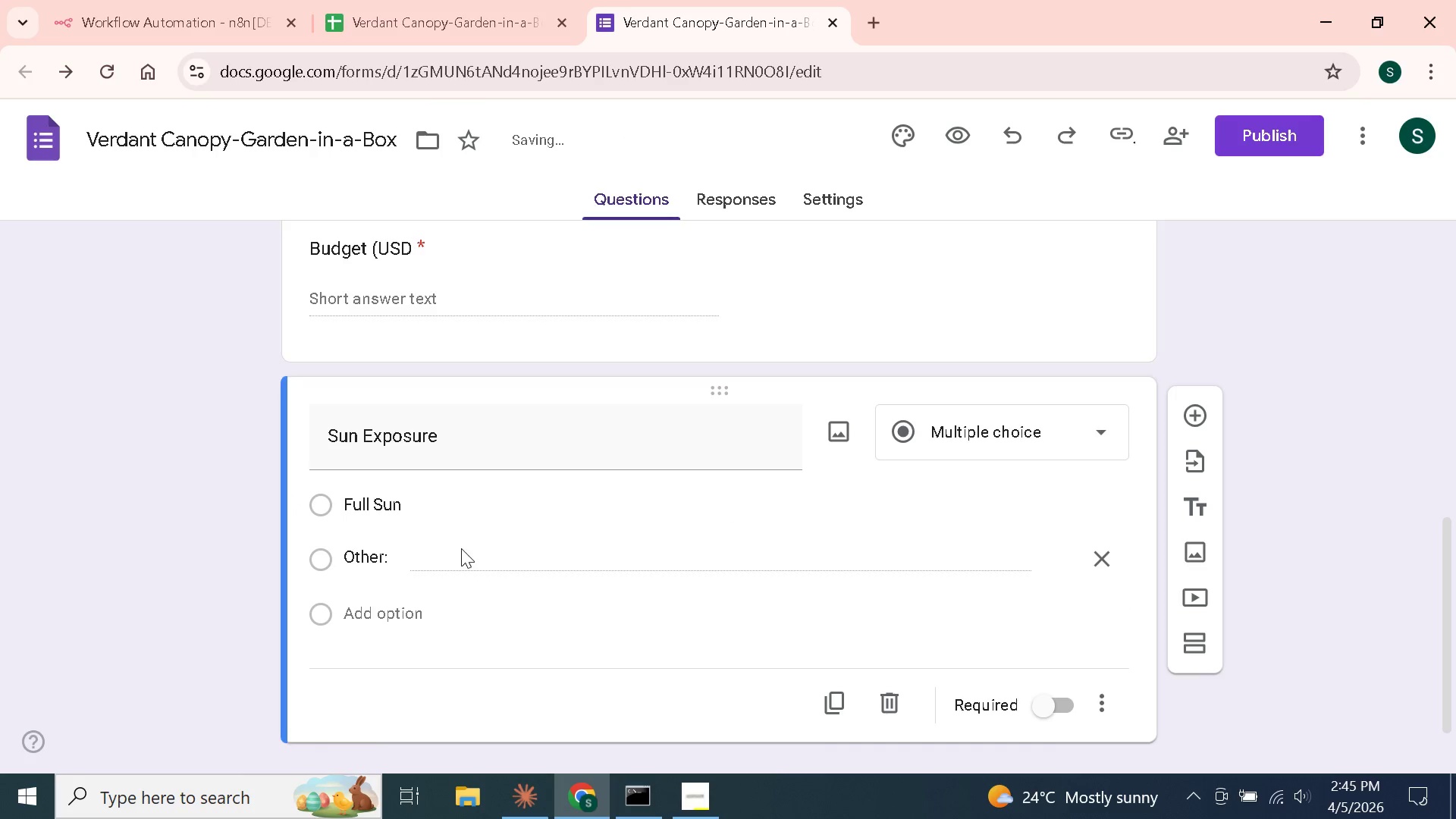 
left_click([461, 548])
 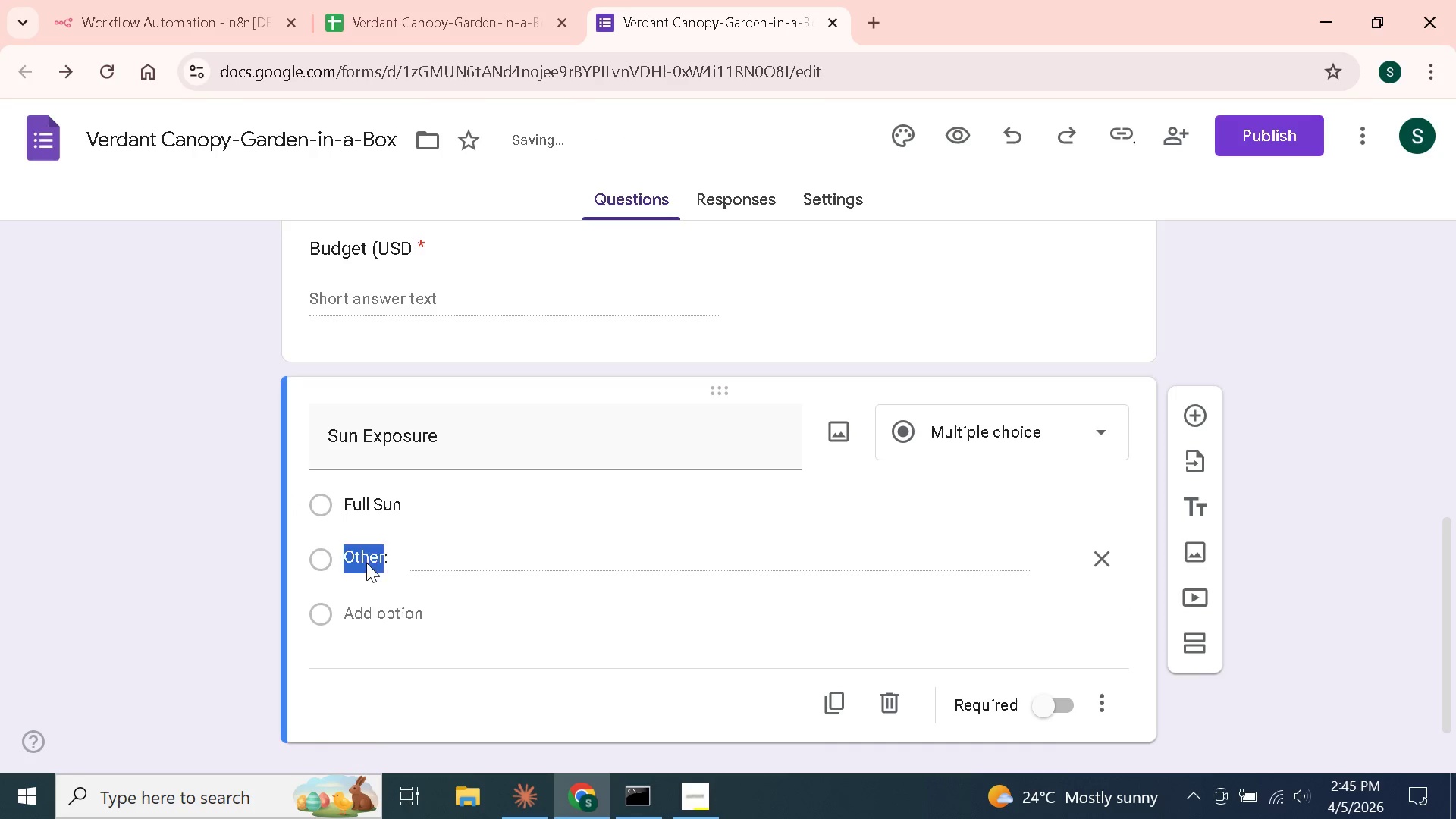 
left_click_drag(start_coordinate=[370, 563], to_coordinate=[366, 563])
 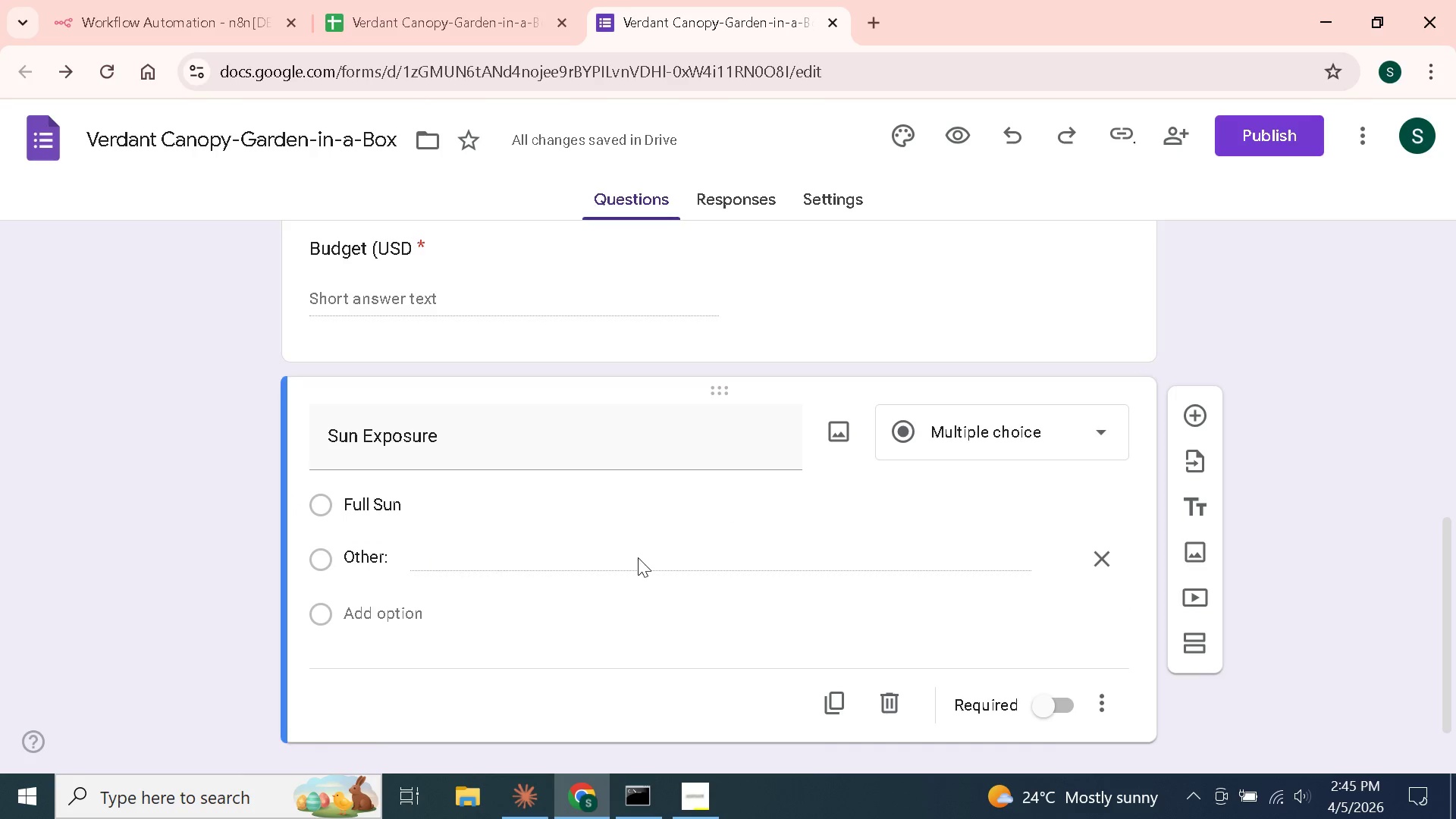 
double_click([638, 557])
 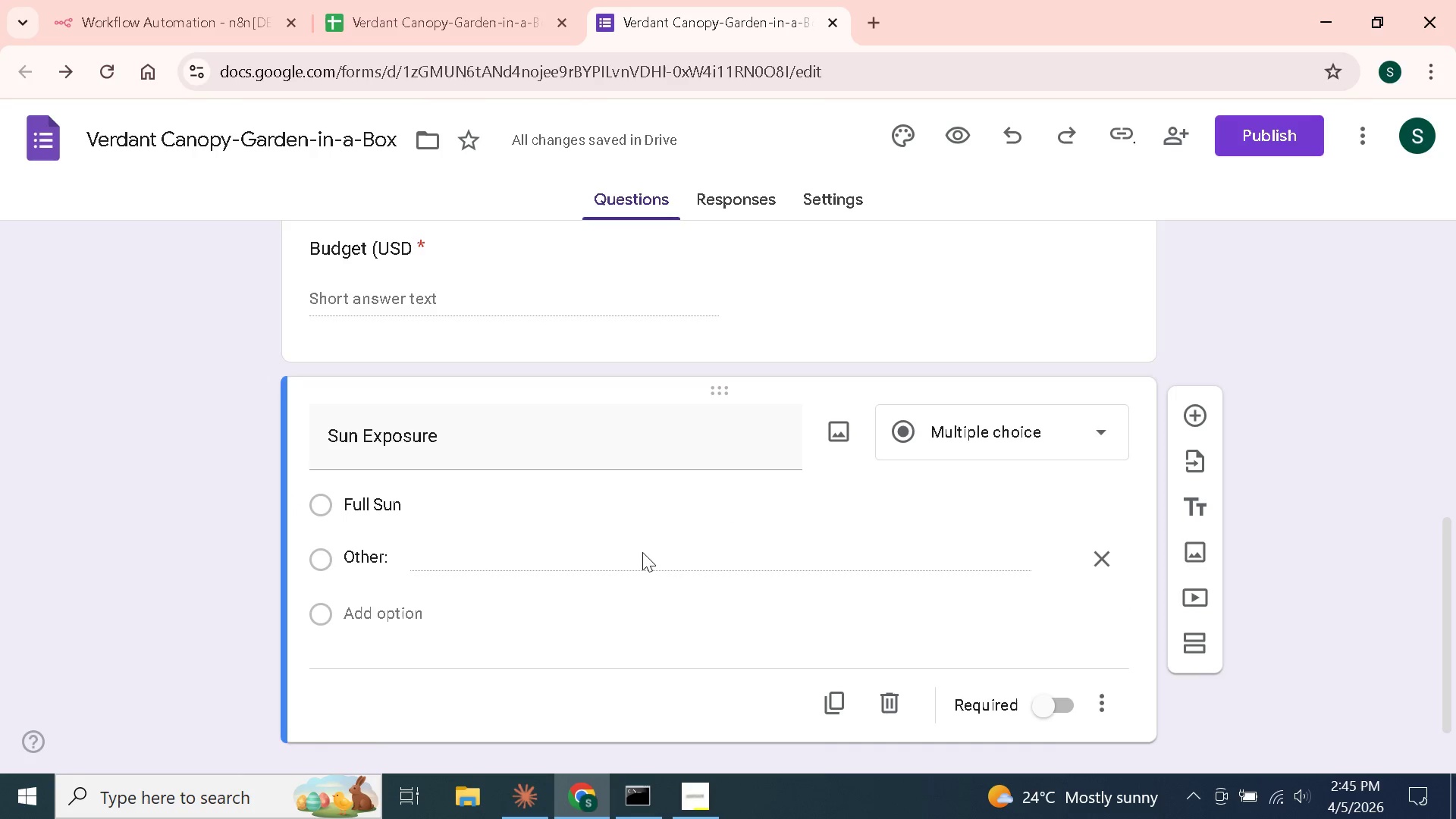 
triple_click([638, 557])
 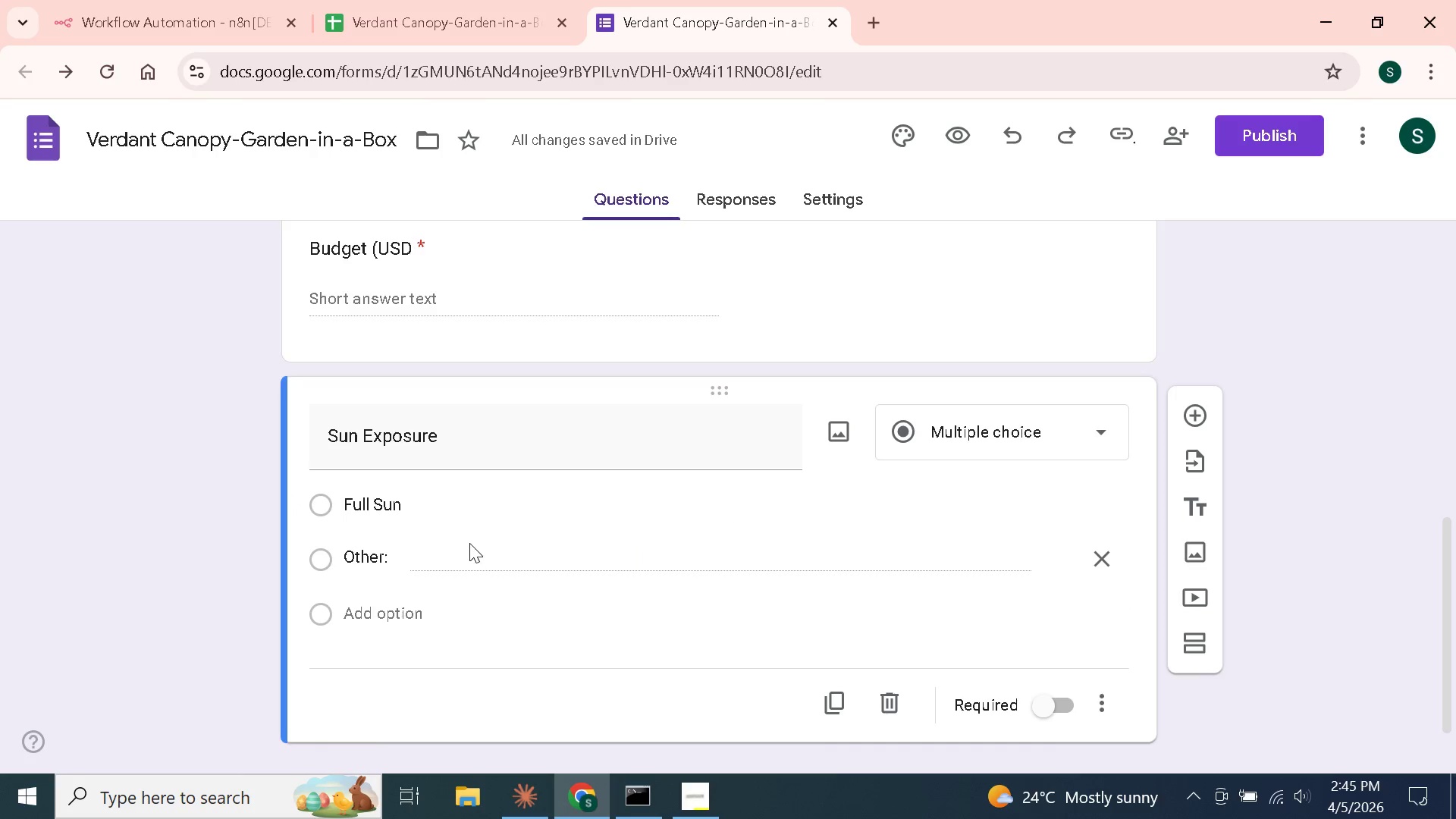 
double_click([491, 570])
 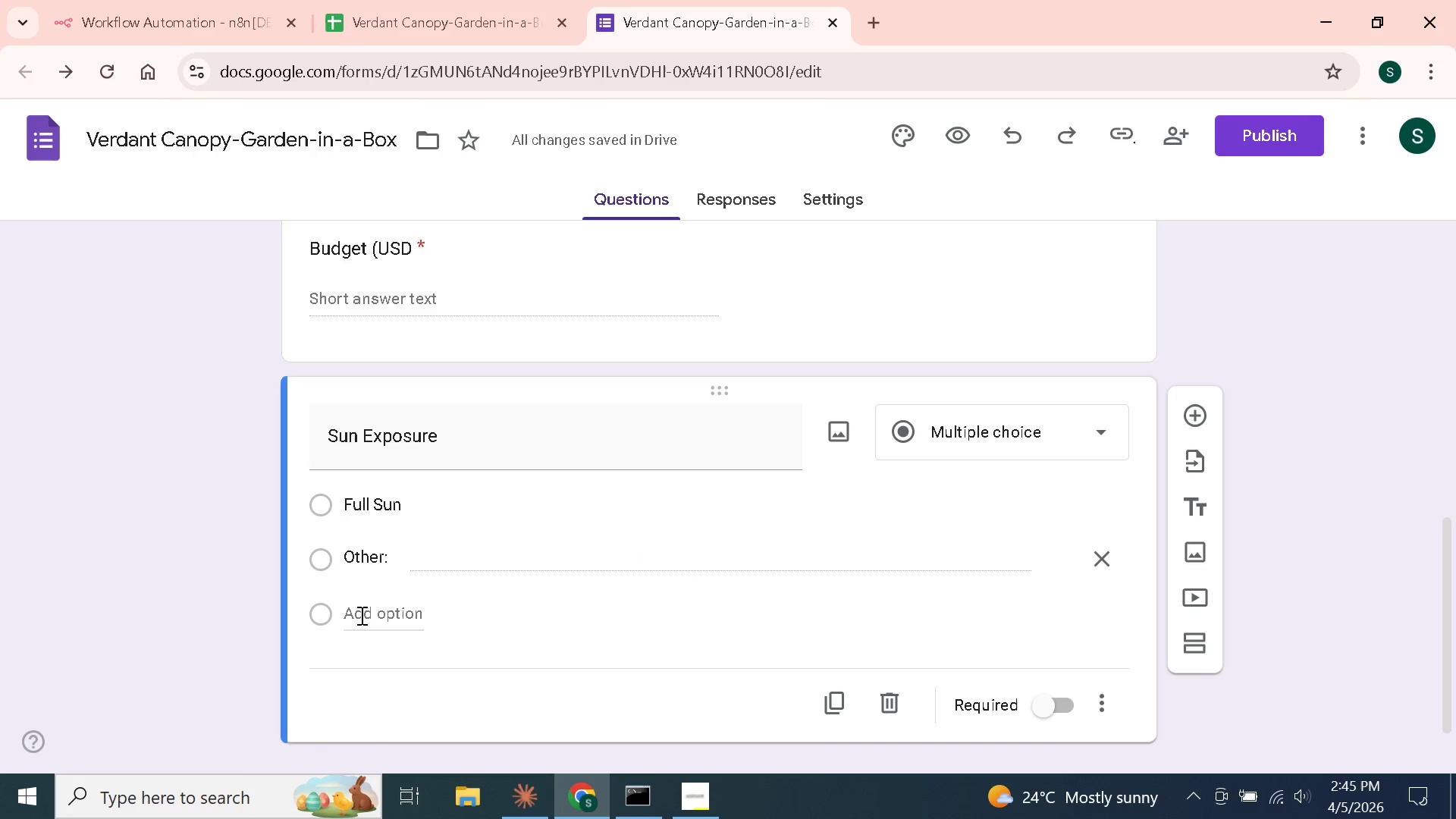 
left_click([360, 615])
 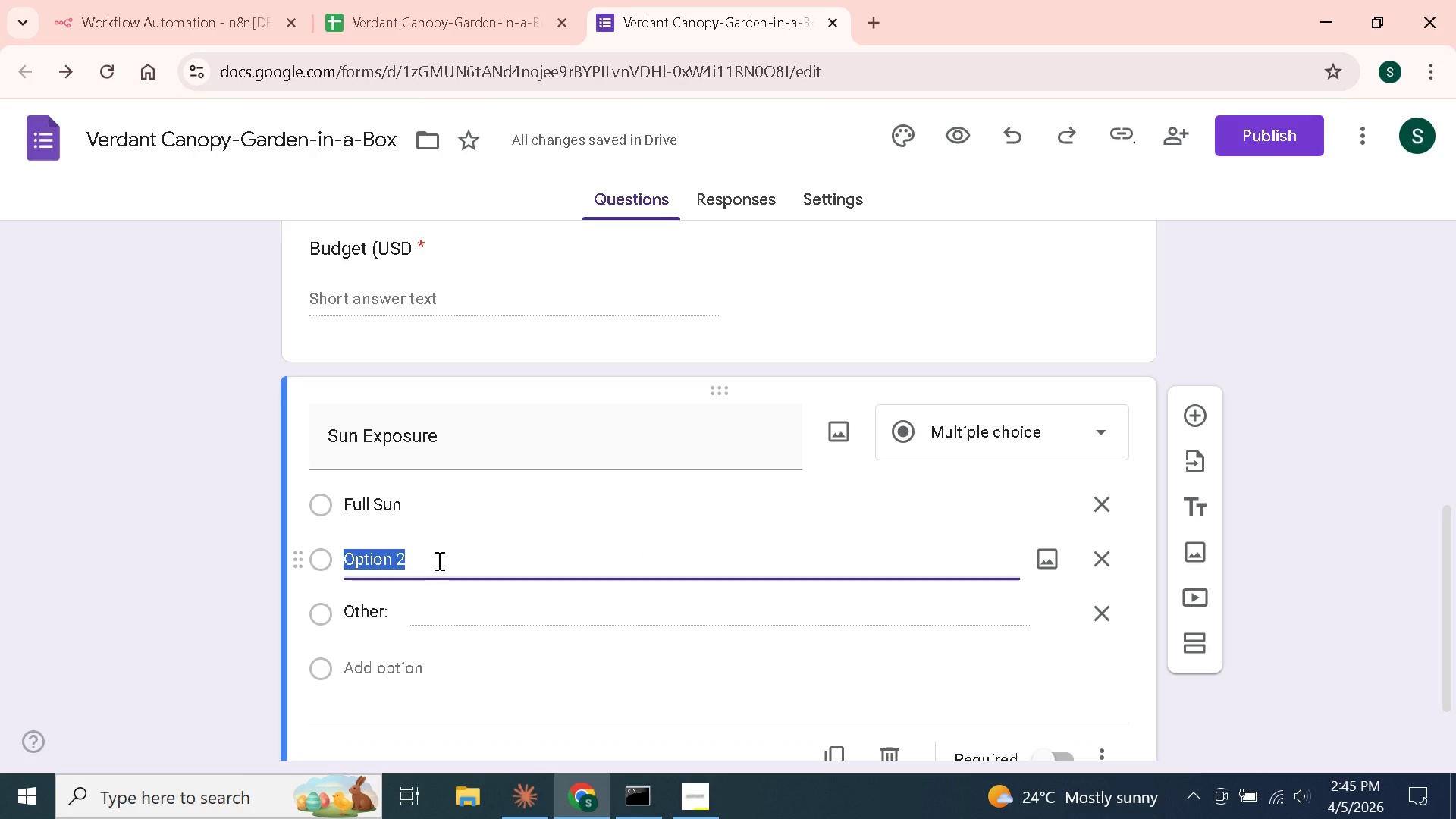 
wait(7.19)
 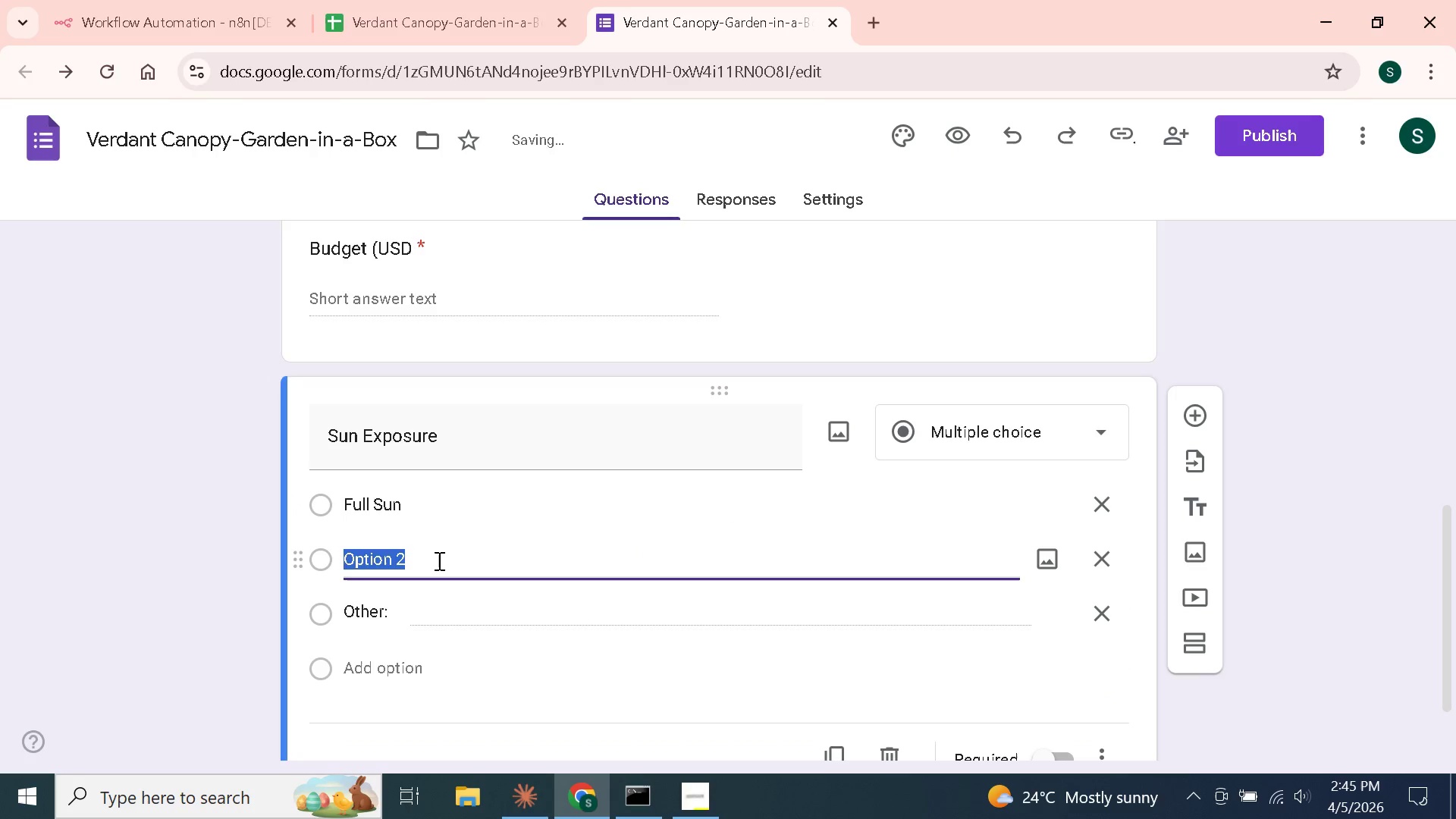 
type(Partial Shade)
 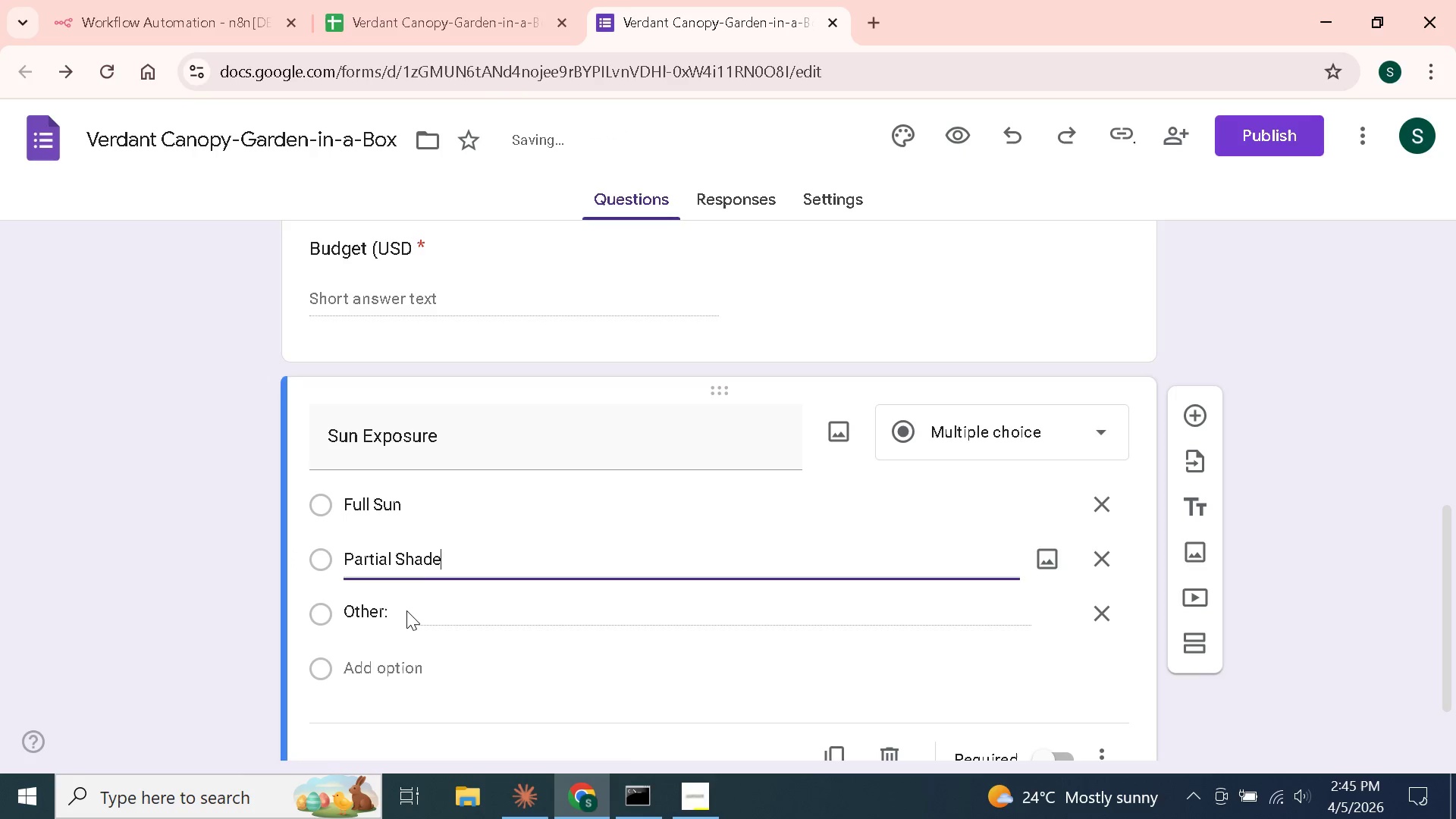 
left_click([406, 610])
 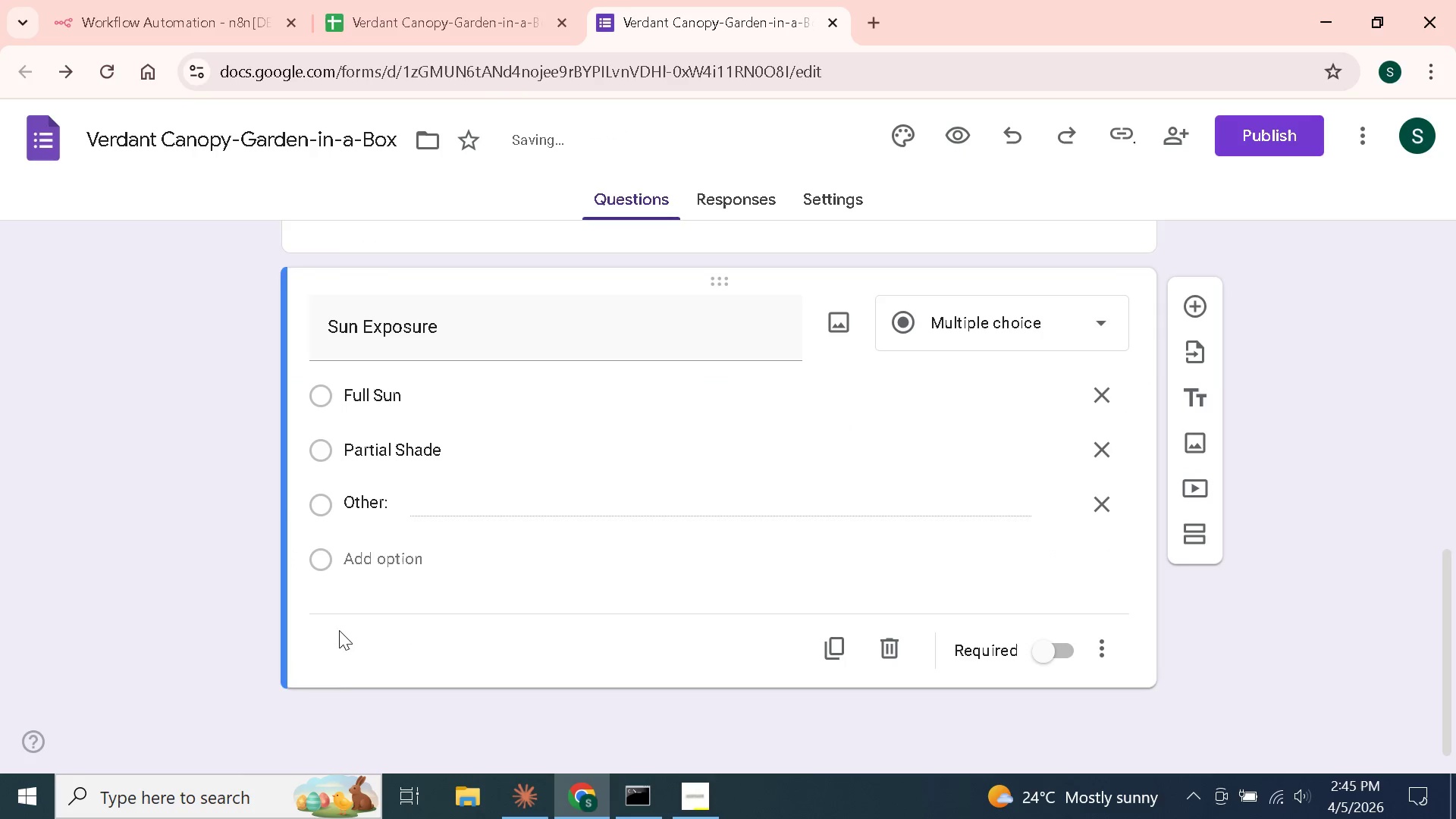 
scroll: coordinate [339, 630], scroll_direction: down, amount: 1.0
 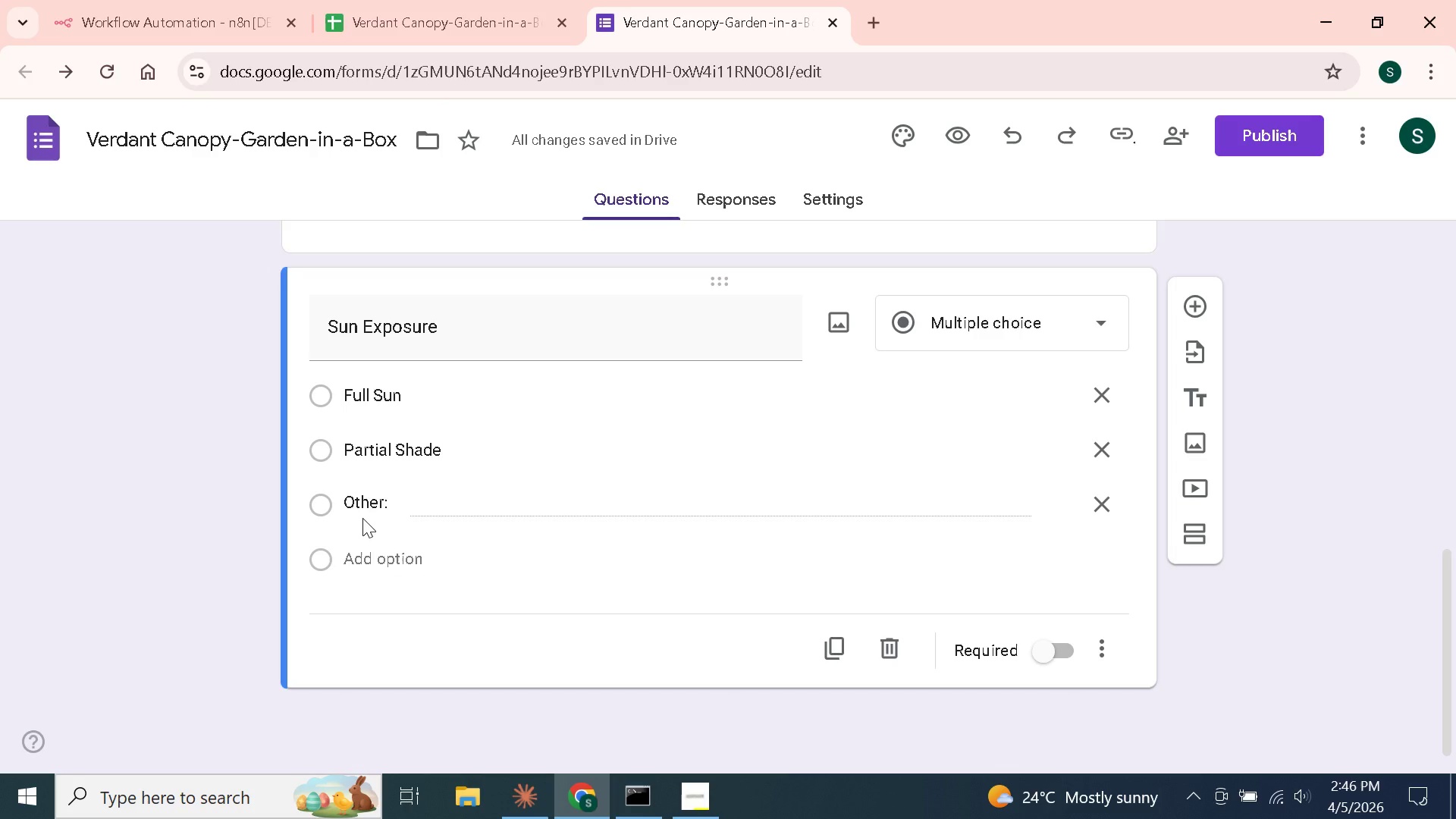 
left_click([363, 491])
 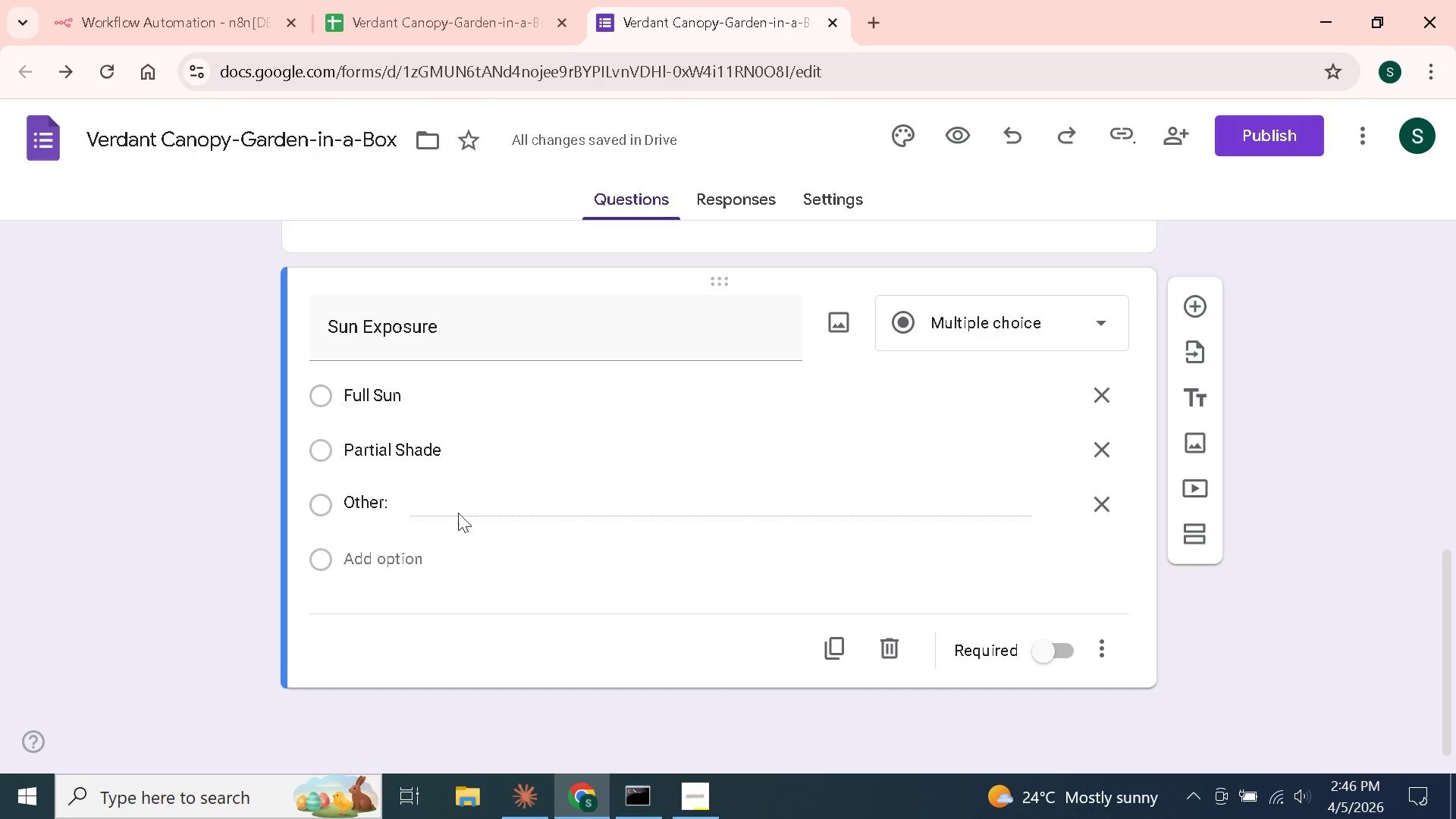 
double_click([472, 500])
 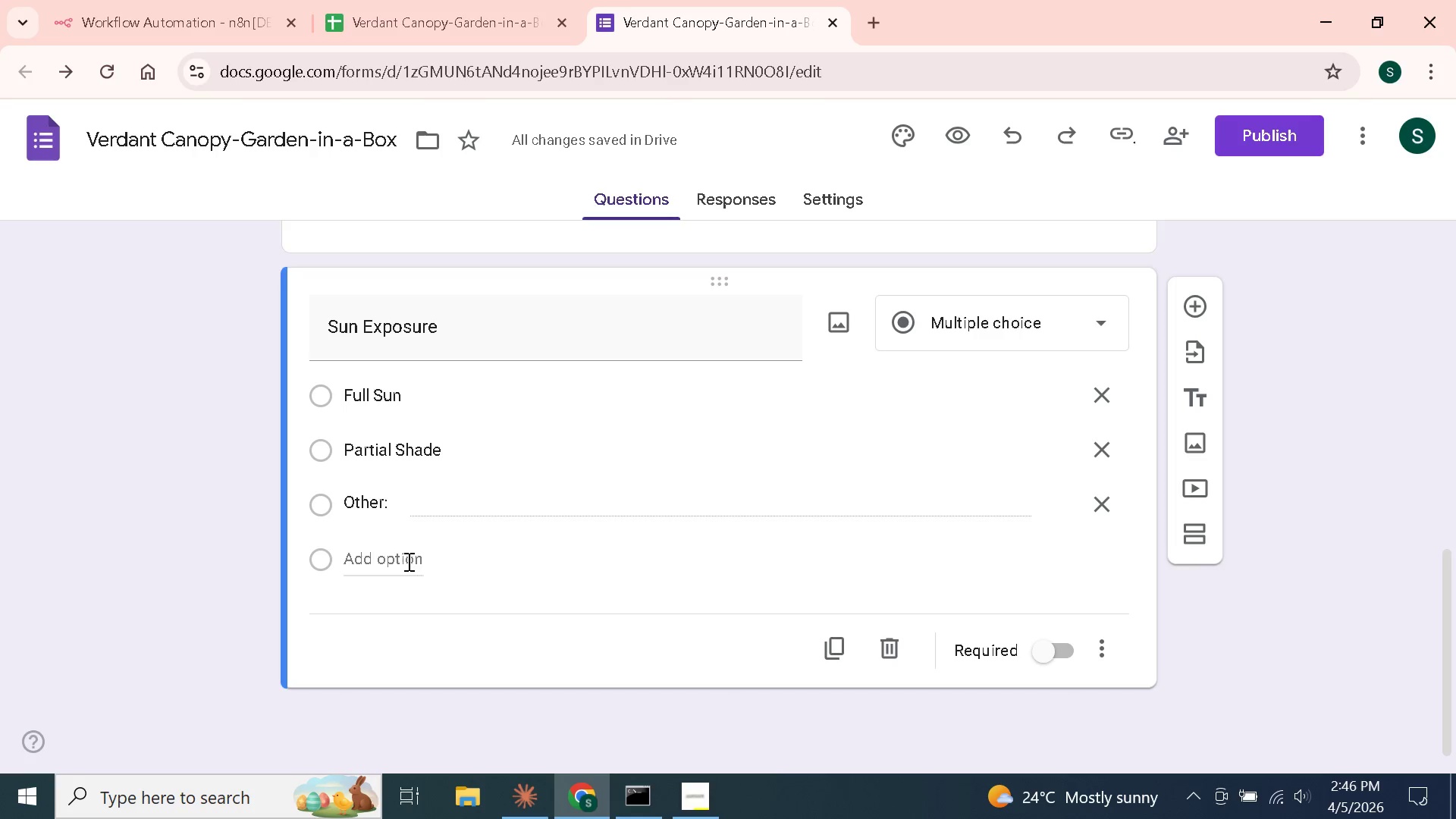 
left_click([403, 560])
 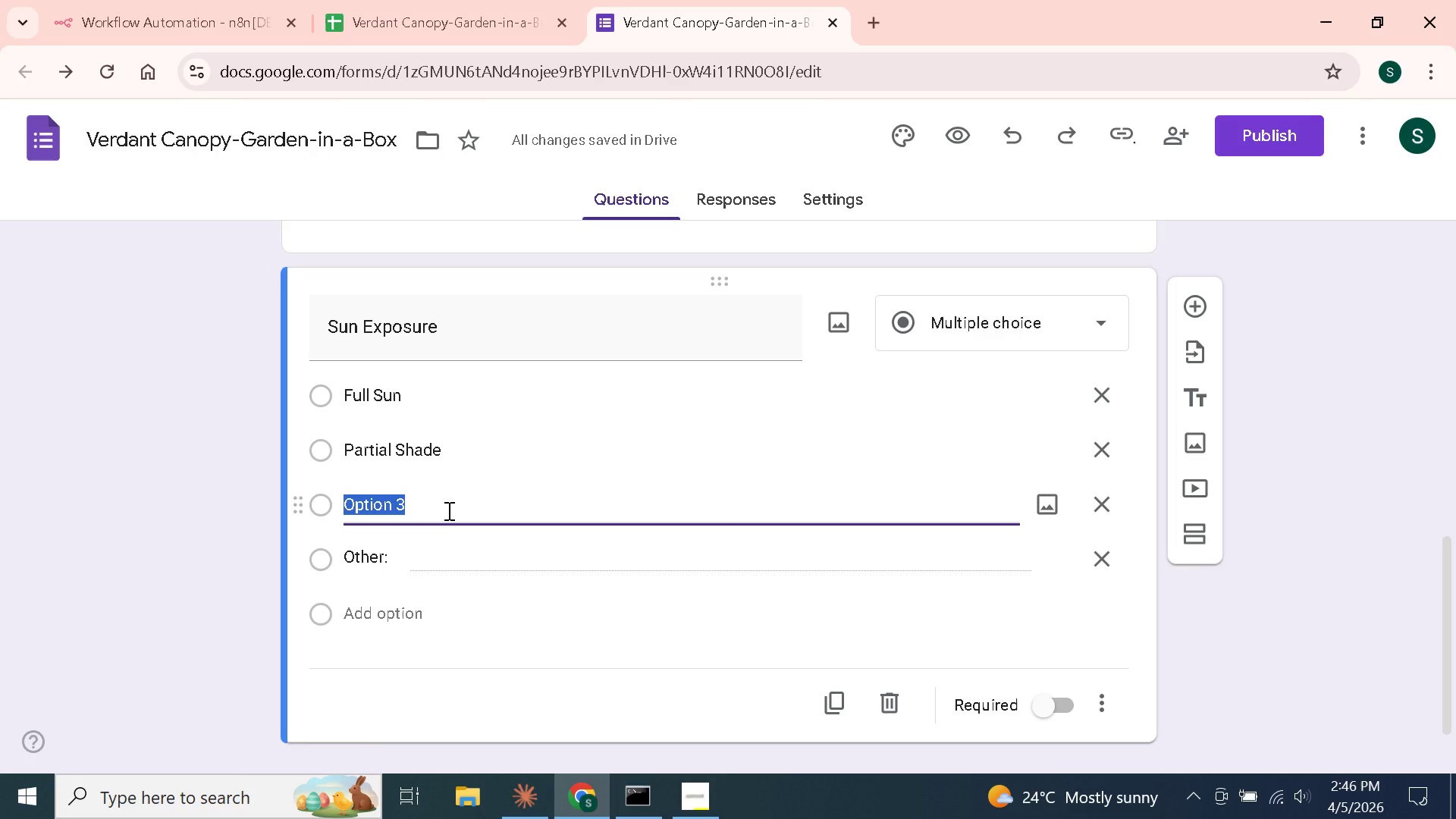 
hold_key(key=ShiftLeft, duration=1.52)
 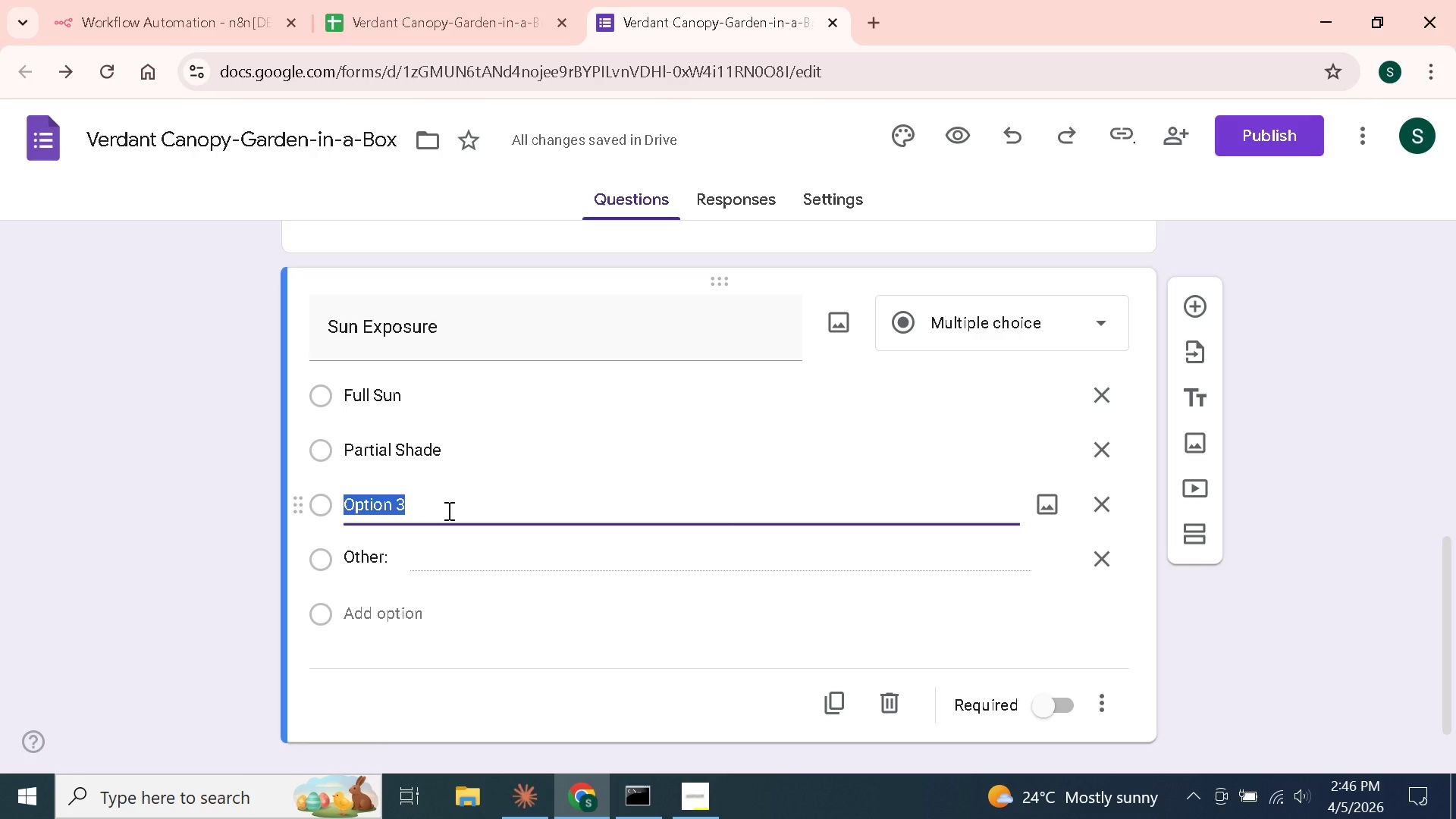 
hold_key(key=ShiftLeft, duration=1.51)
 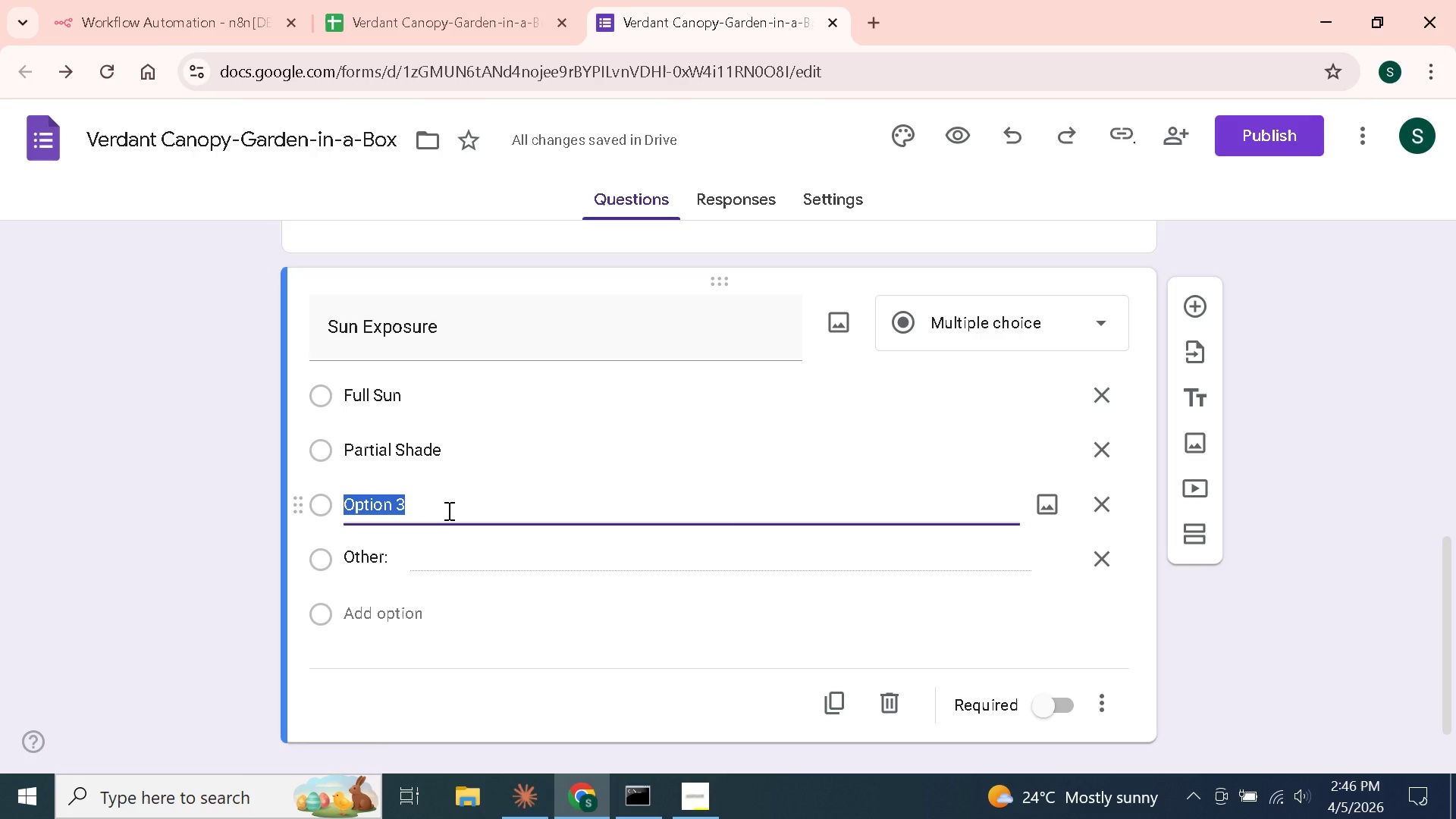 
hold_key(key=ShiftLeft, duration=0.52)
 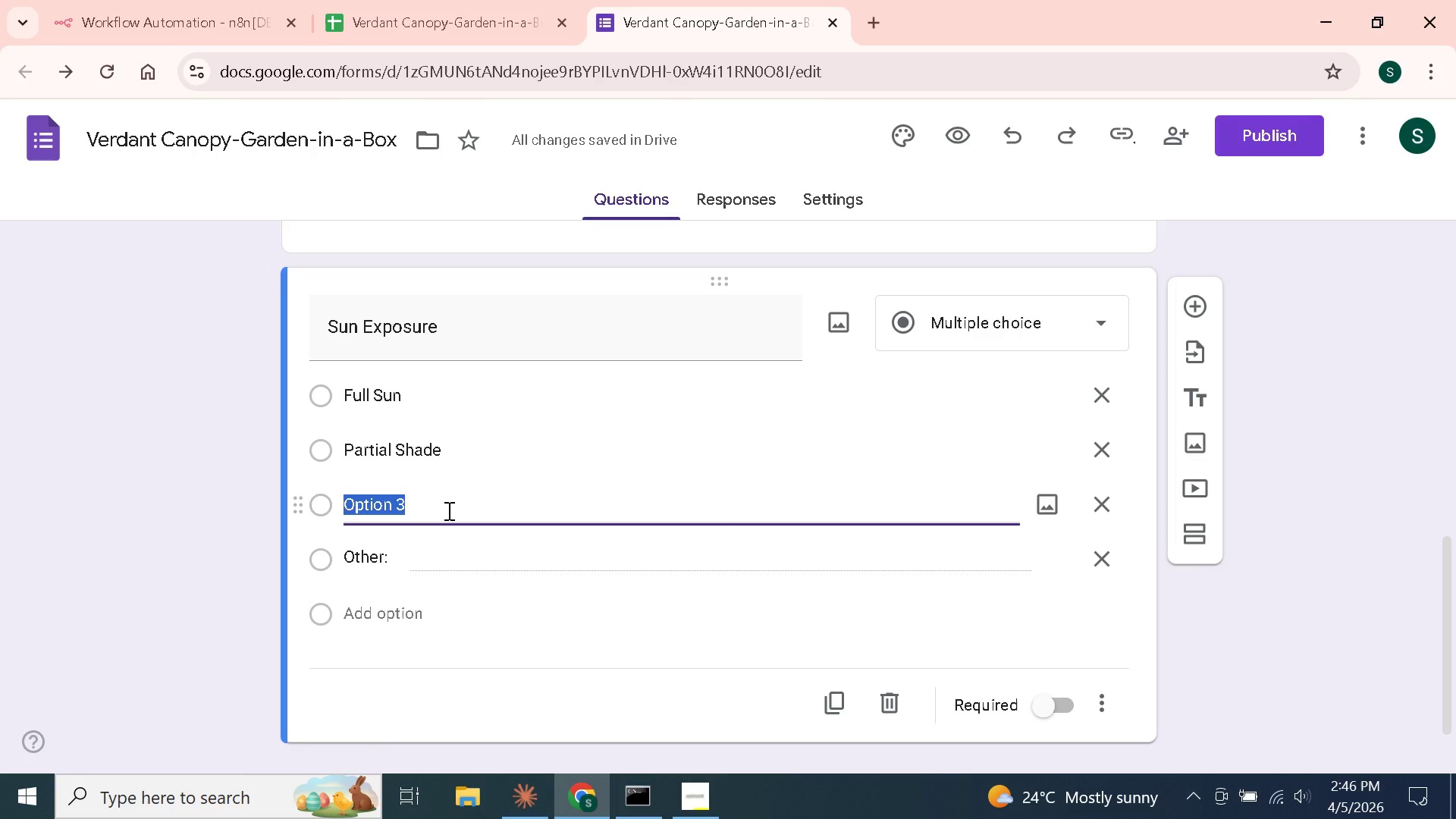 
hold_key(key=ShiftLeft, duration=1.53)
 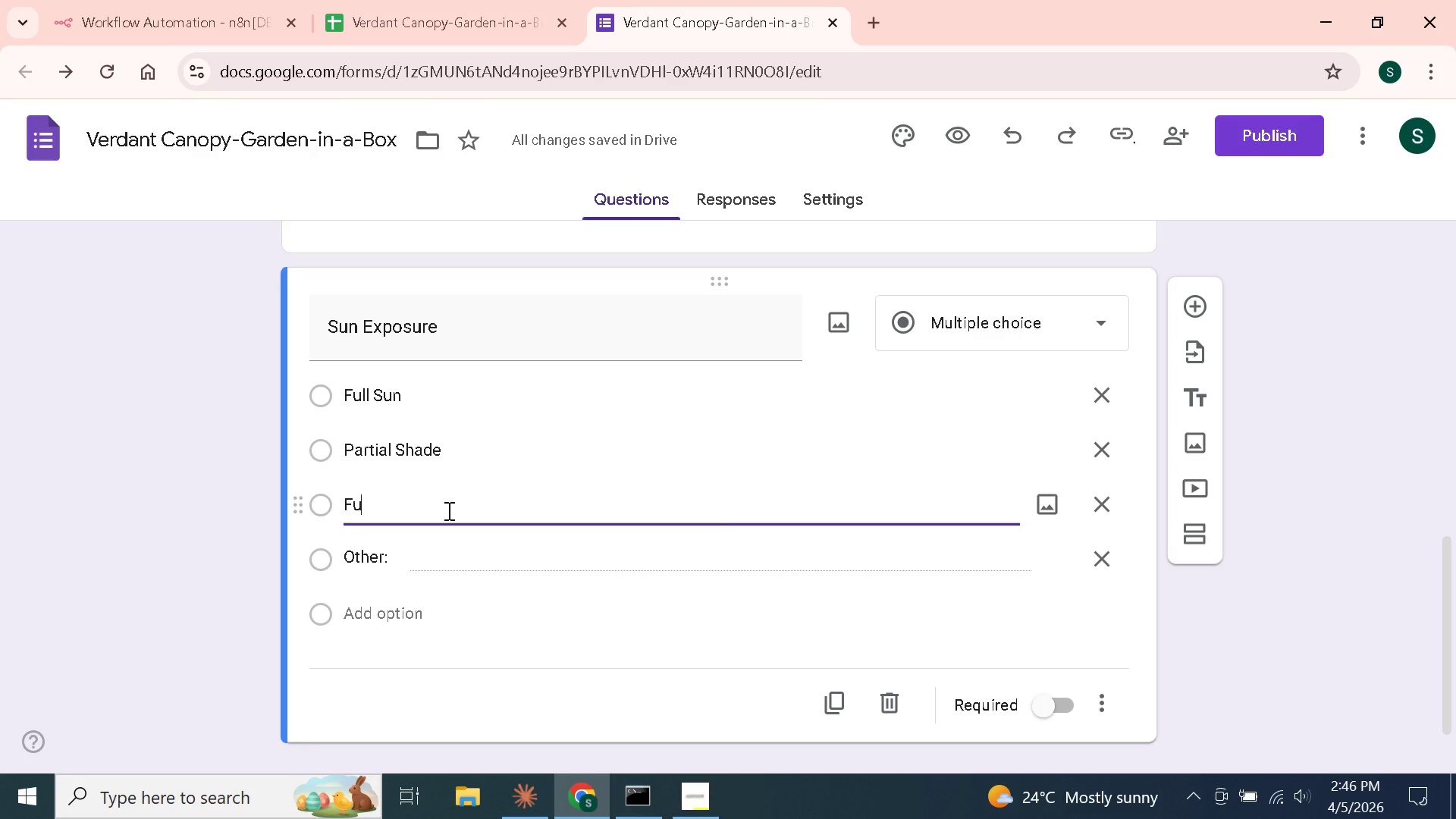 
type(Full Shade)
 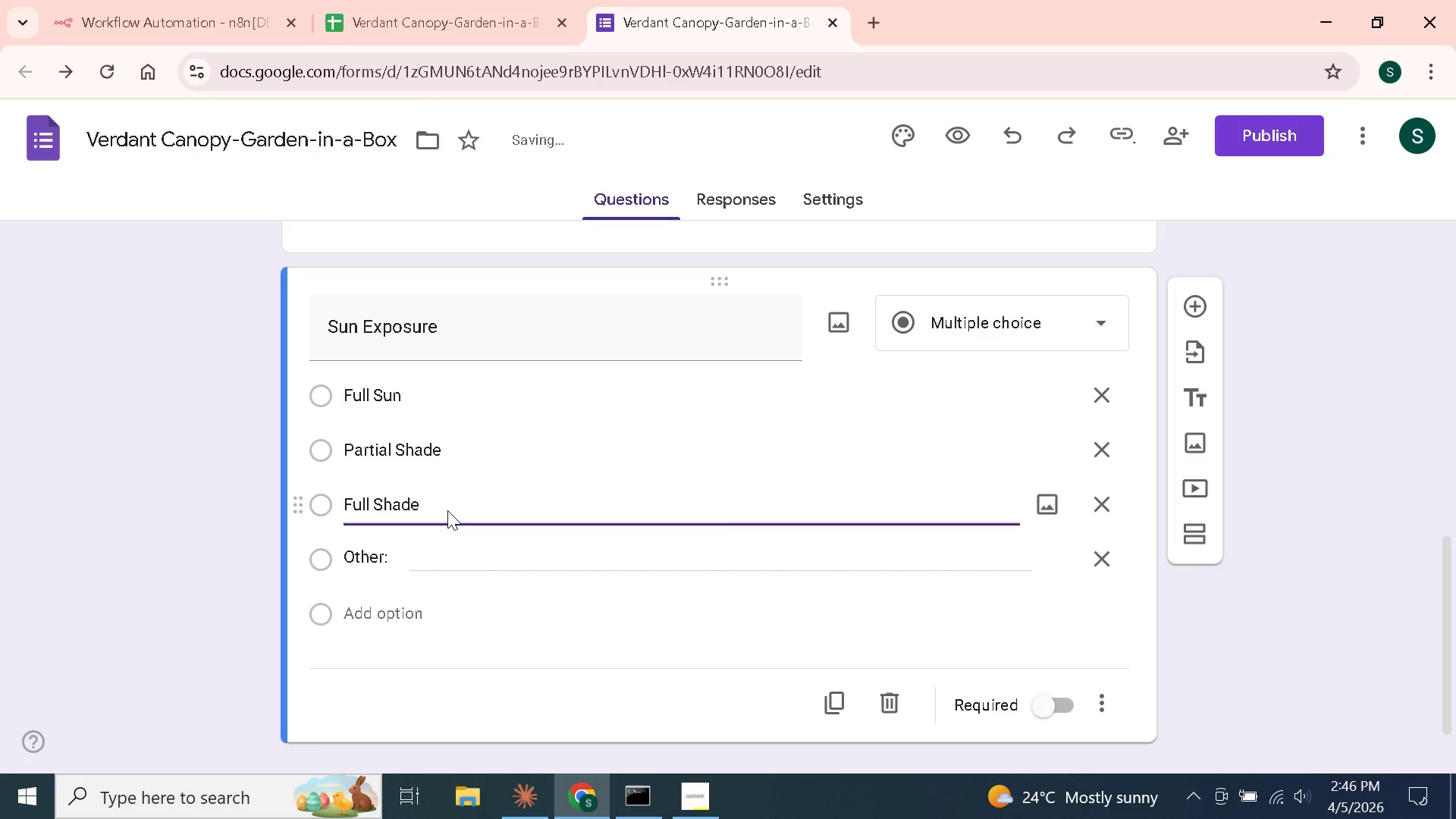 
left_click([1062, 704])
 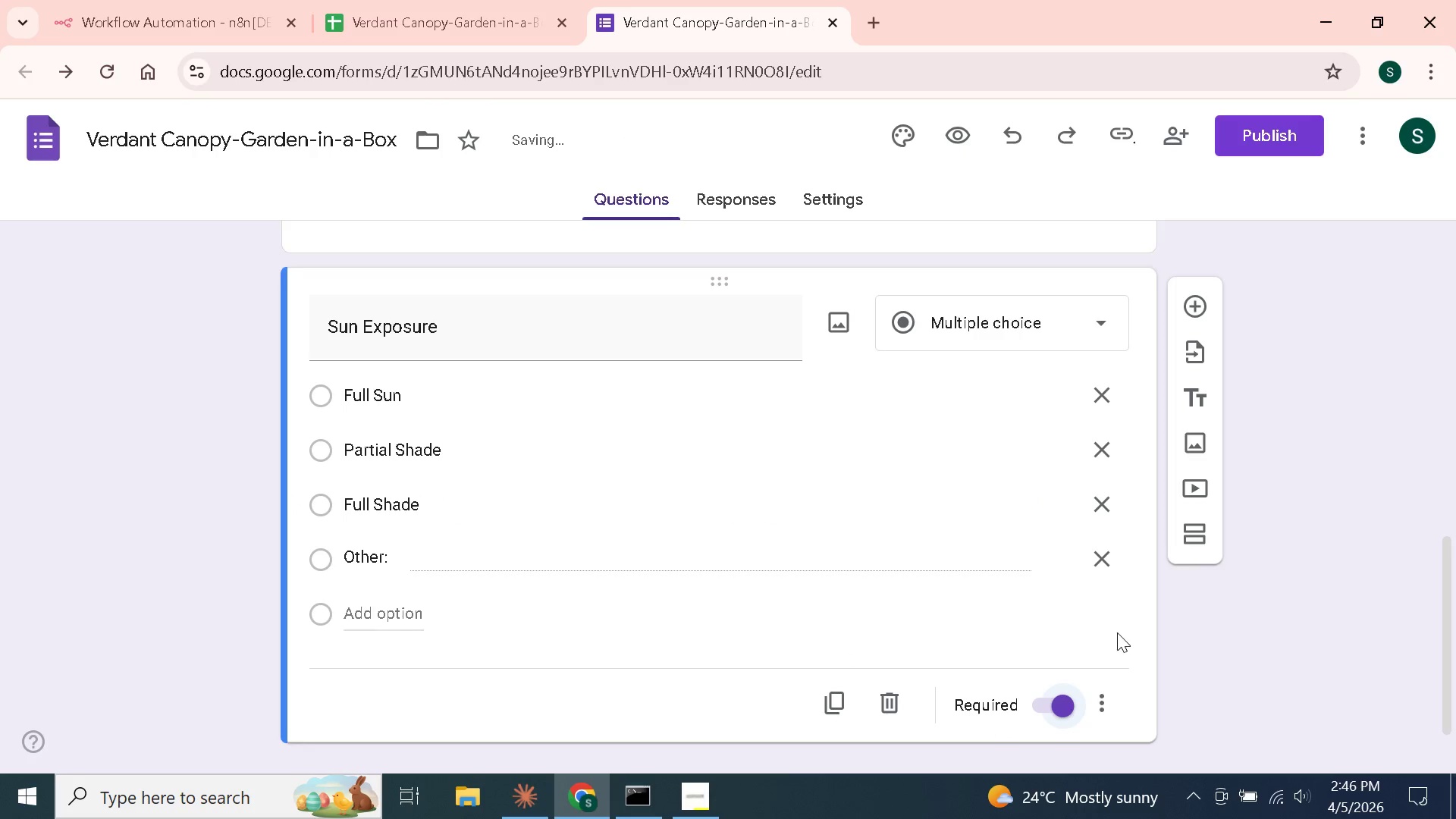 
left_click([1117, 632])
 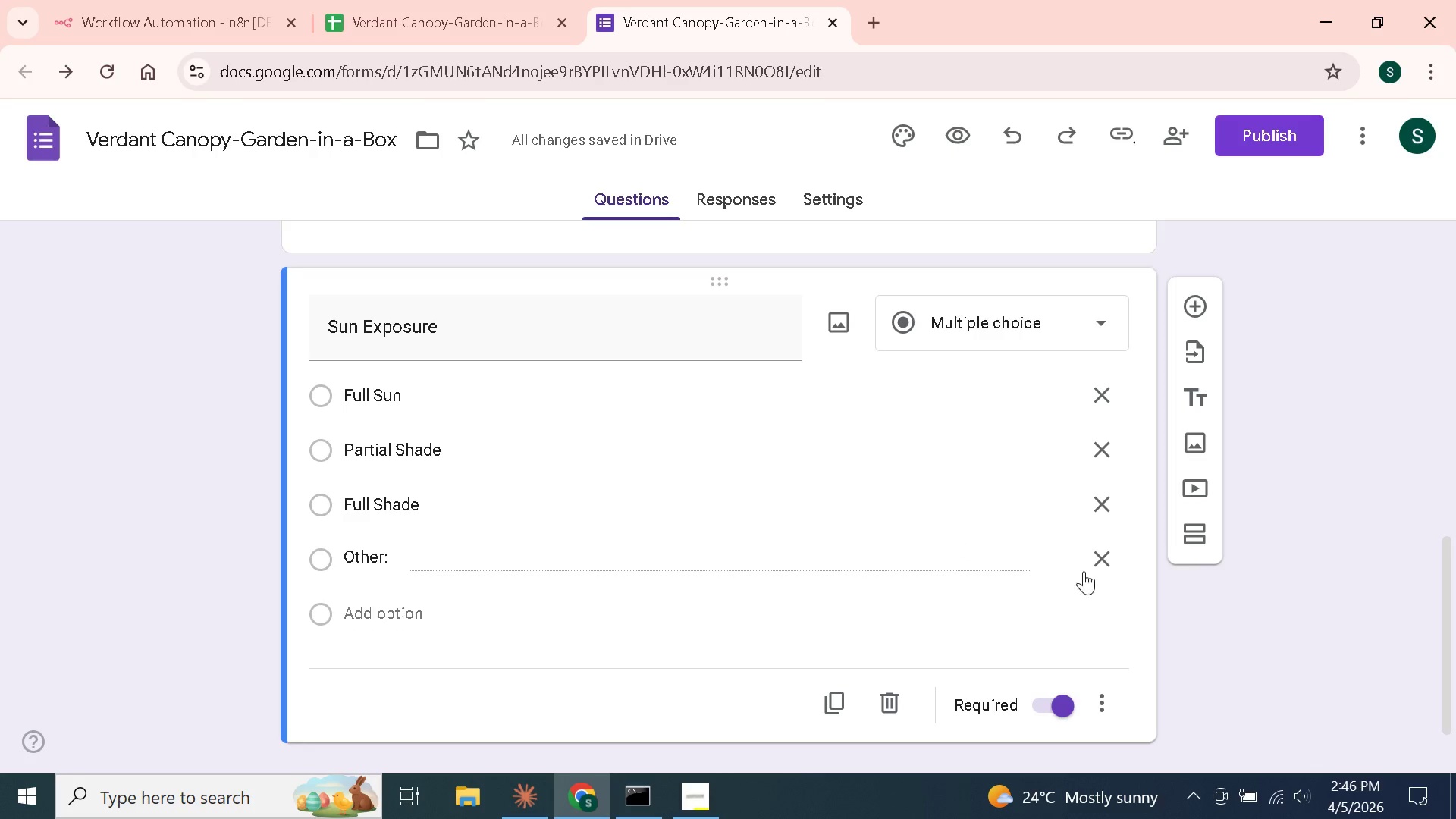 
left_click([1100, 559])
 